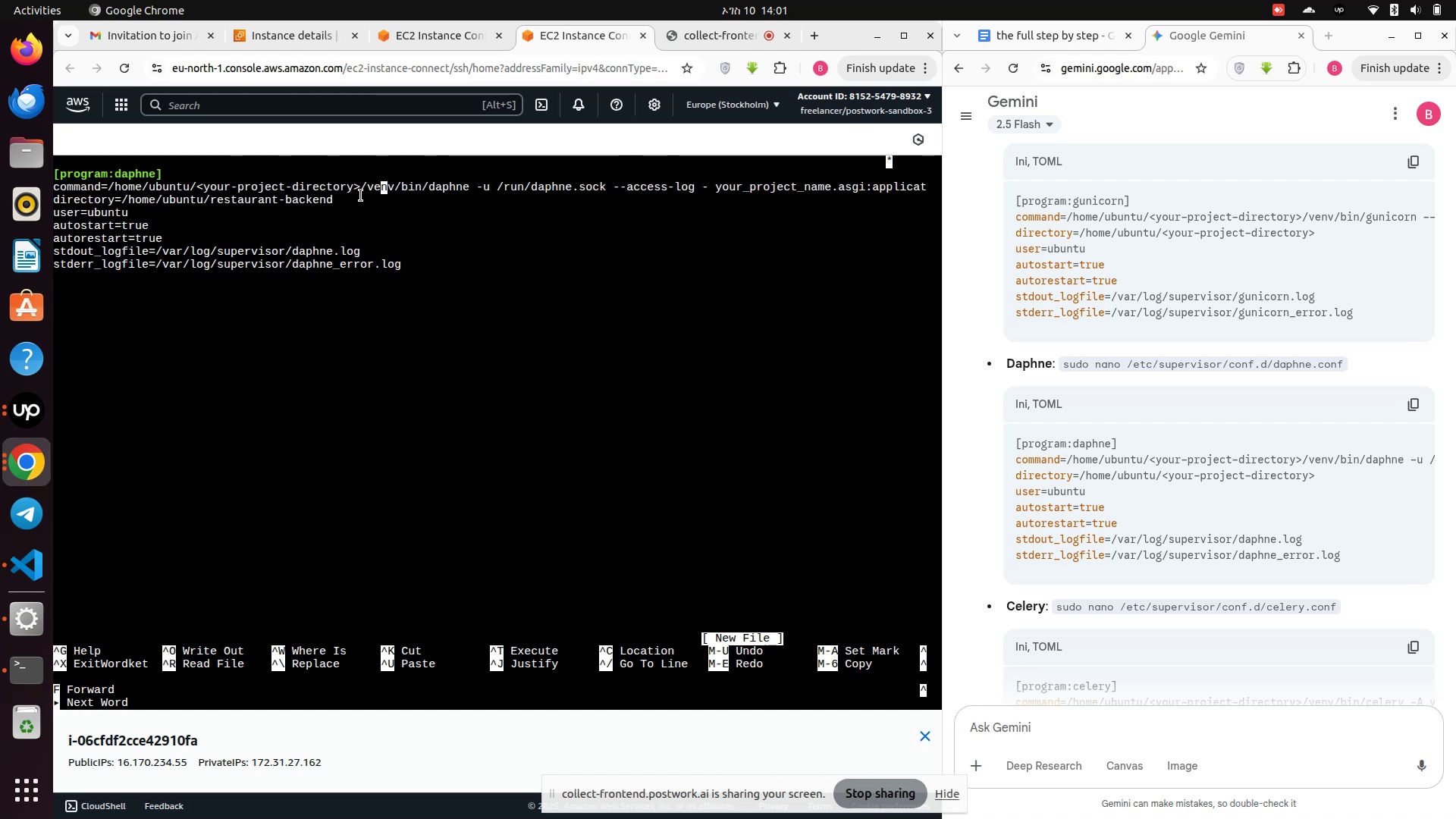 
key(ArrowLeft)
 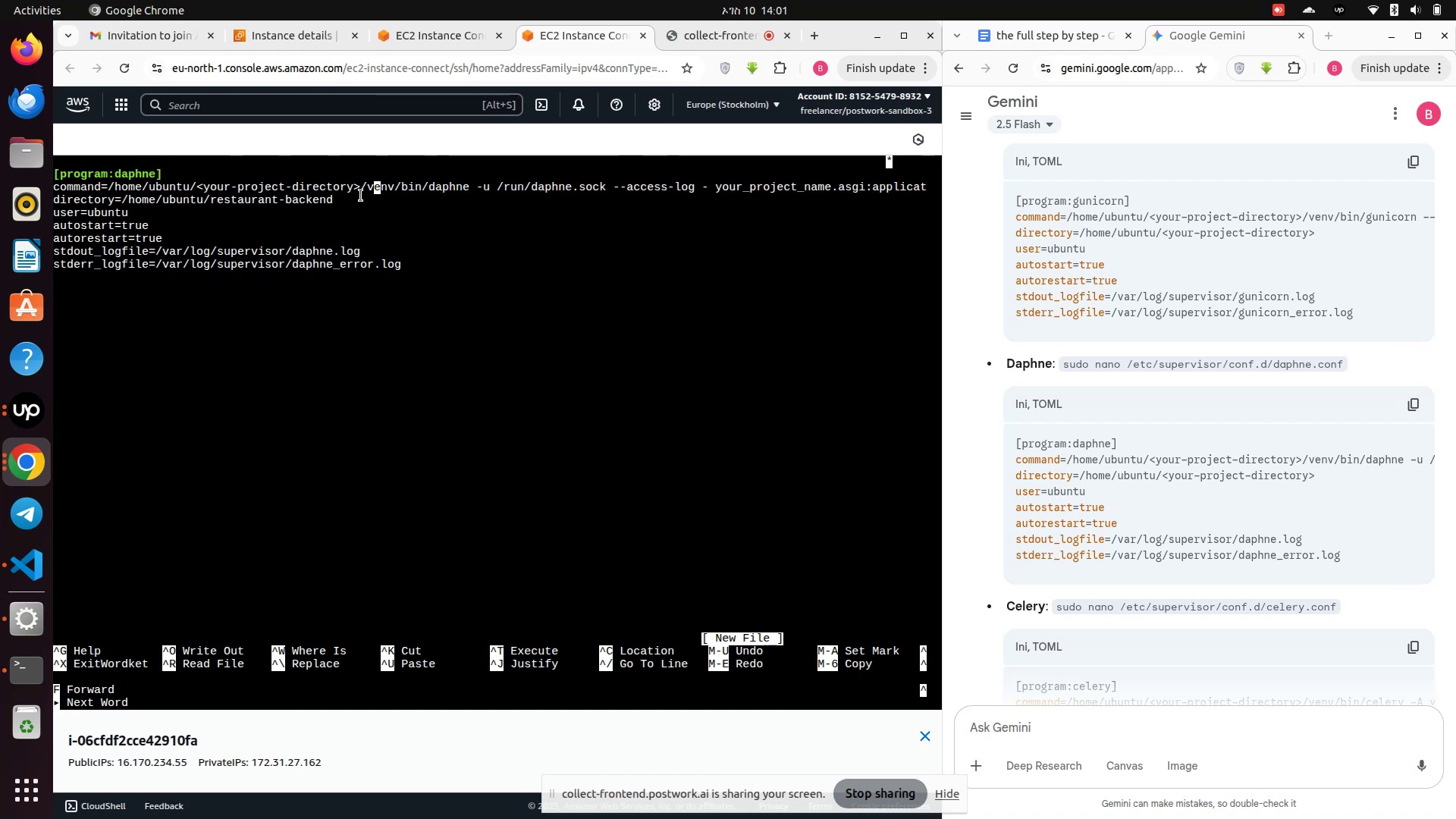 
key(ArrowLeft)
 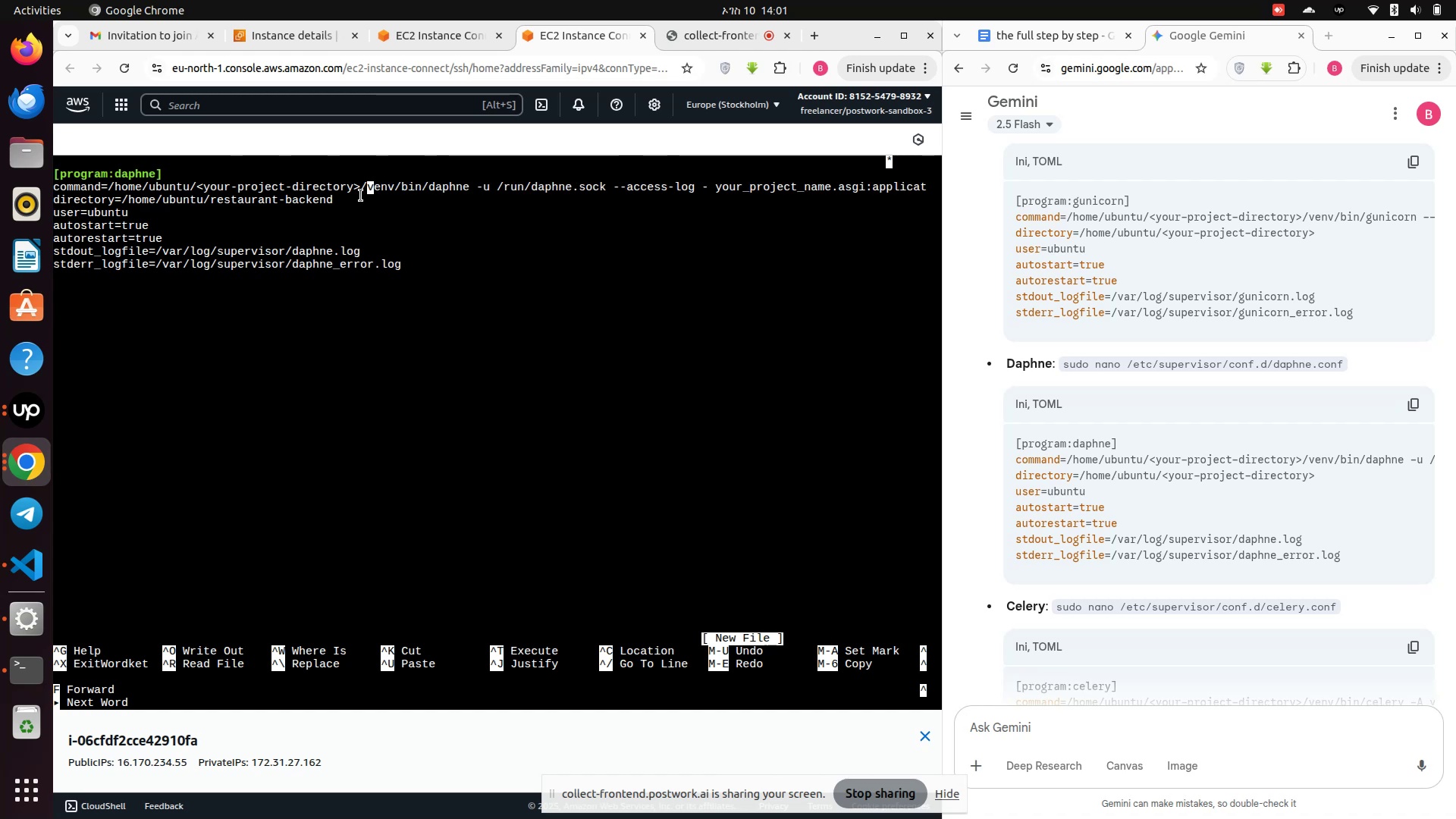 
key(ArrowLeft)
 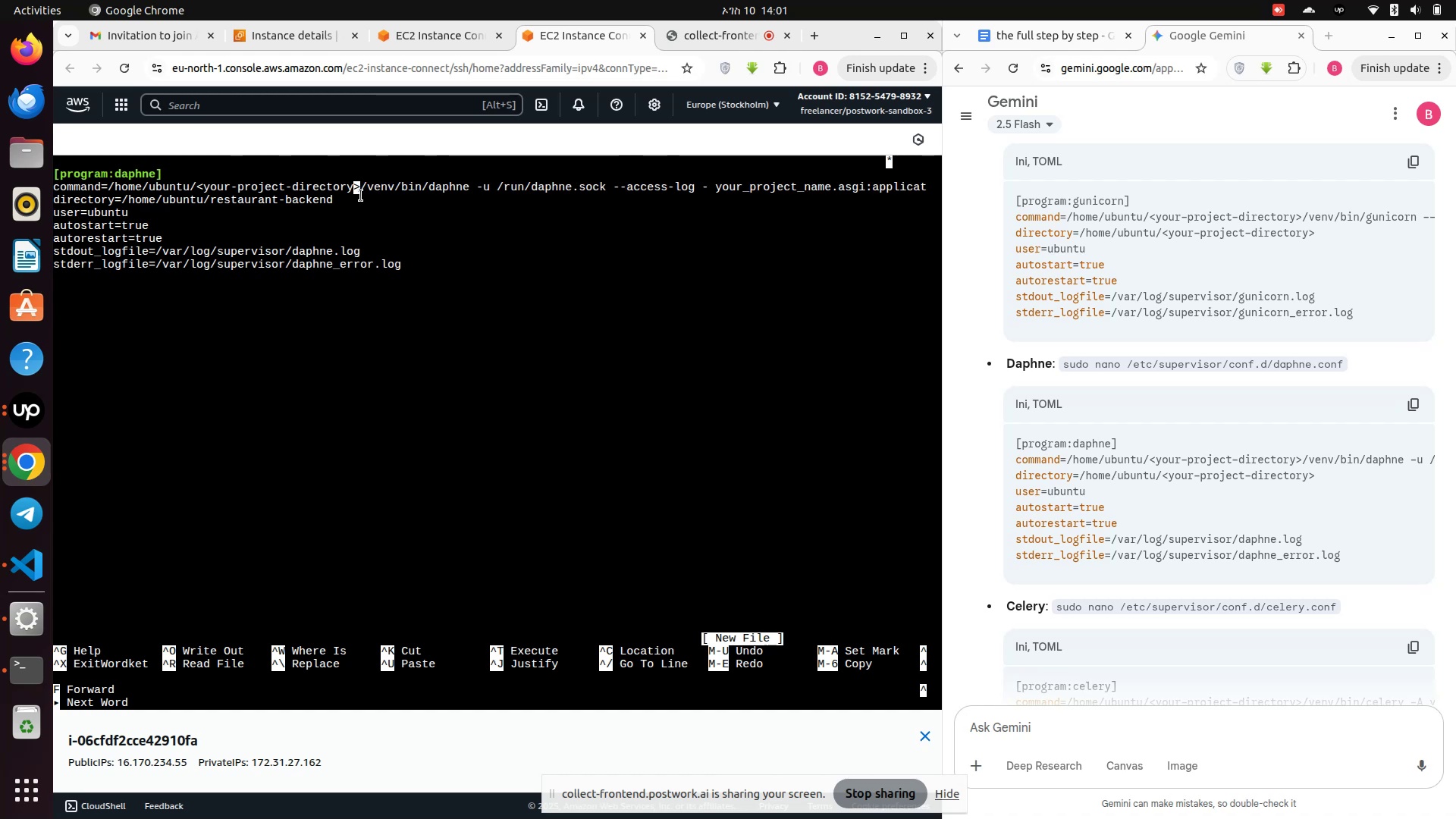 
key(ArrowRight)
 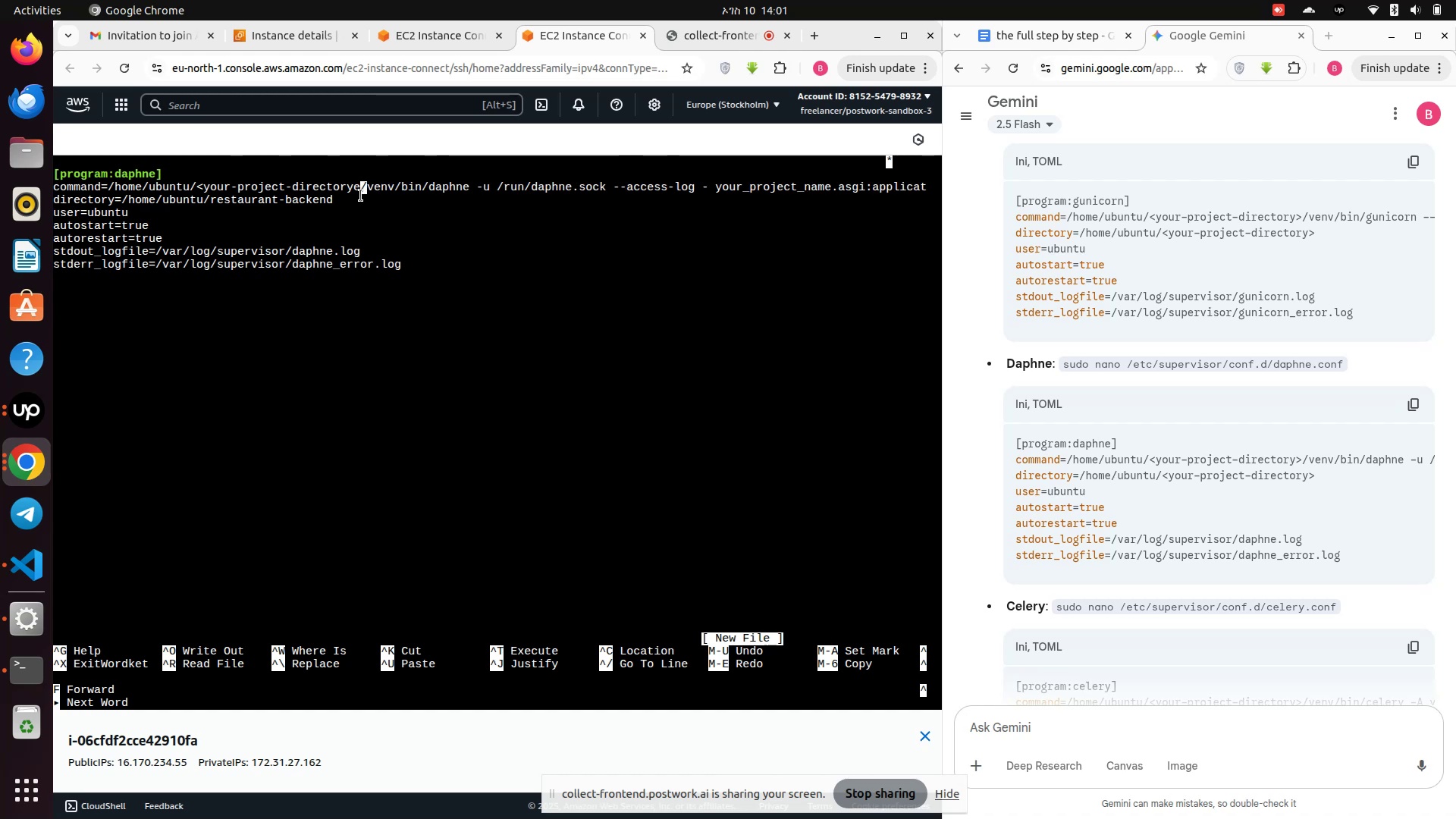 
key(Backspace)
 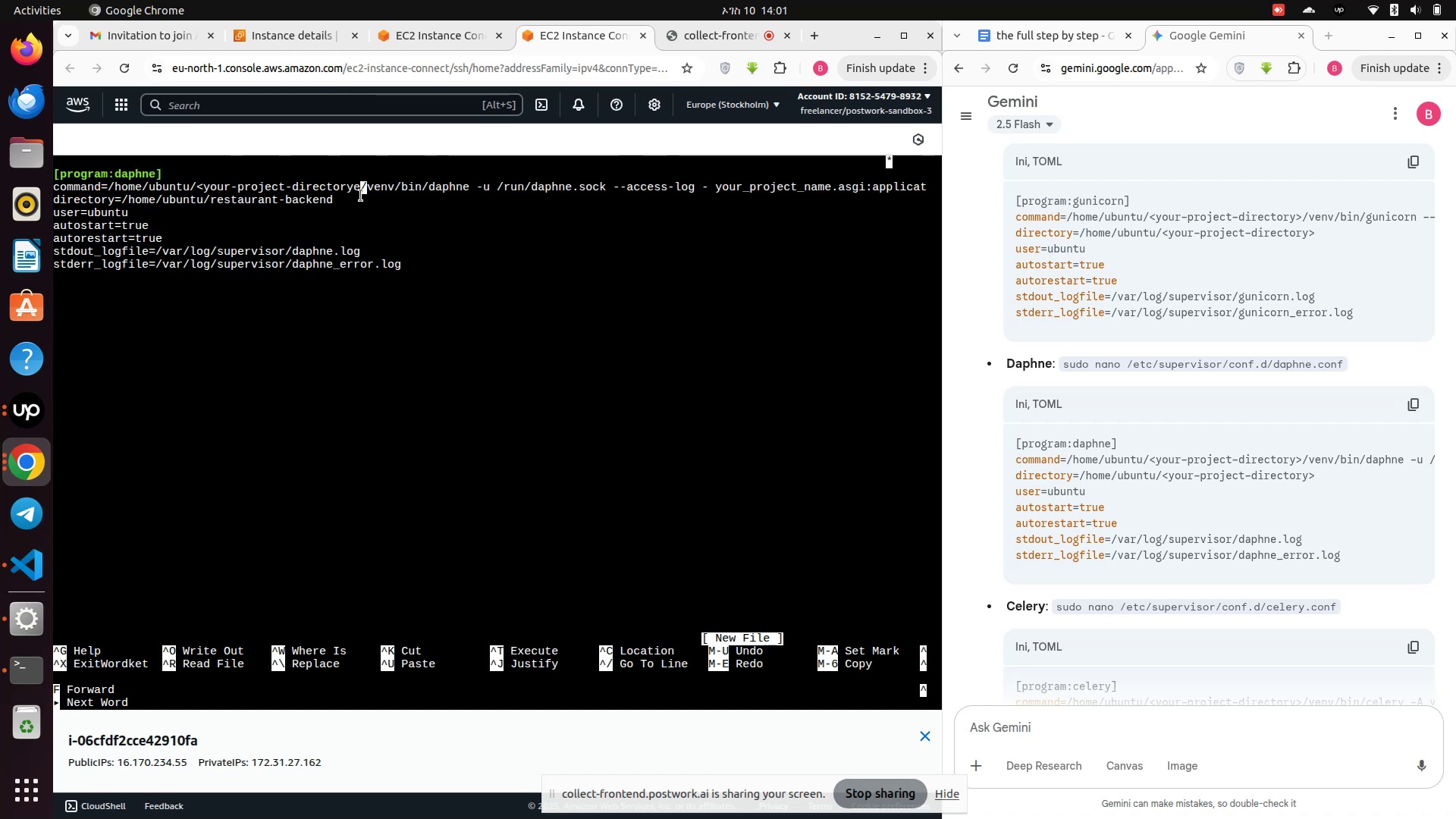 
key(Backspace)
 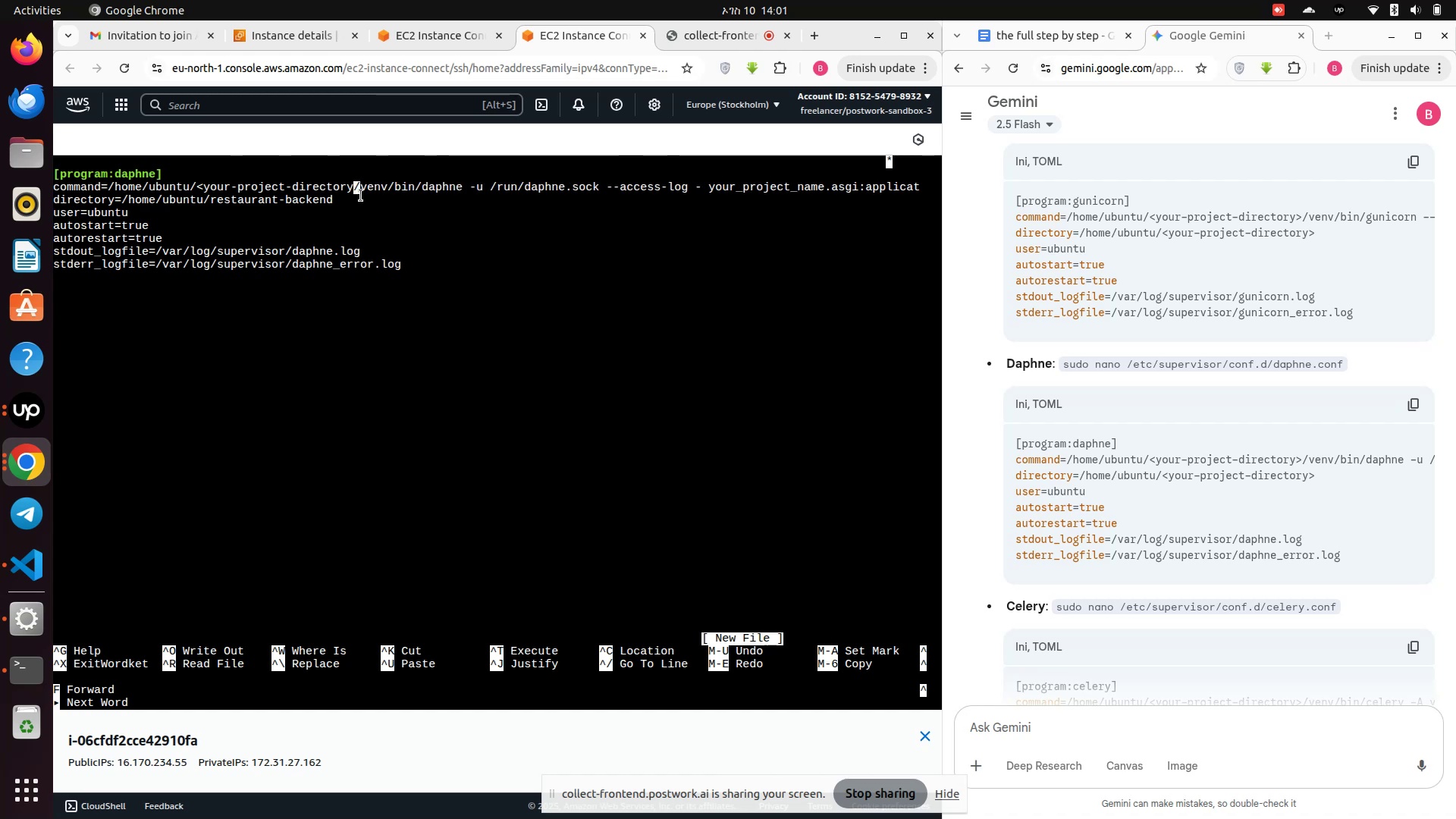 
key(Backspace)
 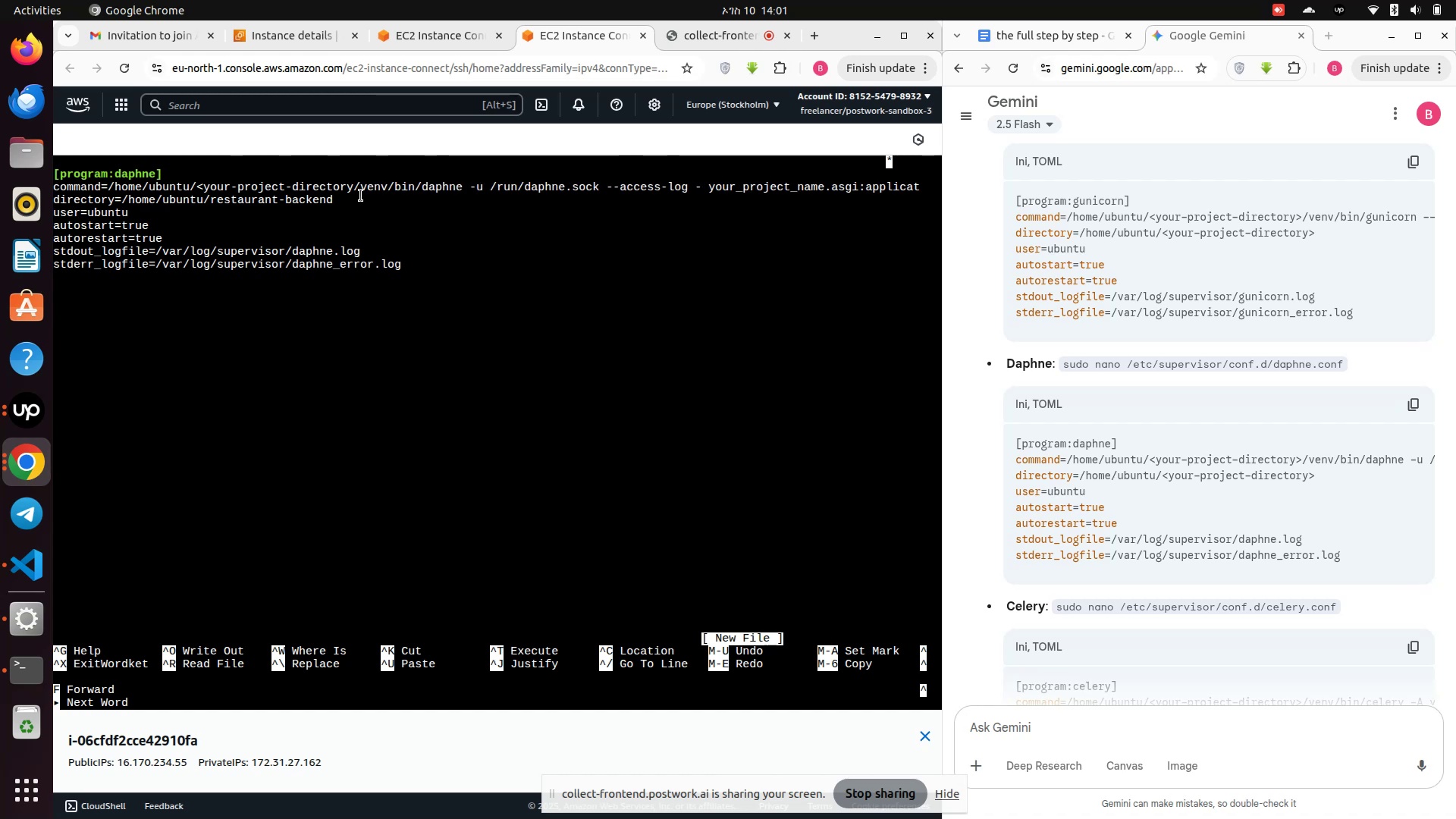 
key(Backspace)
 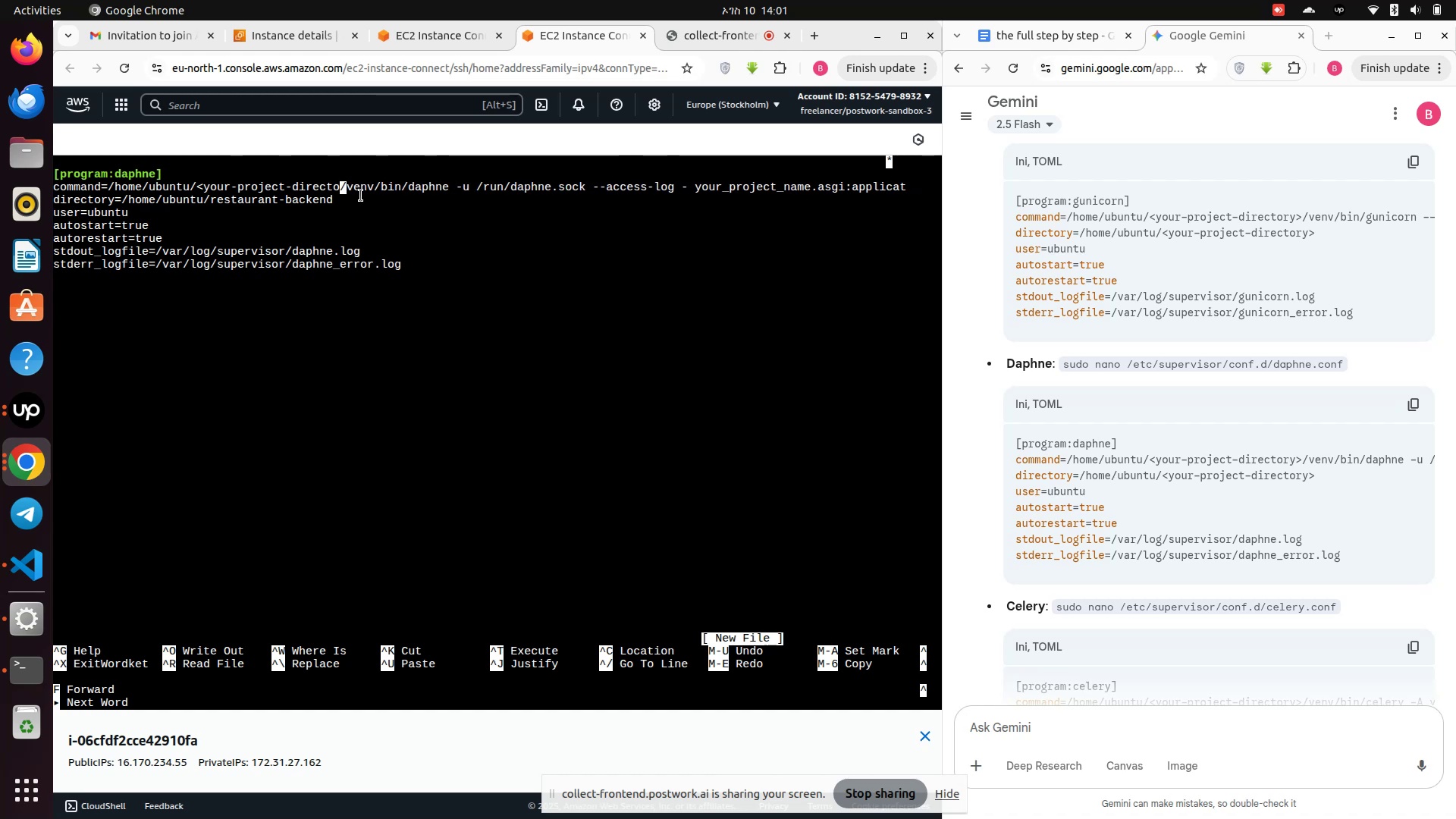 
key(Backspace)
 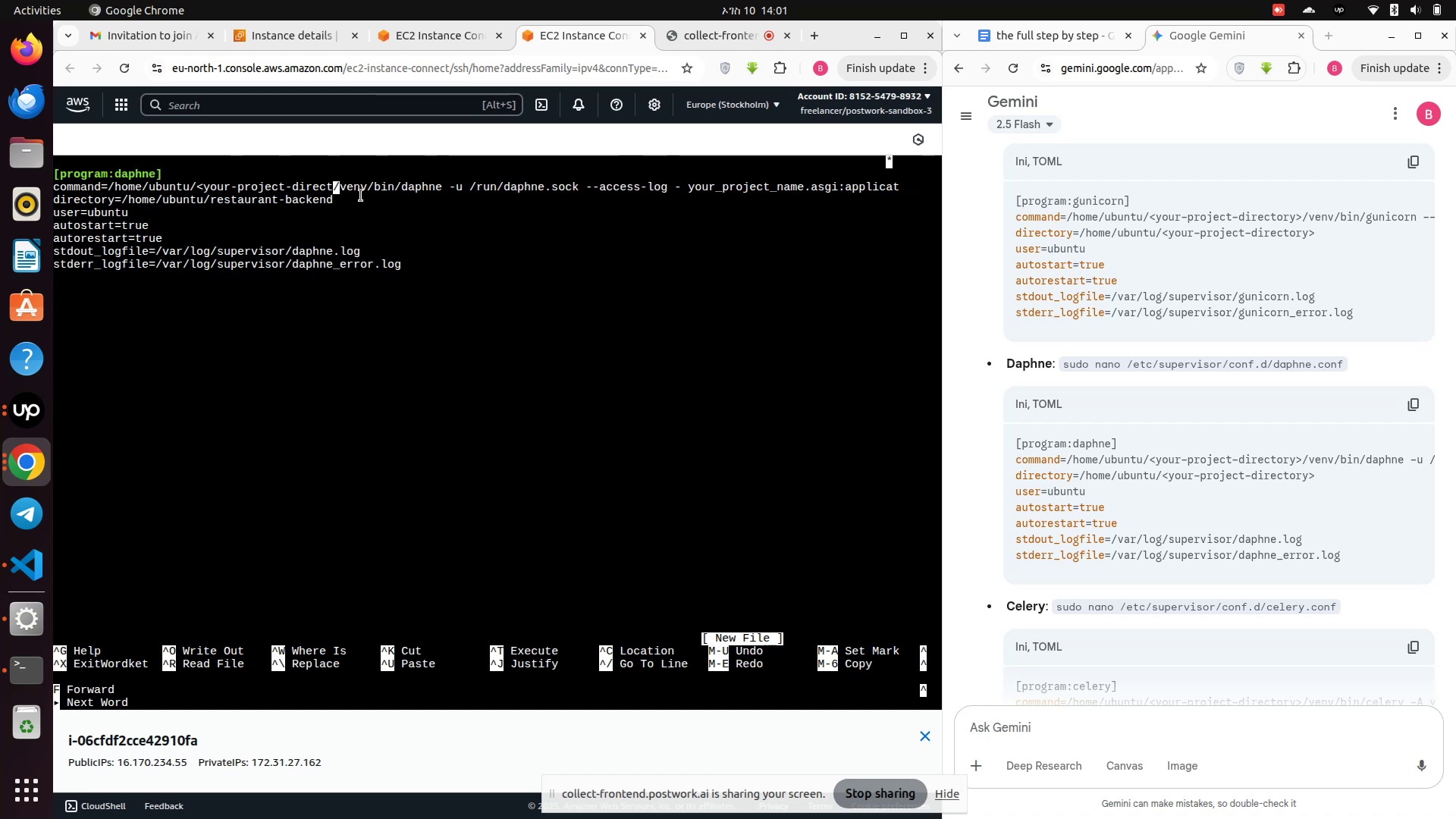 
key(Backspace)
 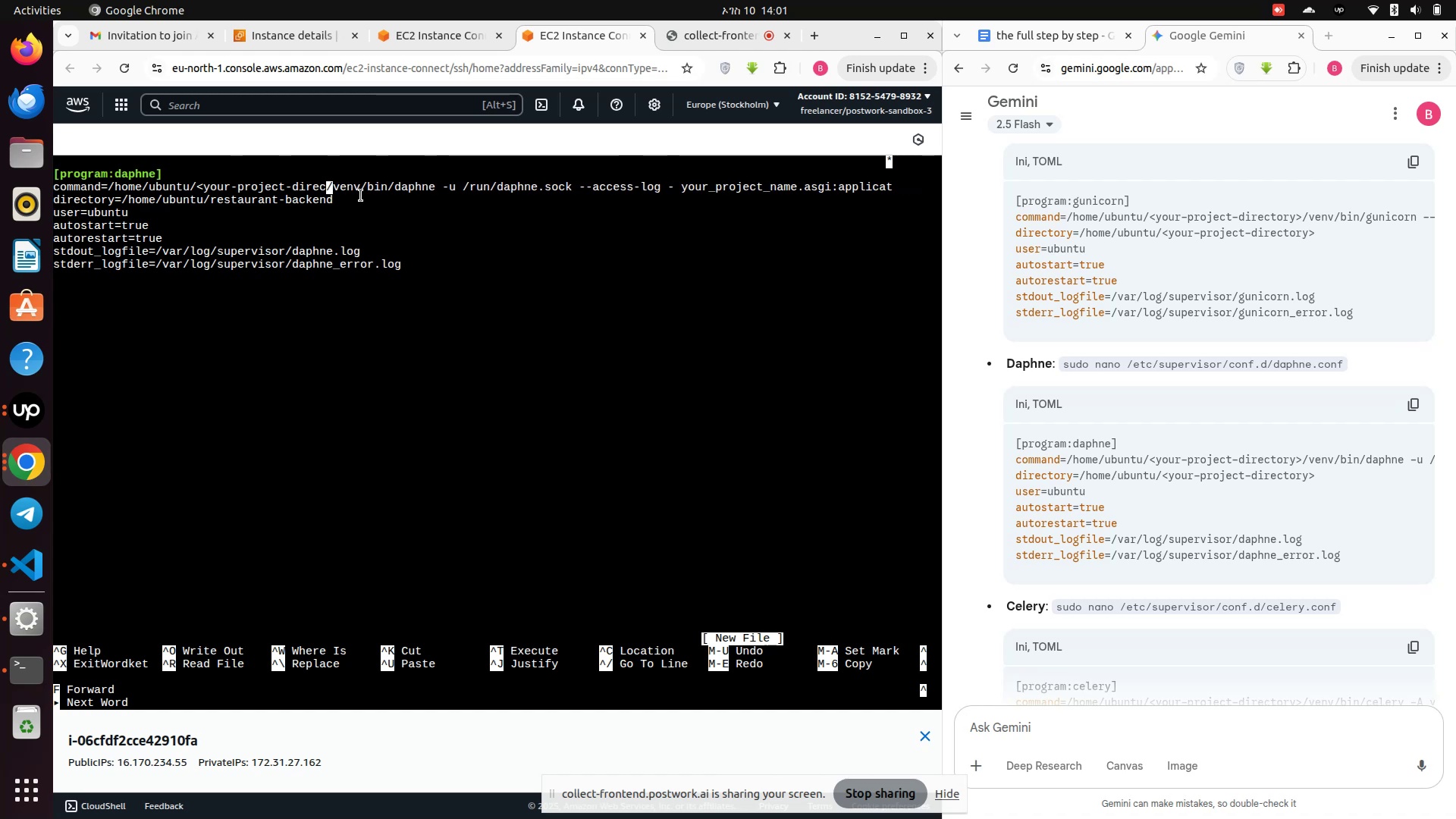 
key(Backspace)
 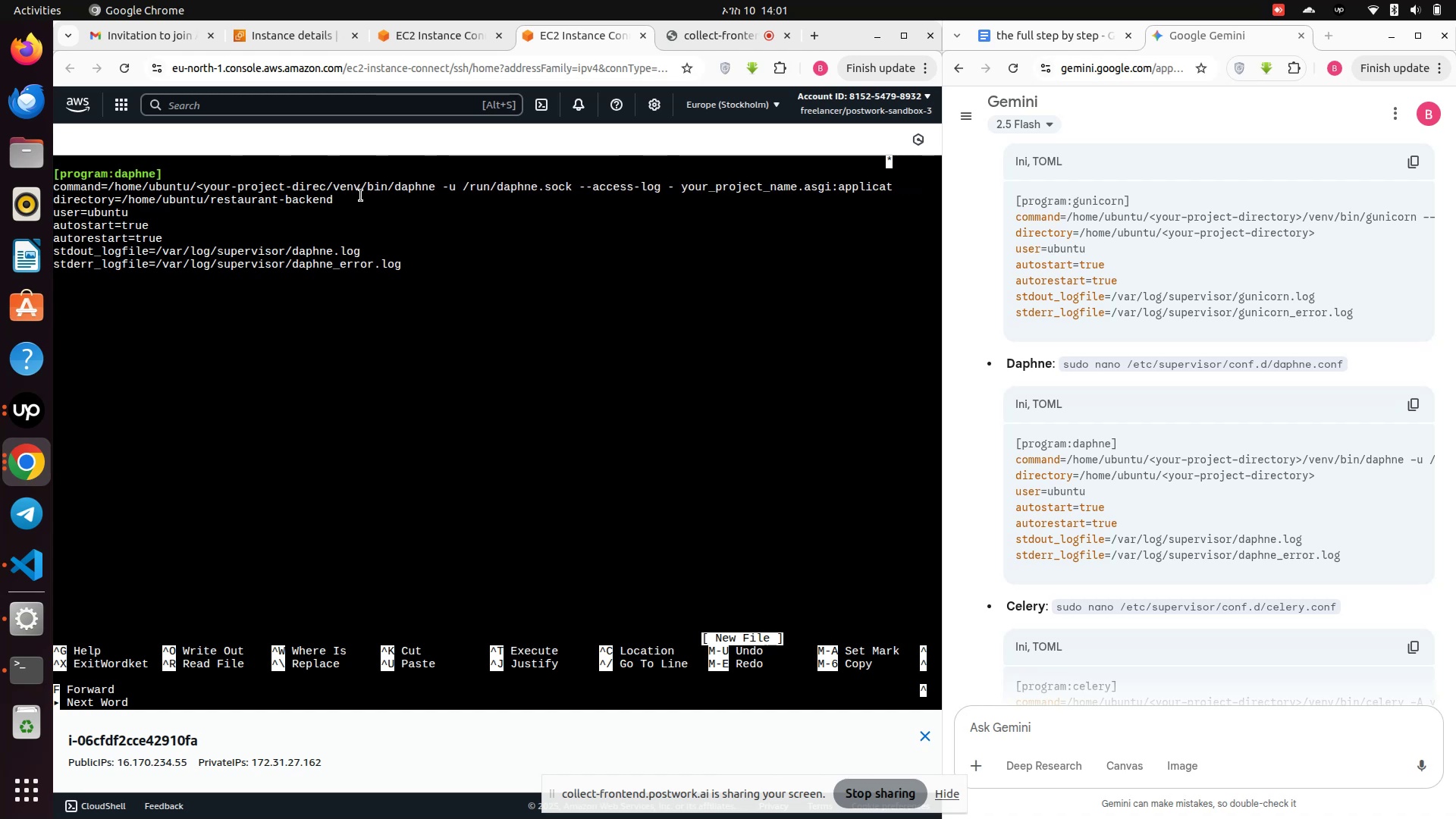 
key(Backspace)
 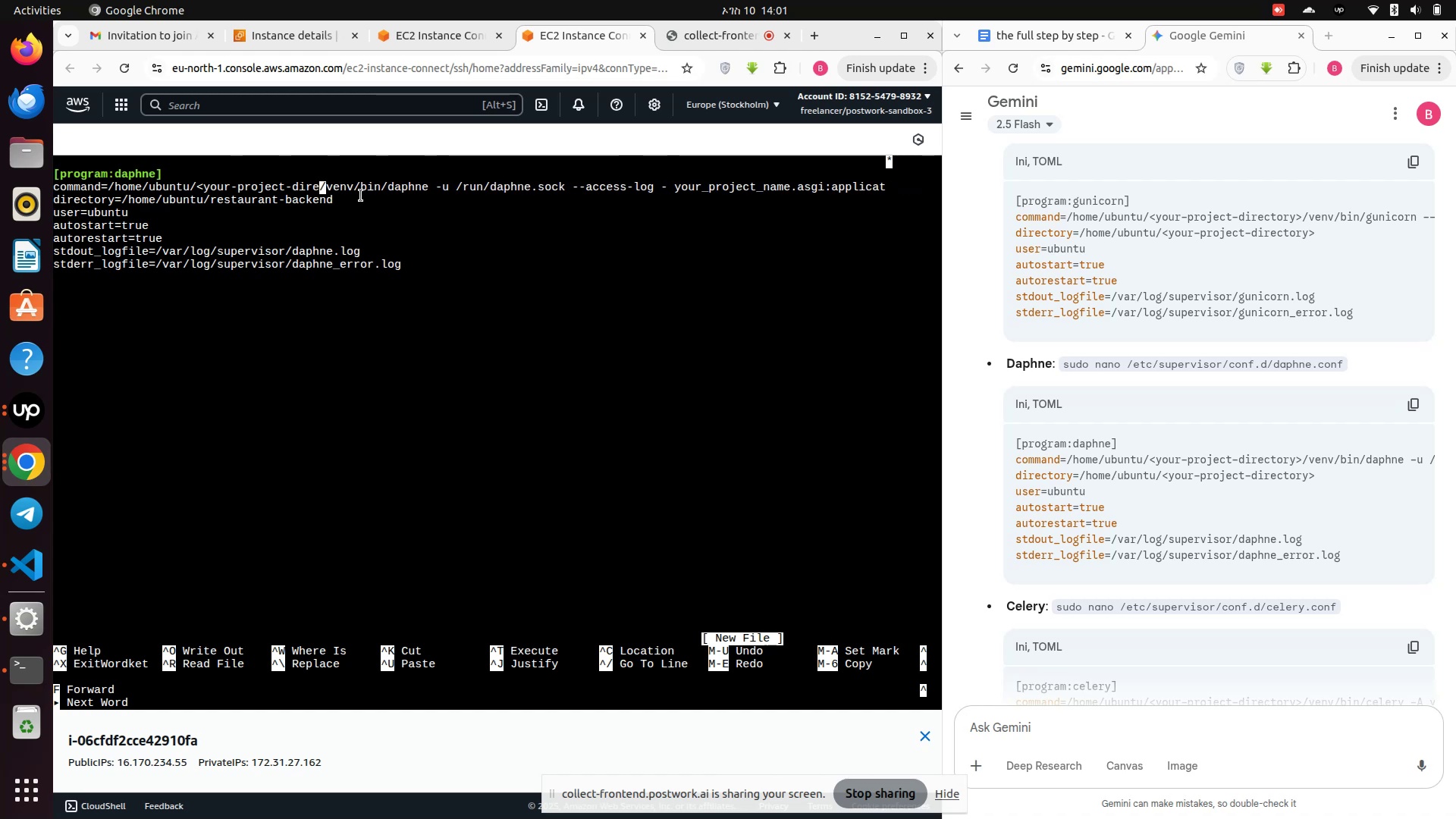 
key(Backspace)
 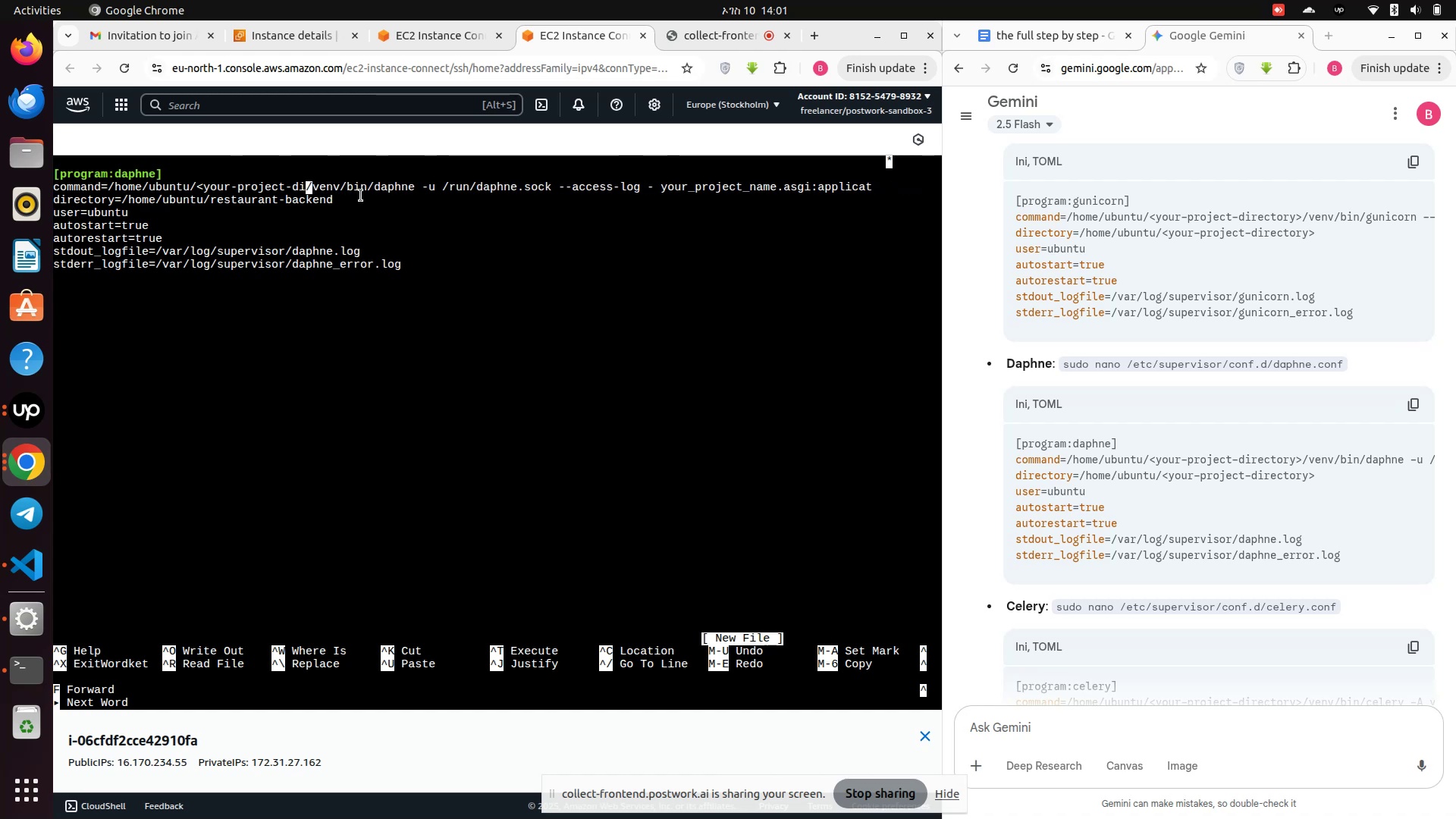 
key(Backspace)
 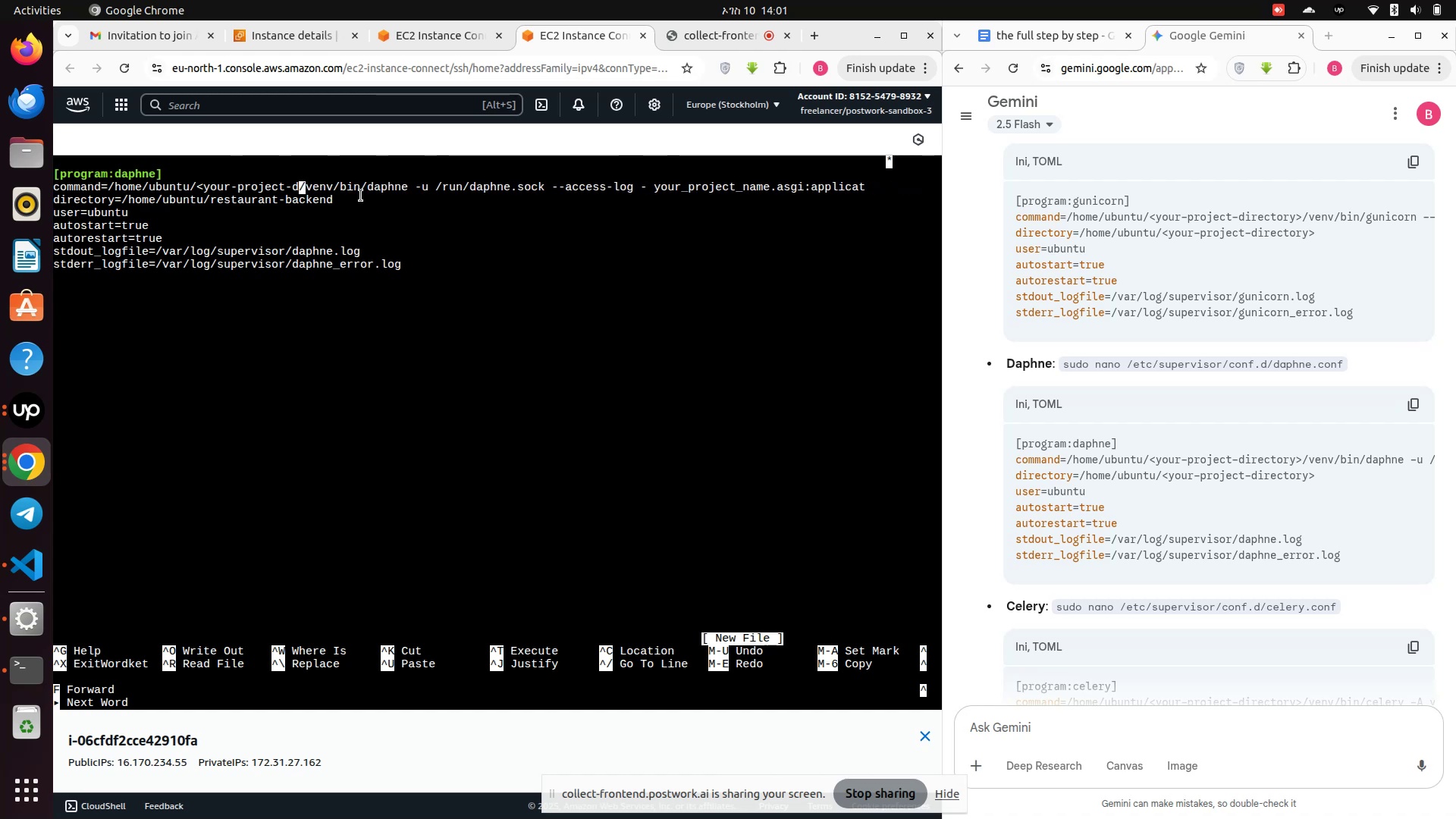 
key(Backspace)
 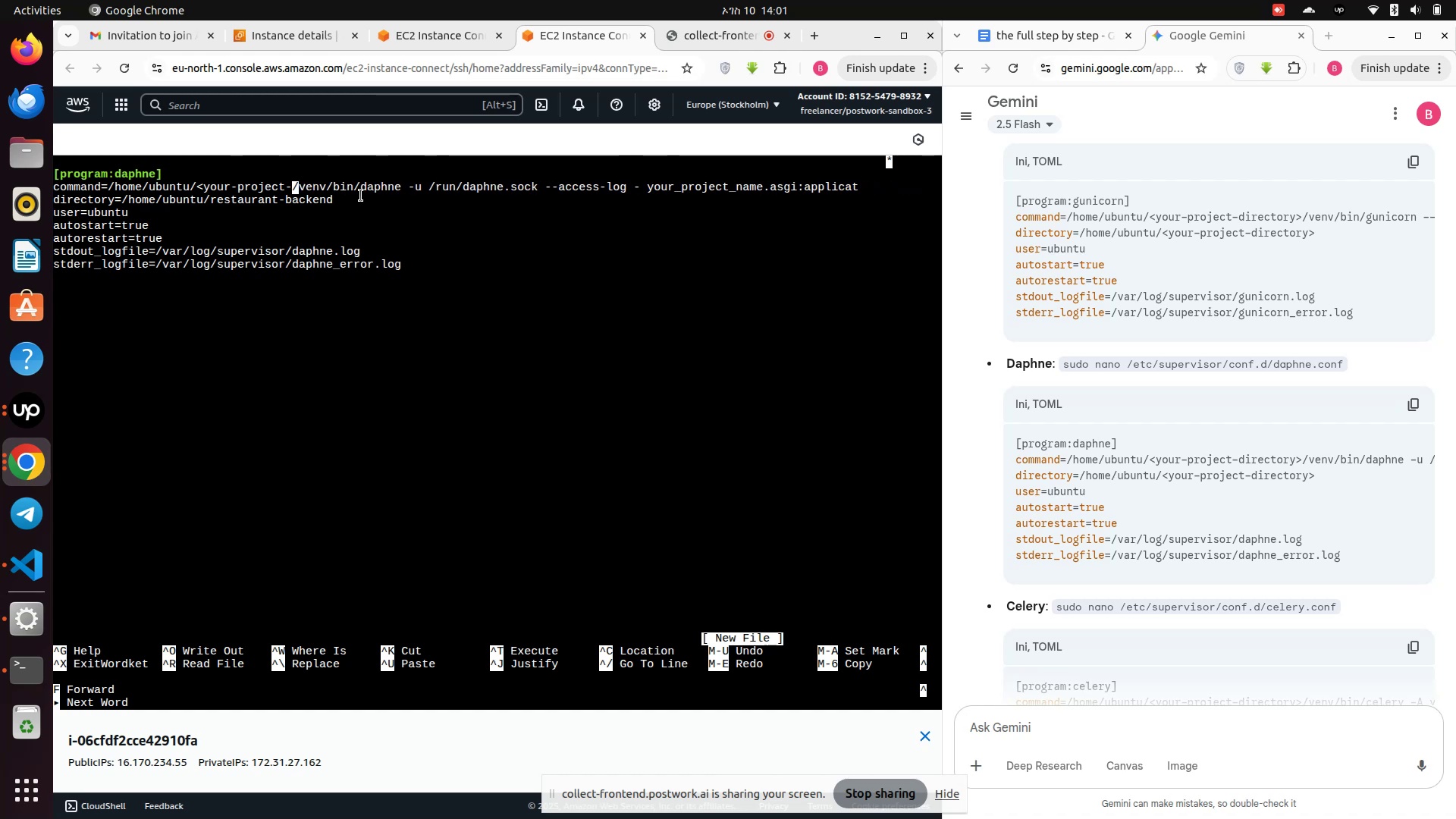 
key(Backspace)
 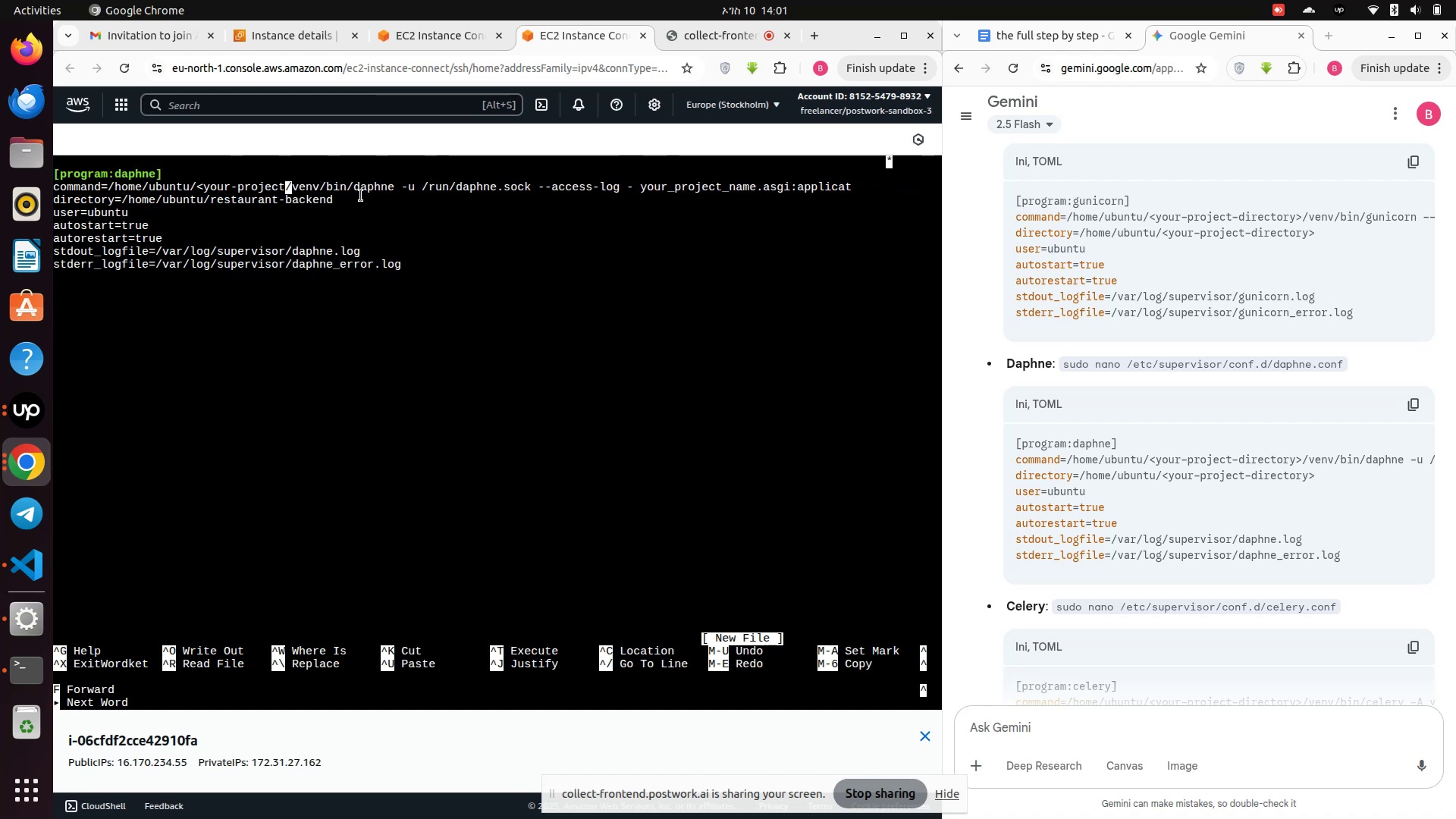 
key(Backspace)
 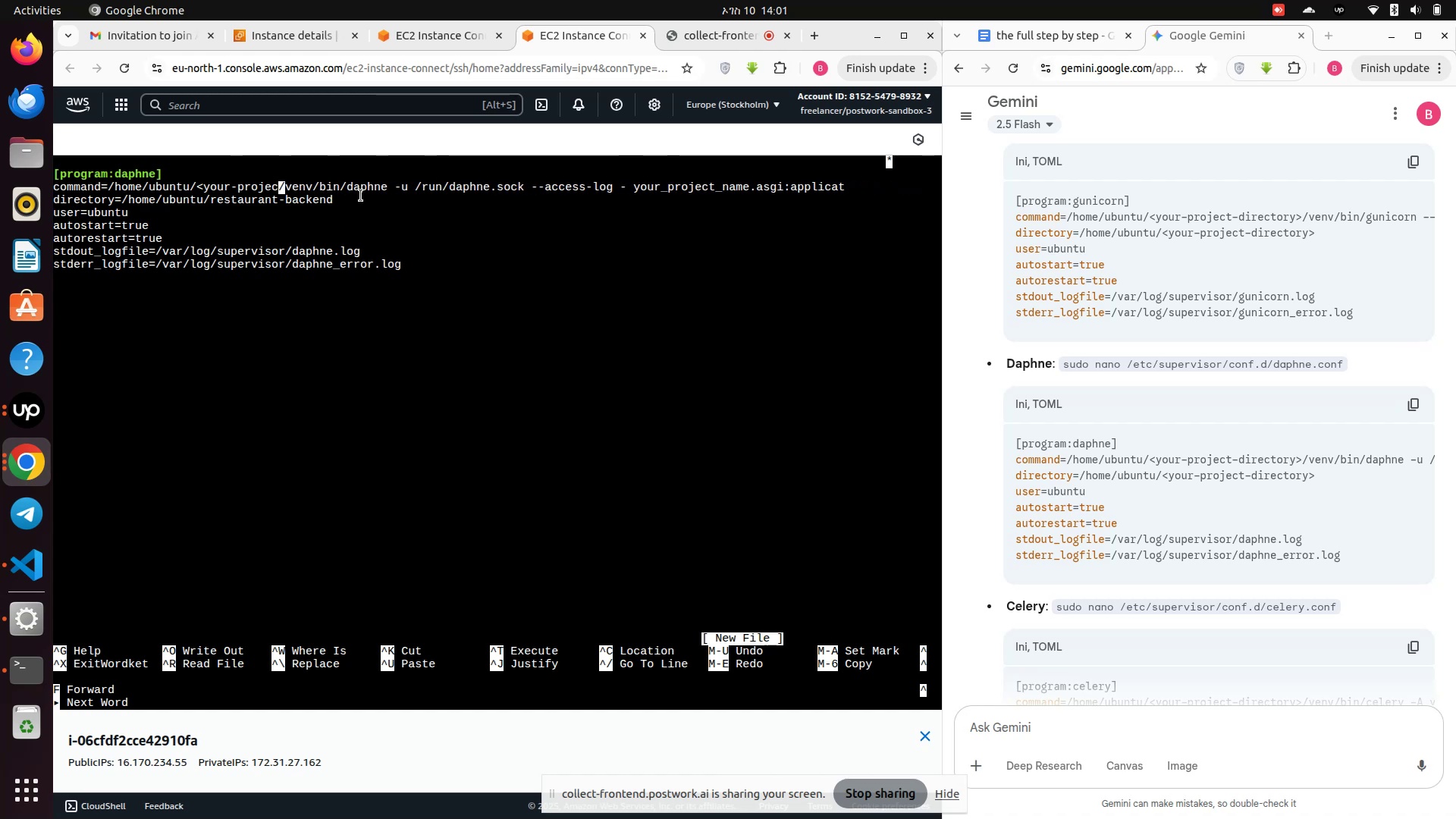 
key(Backspace)
 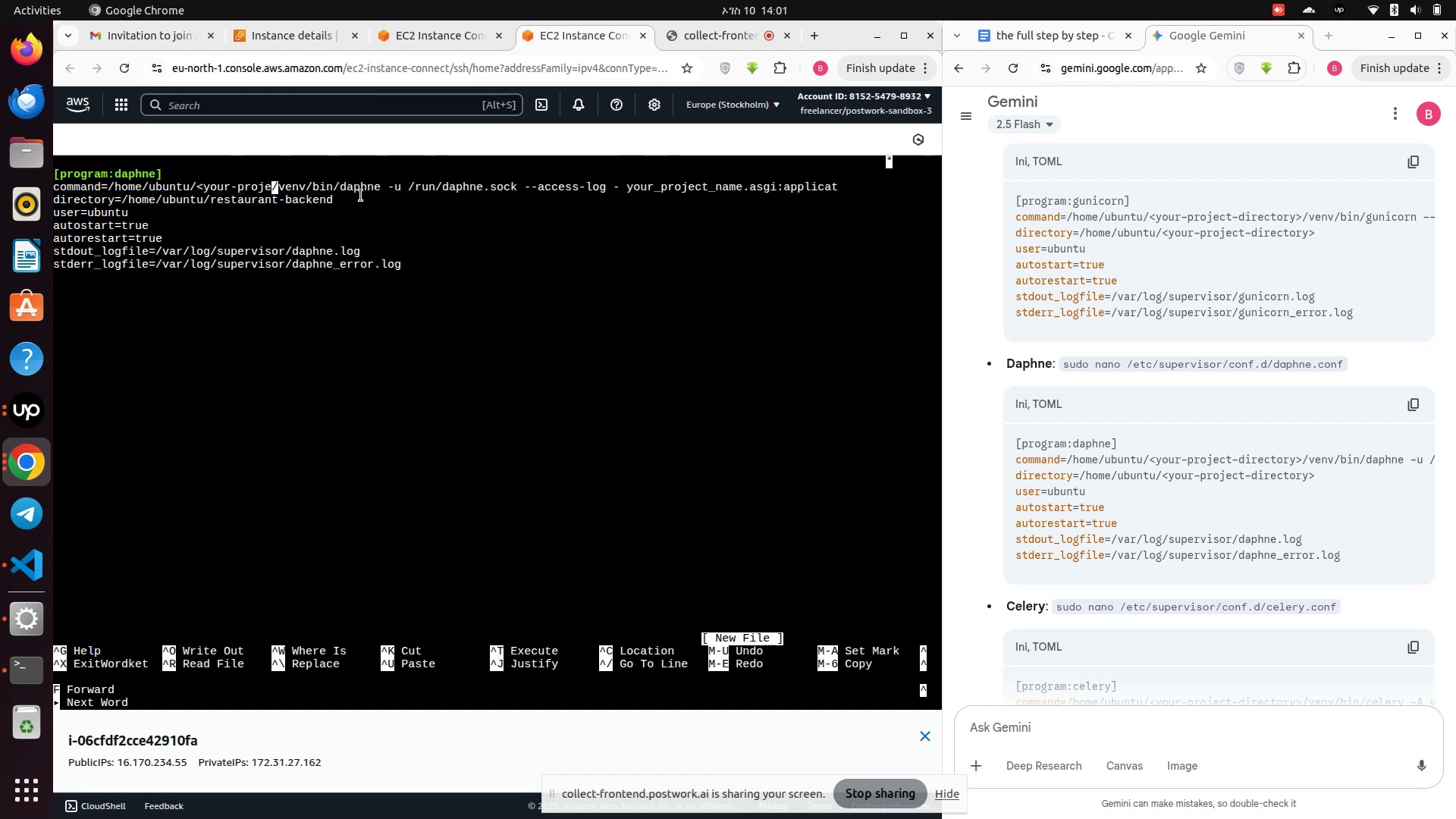 
key(Backspace)
 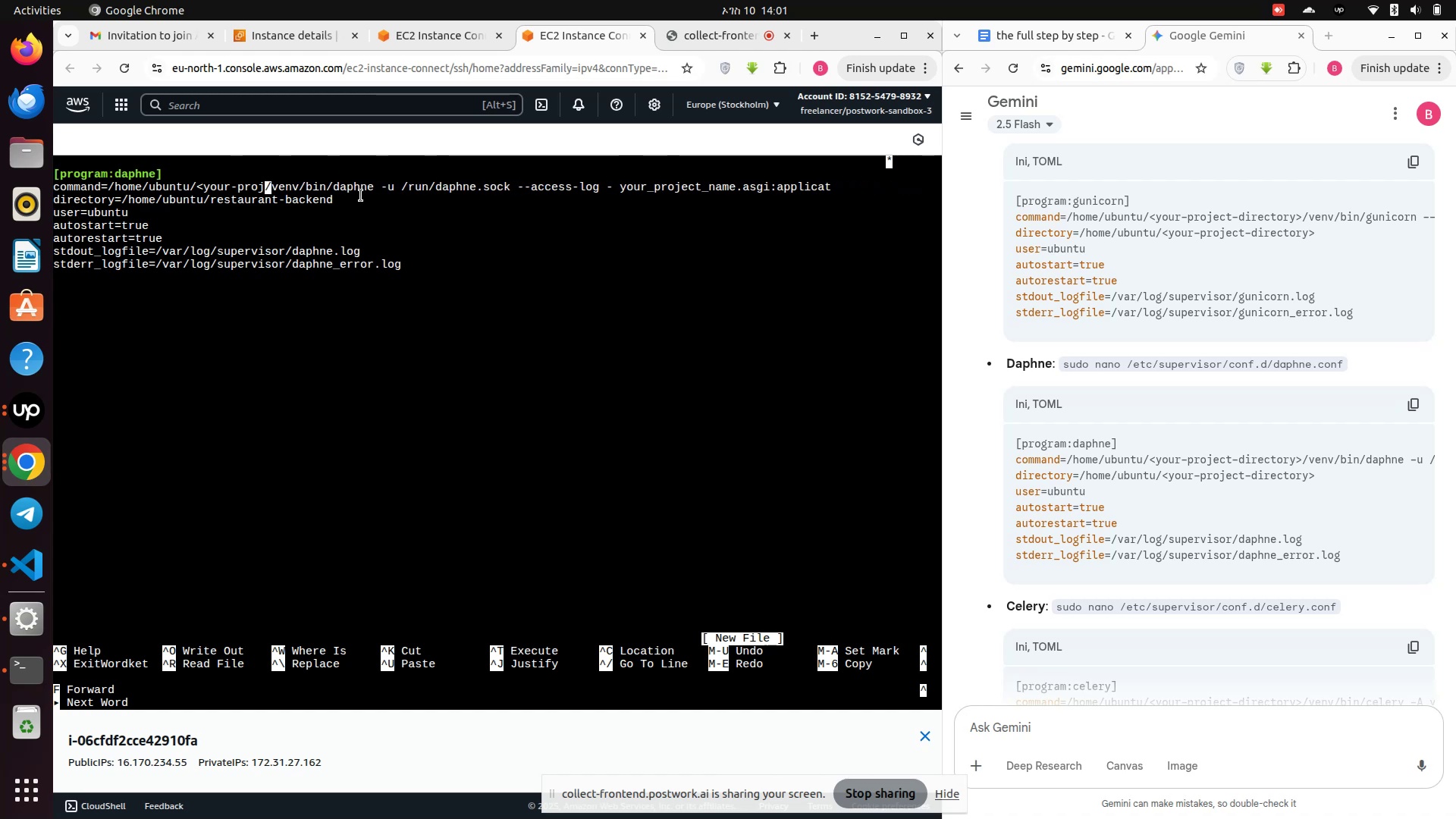 
key(Backspace)
 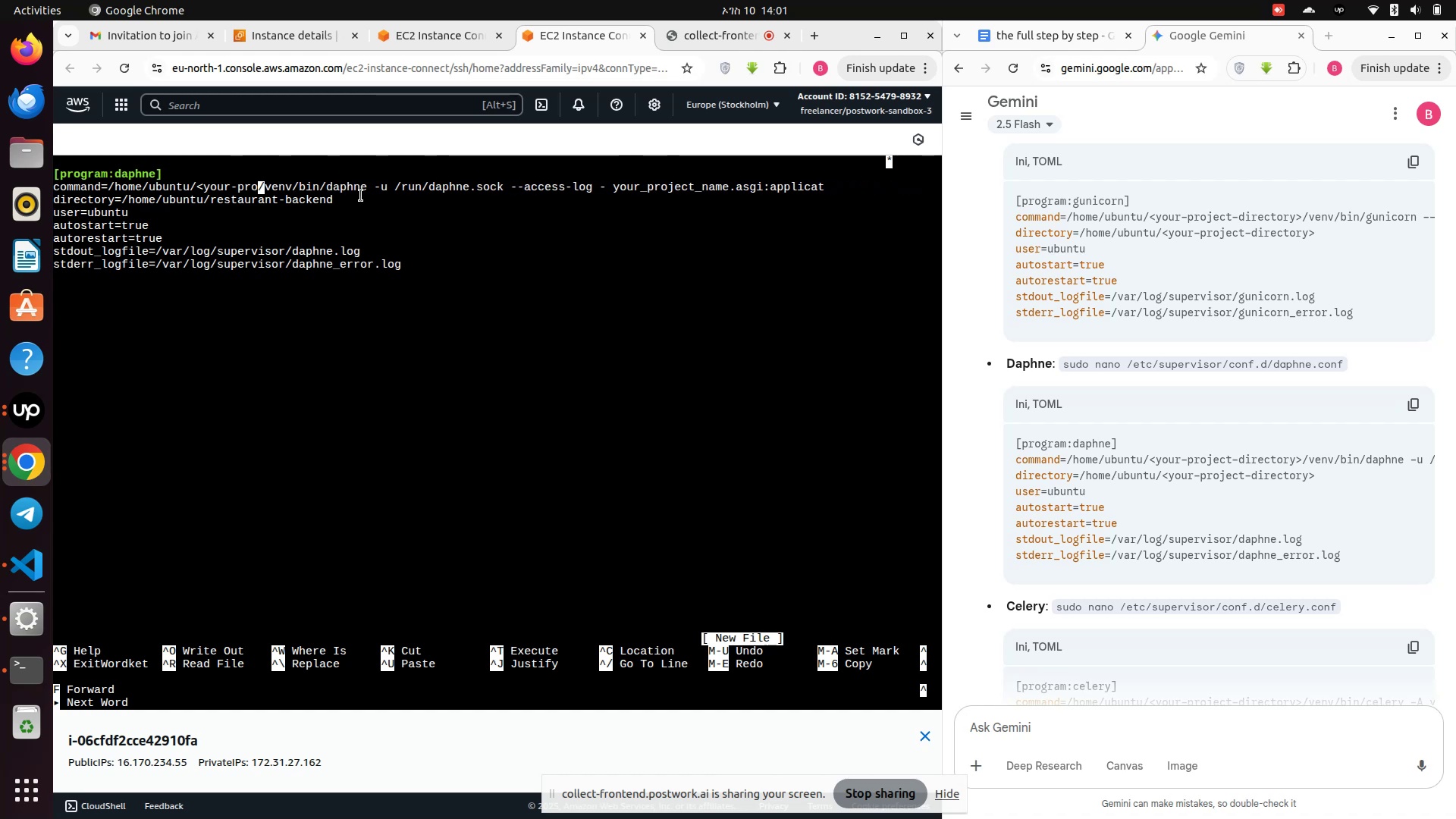 
key(Backspace)
 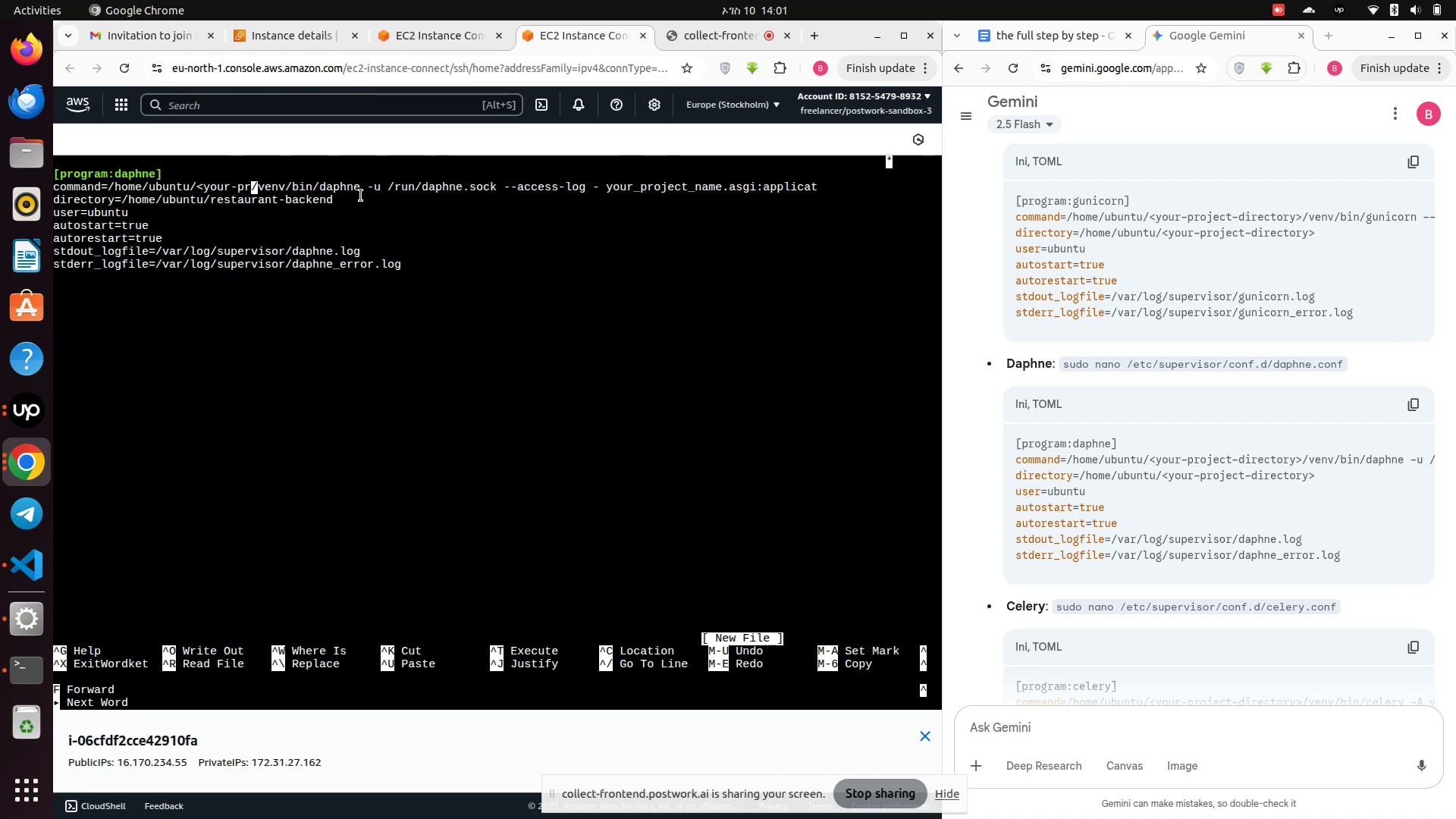 
key(Backspace)
 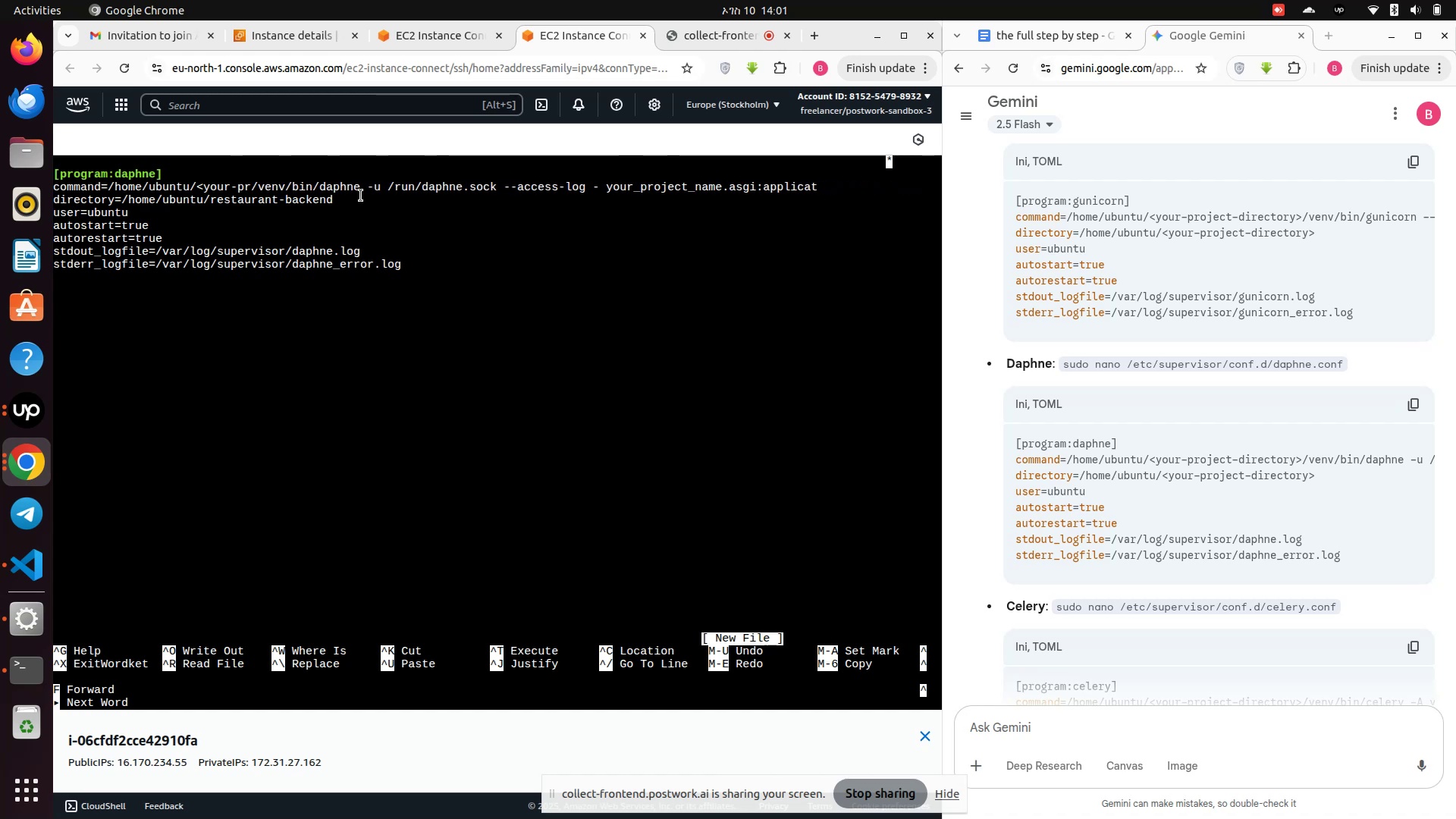 
key(Backspace)
 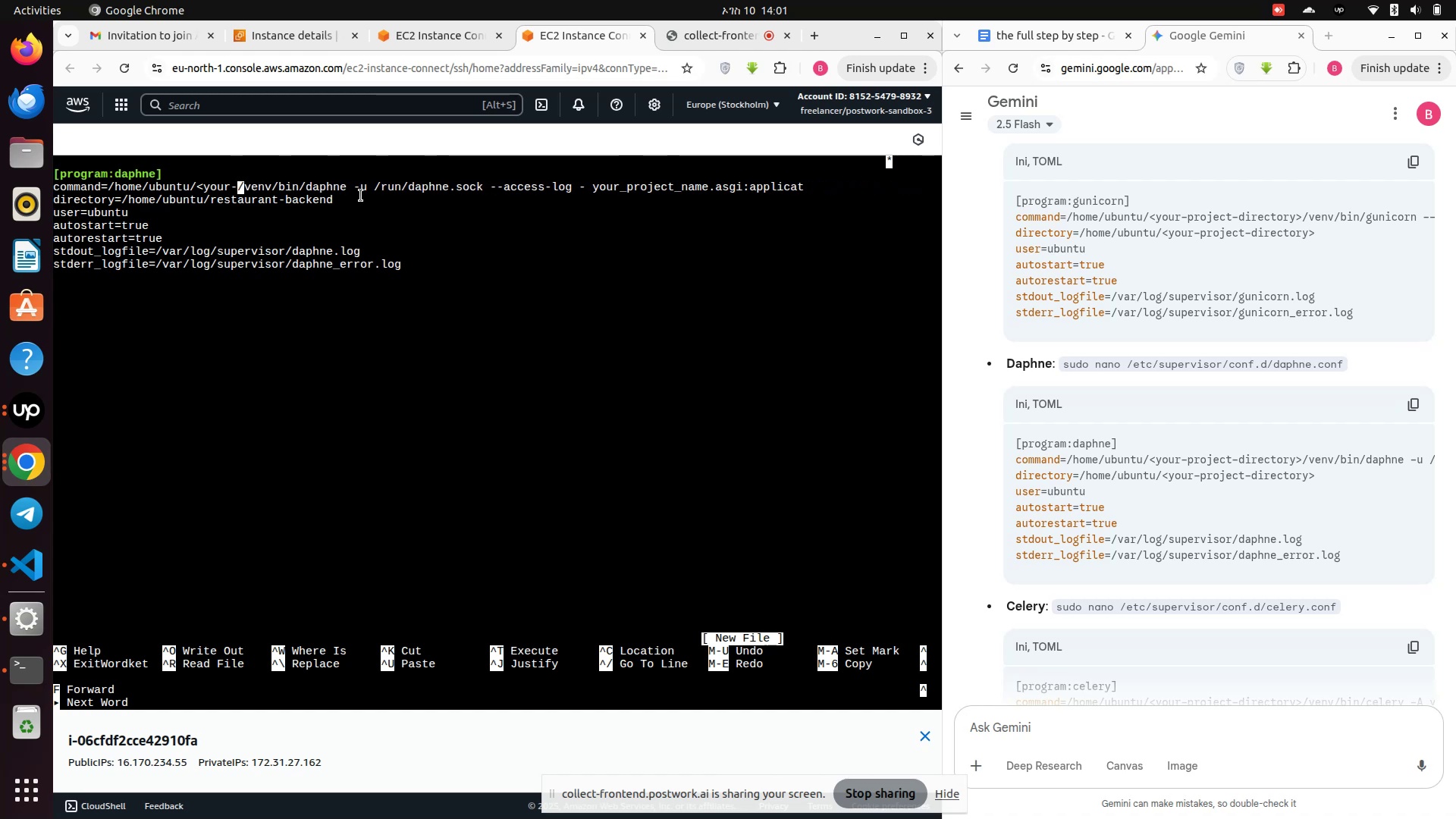 
key(Backspace)
 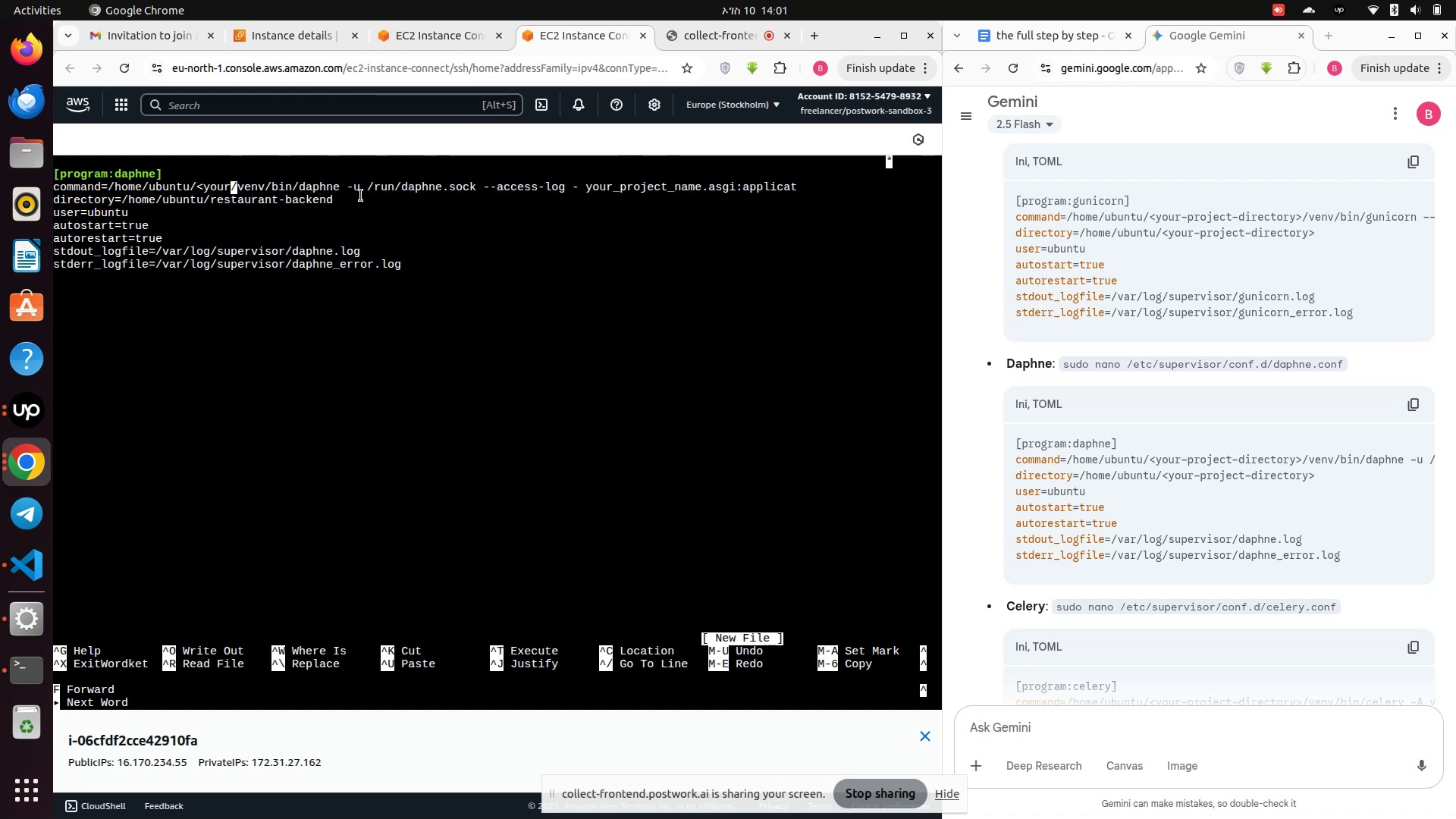 
key(Backspace)
 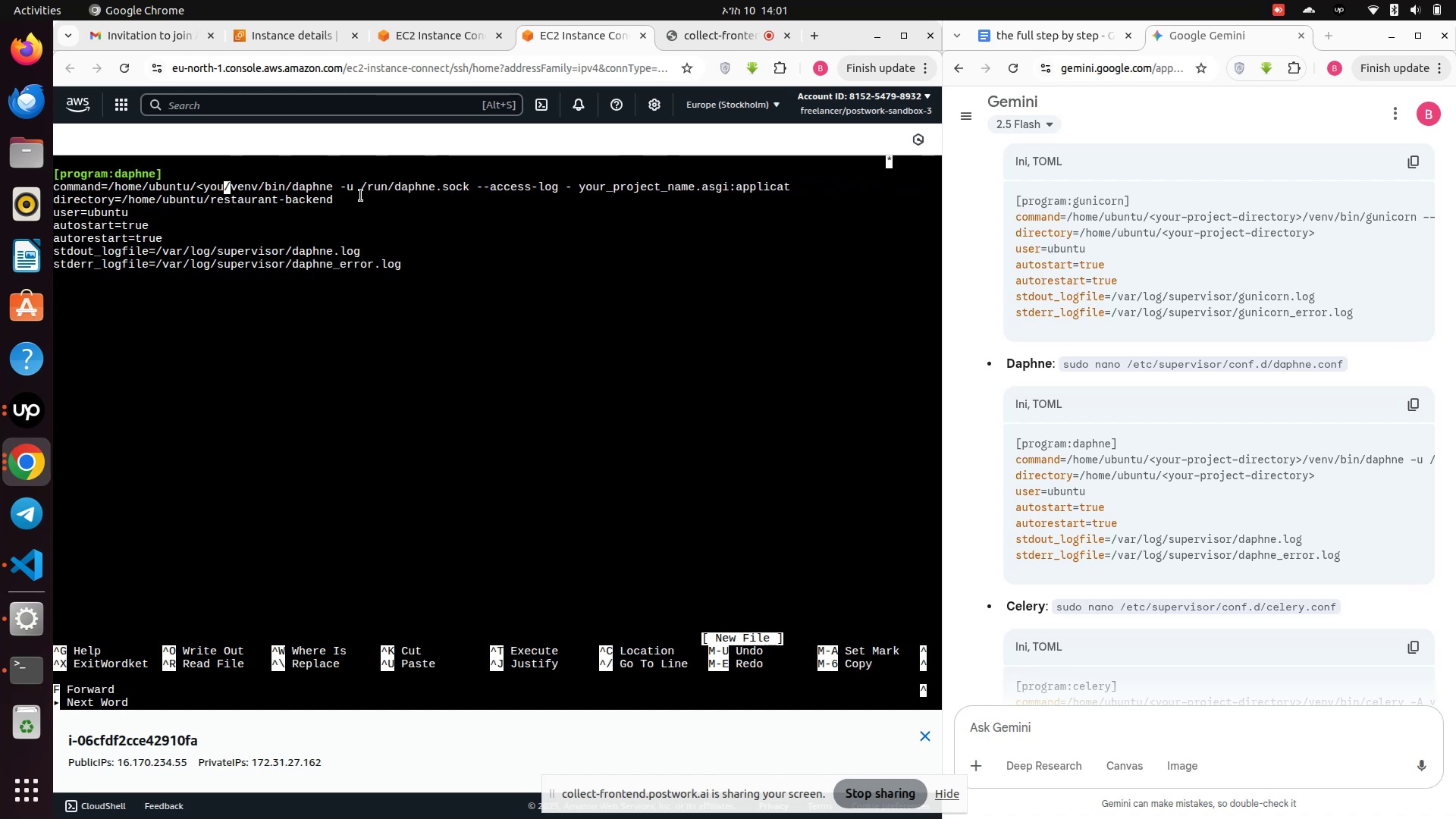 
key(Backspace)
 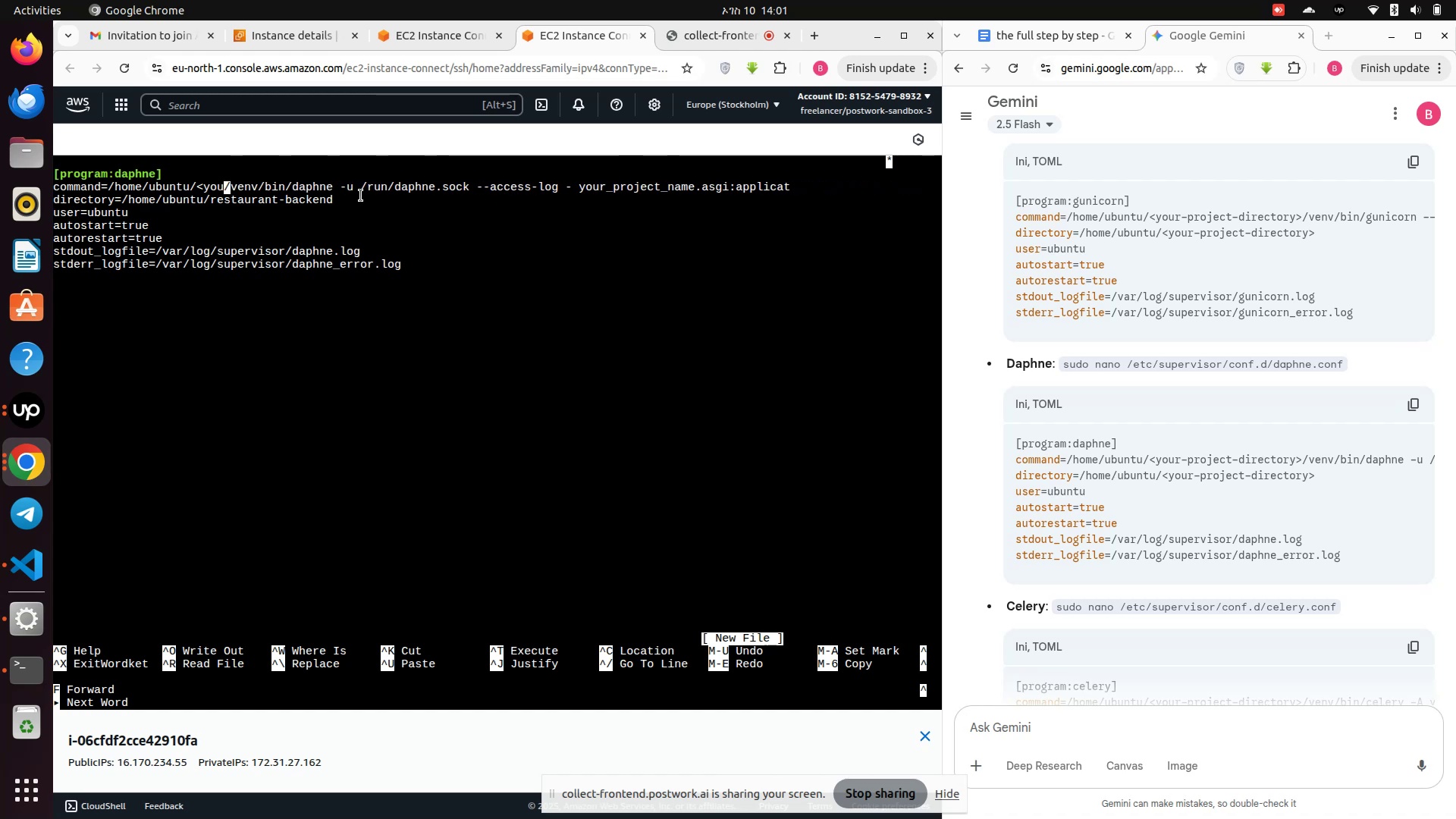 
key(Backspace)
 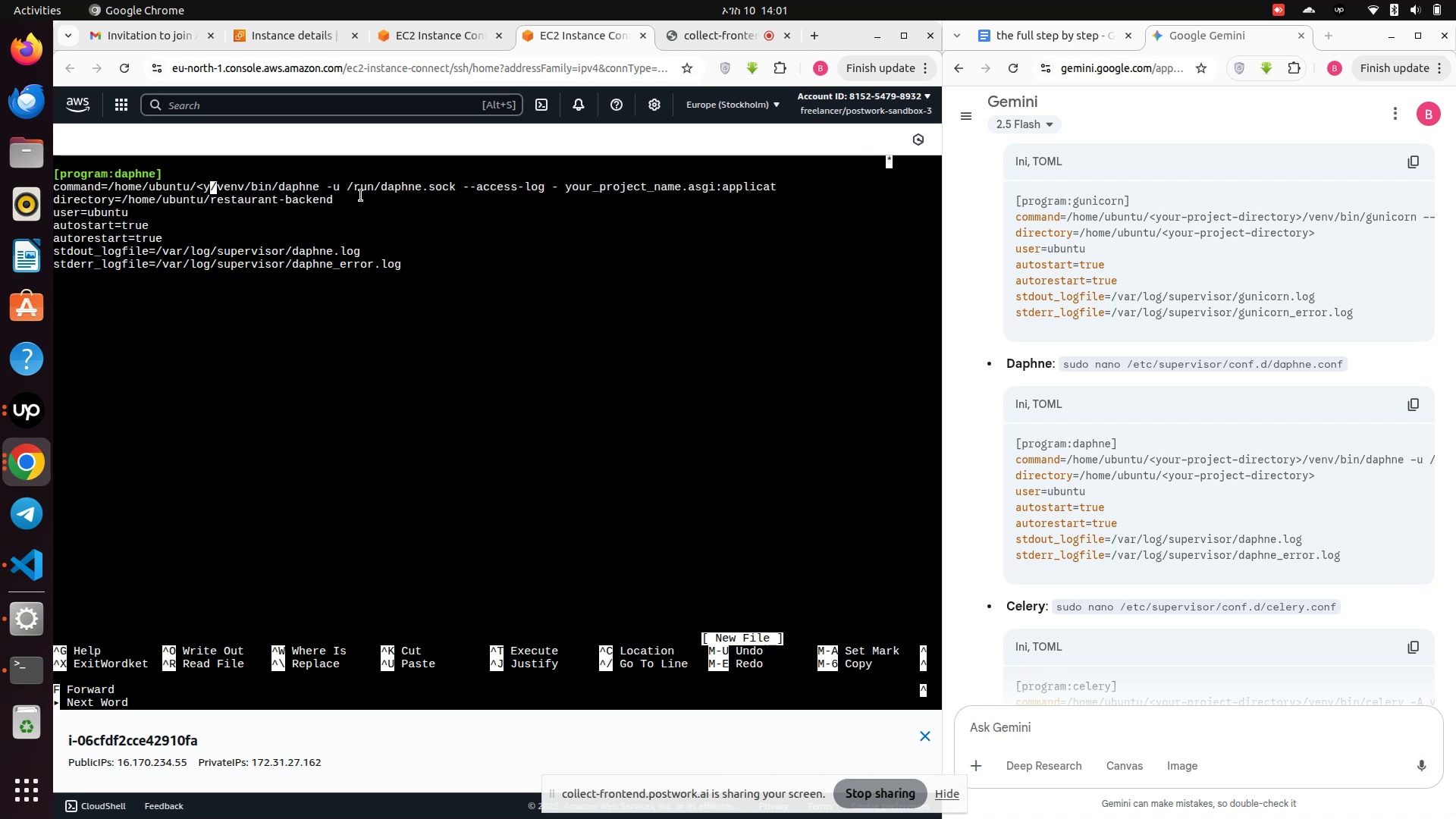 
key(Backspace)
 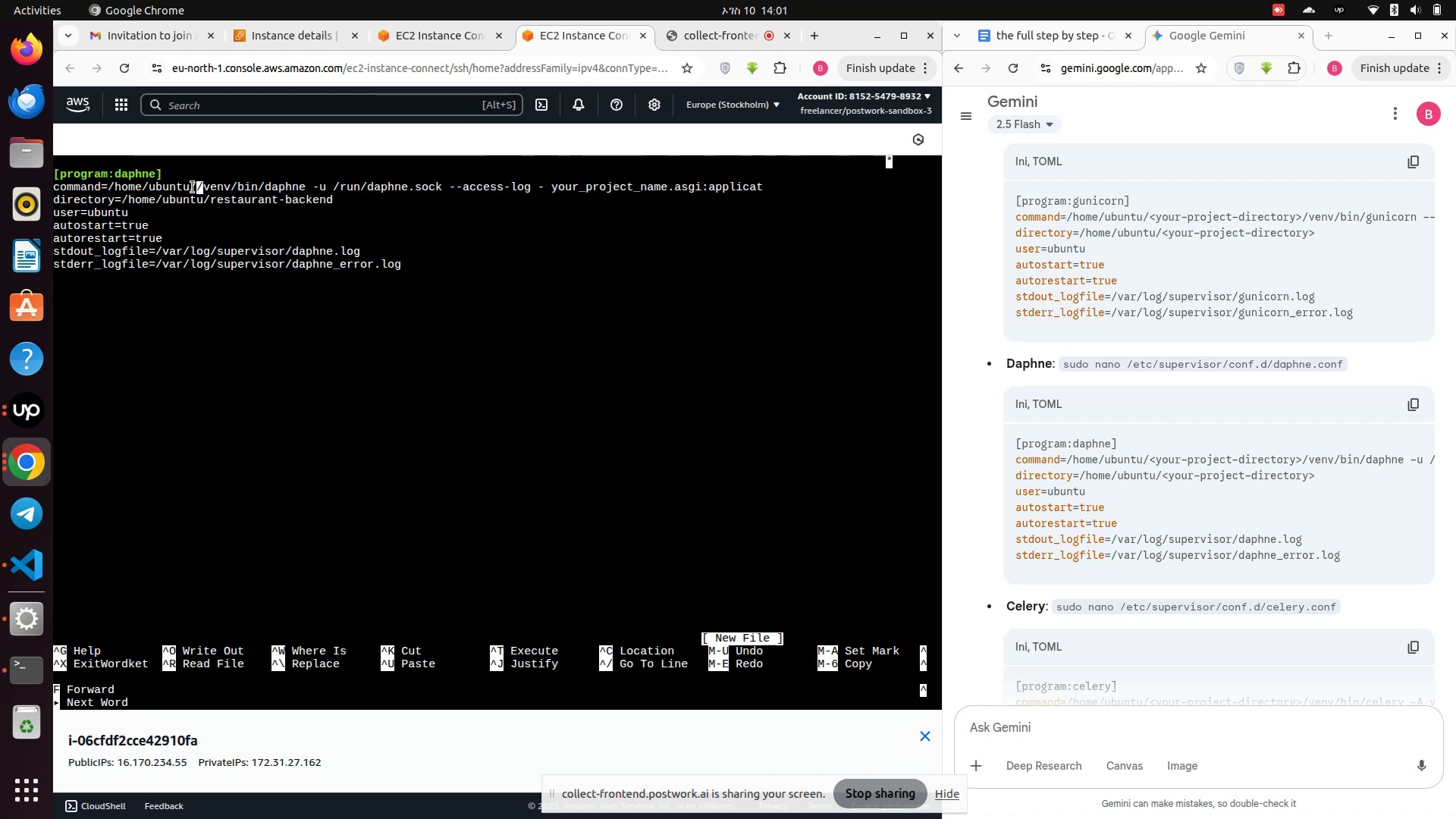 
wait(5.15)
 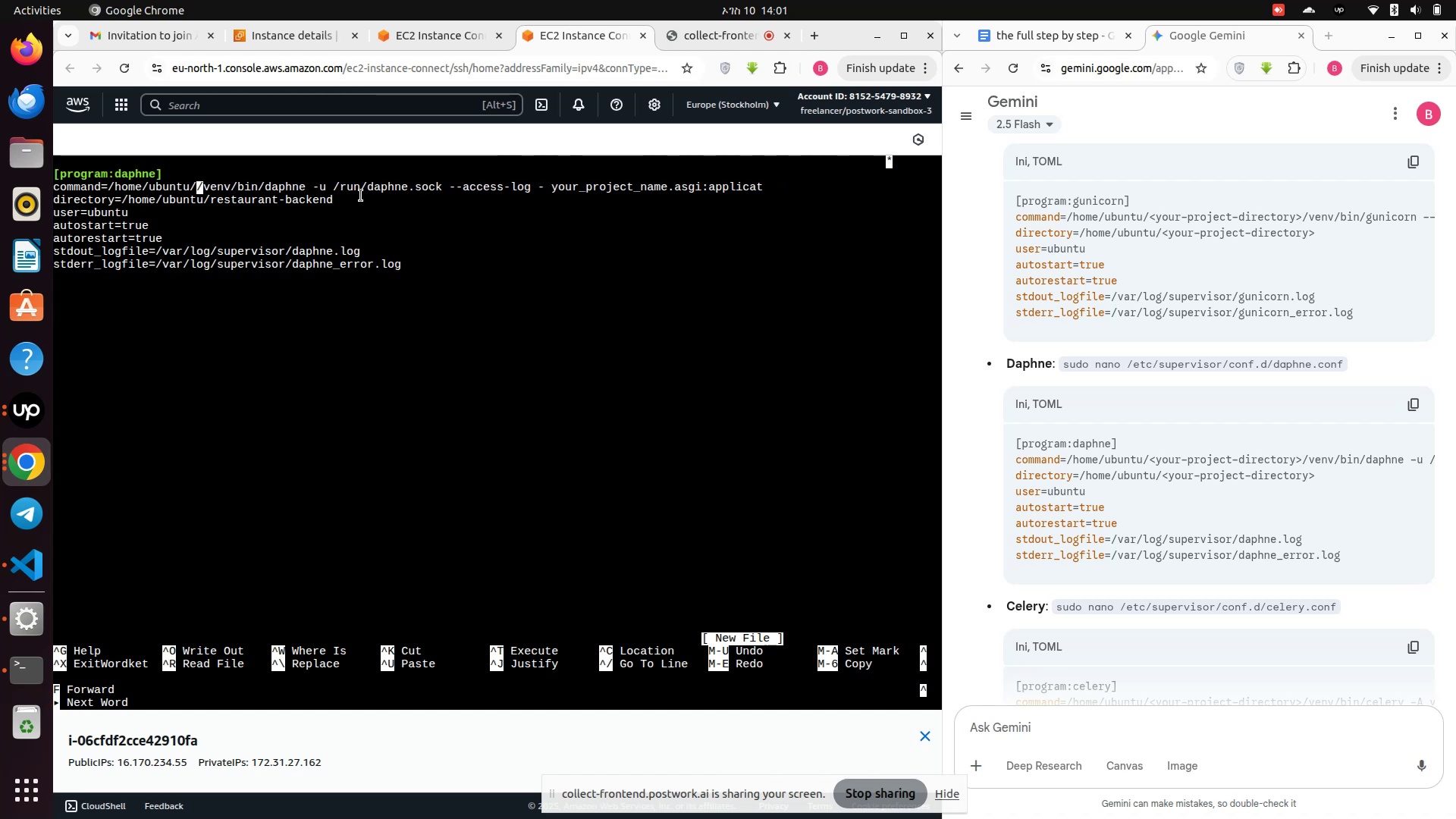 
right_click([198, 187])
 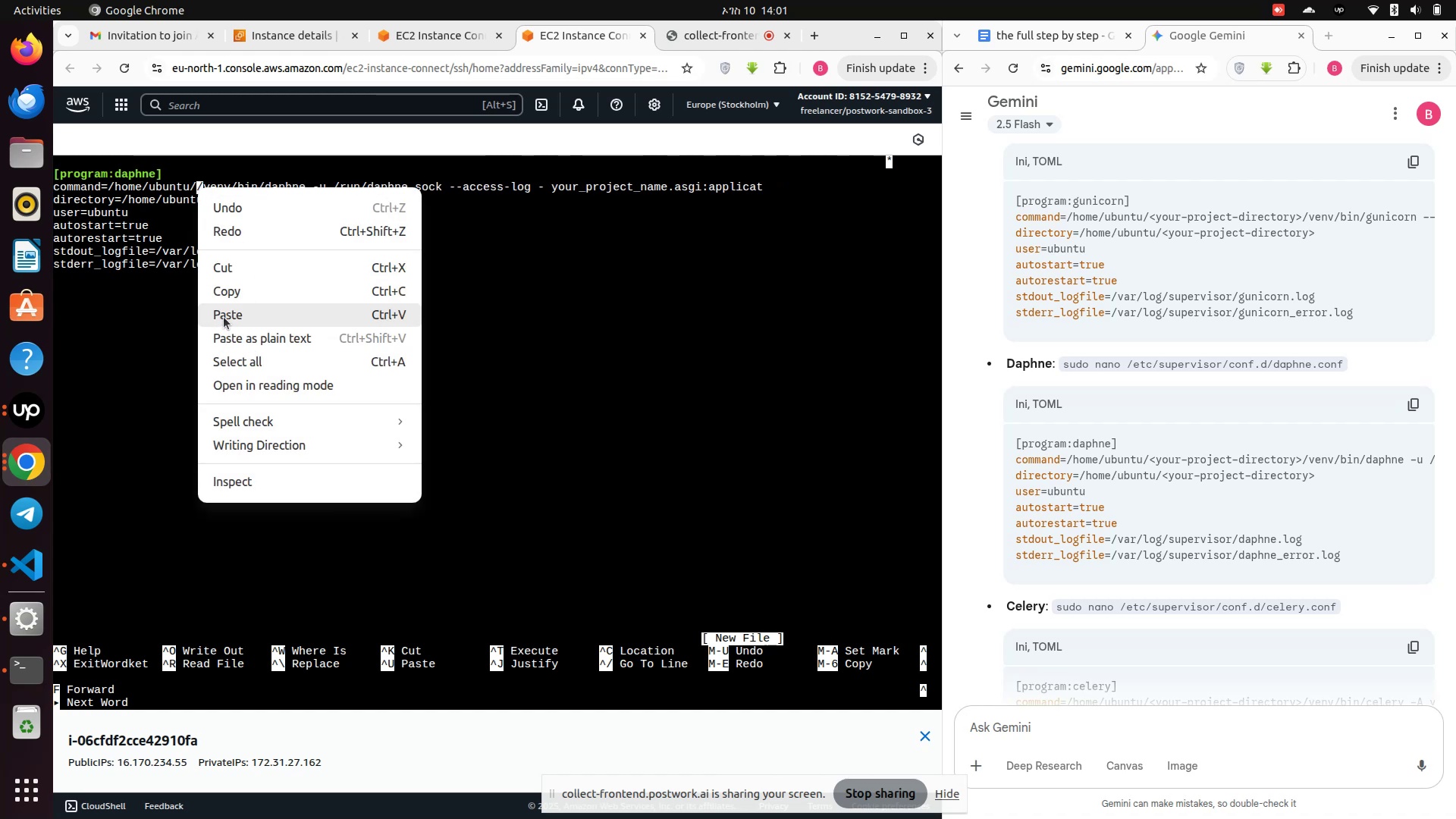 
left_click([224, 310])
 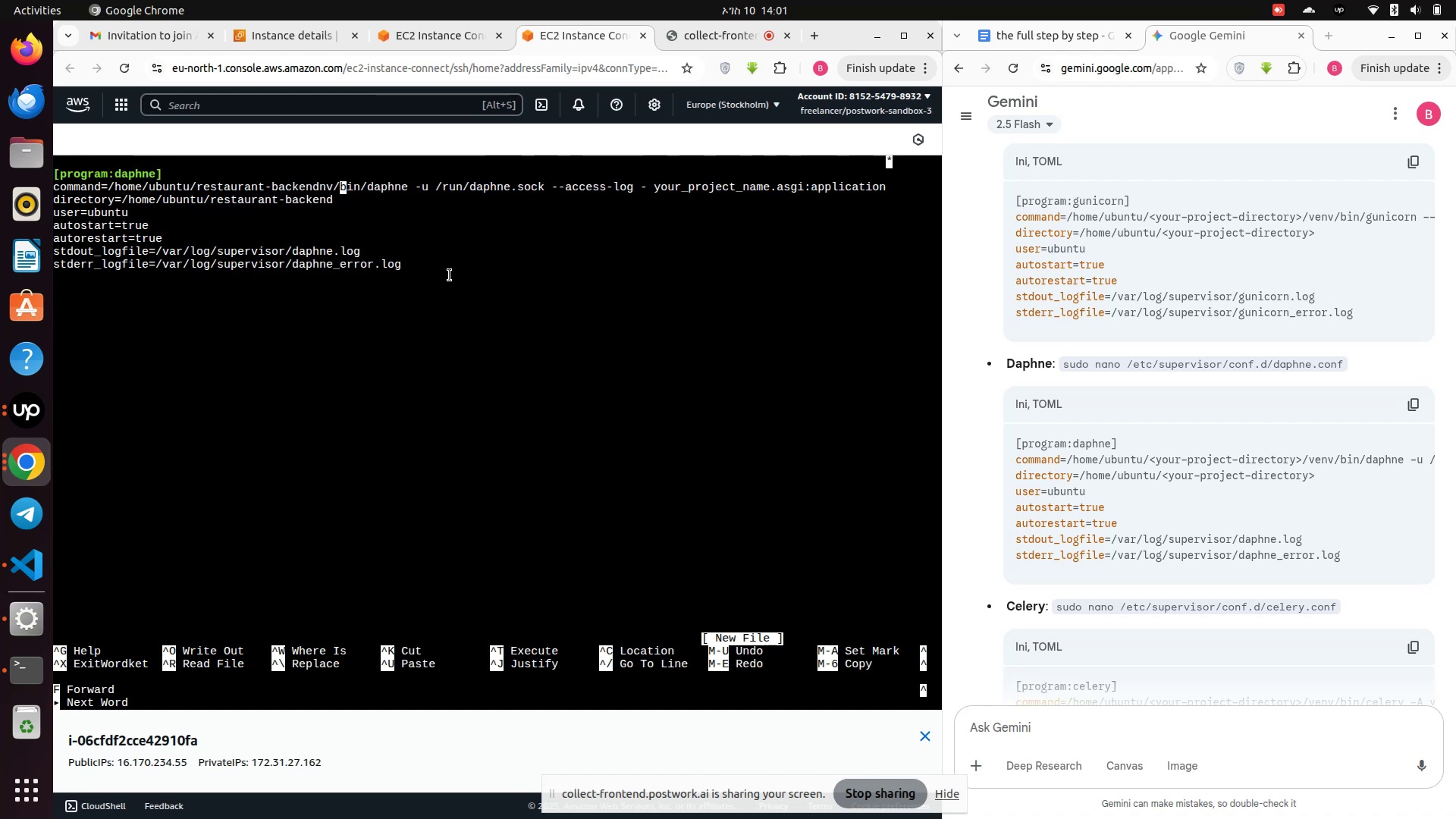 
hold_key(key=ArrowRight, duration=1.53)
 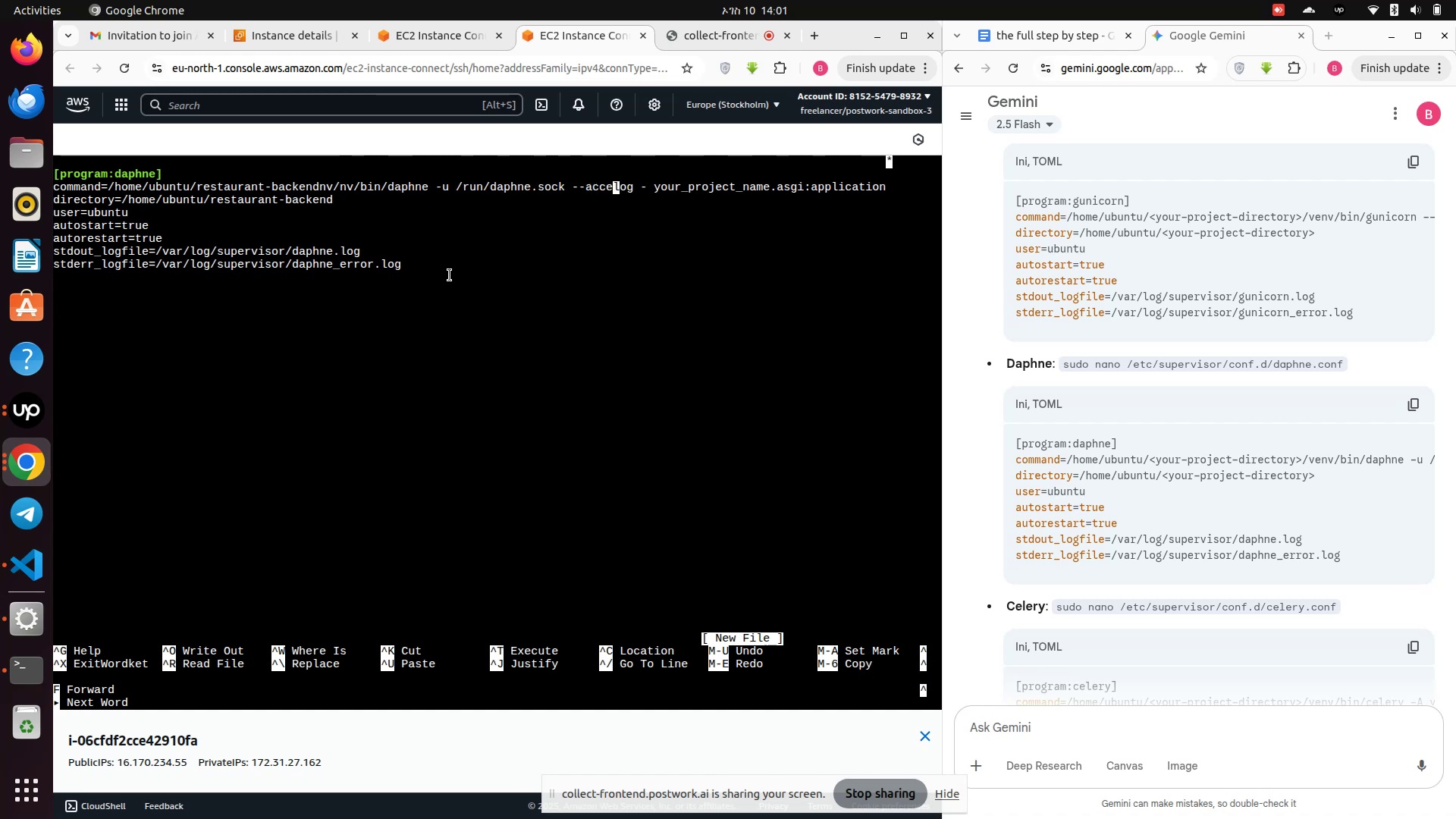 
hold_key(key=ArrowRight, duration=1.52)
 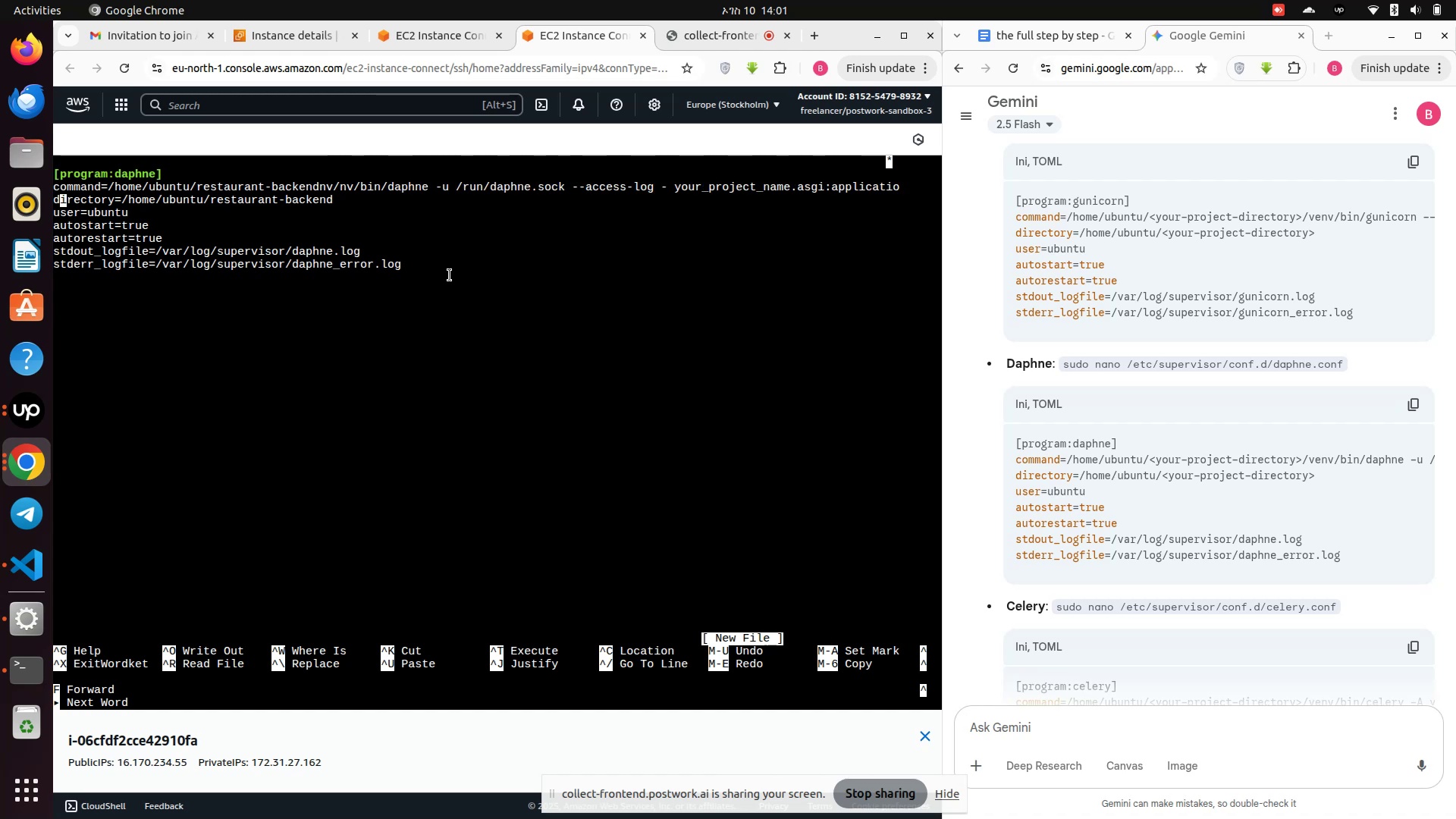 
hold_key(key=ArrowRight, duration=1.51)
 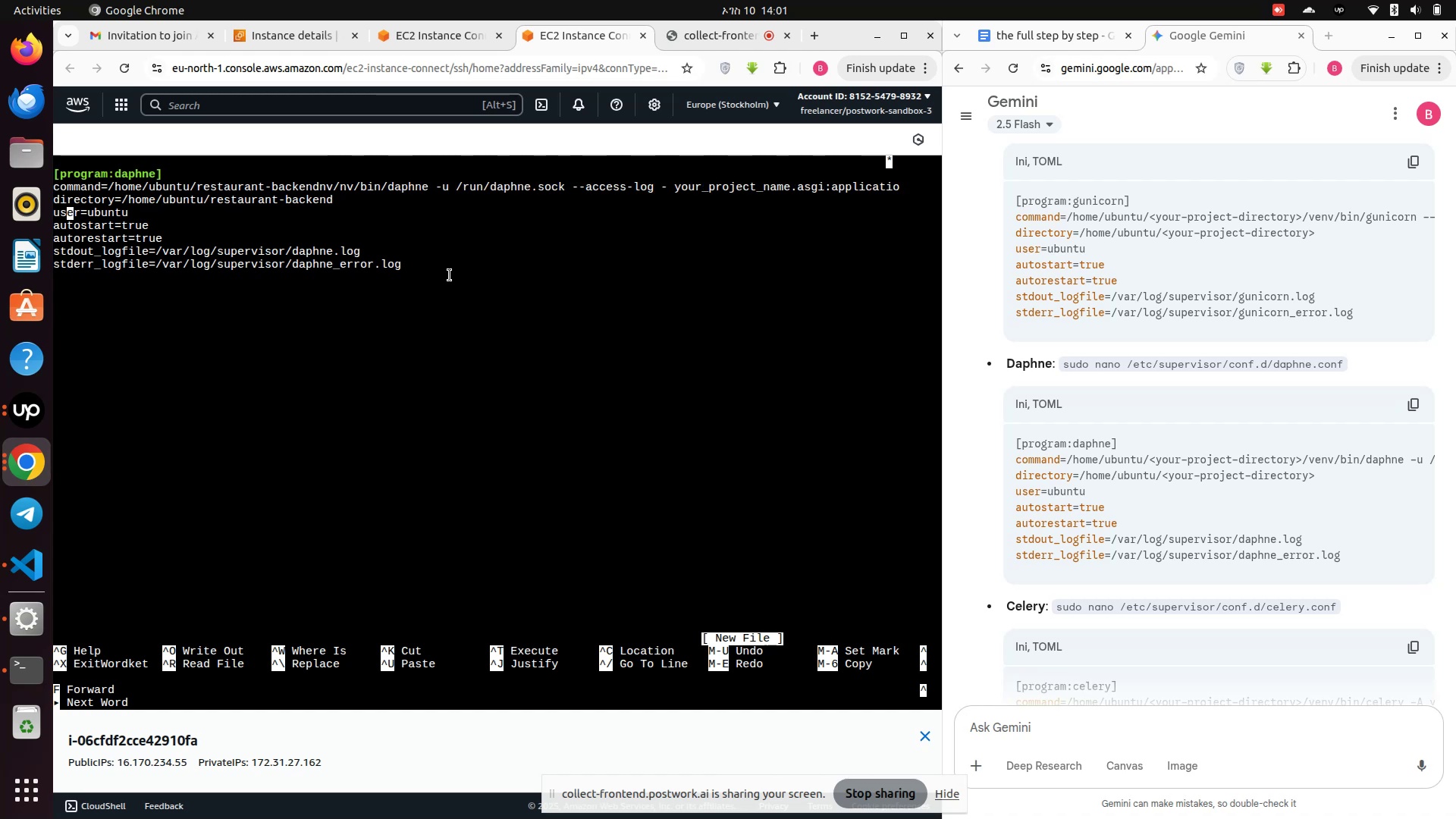 
hold_key(key=ArrowRight, duration=0.47)
 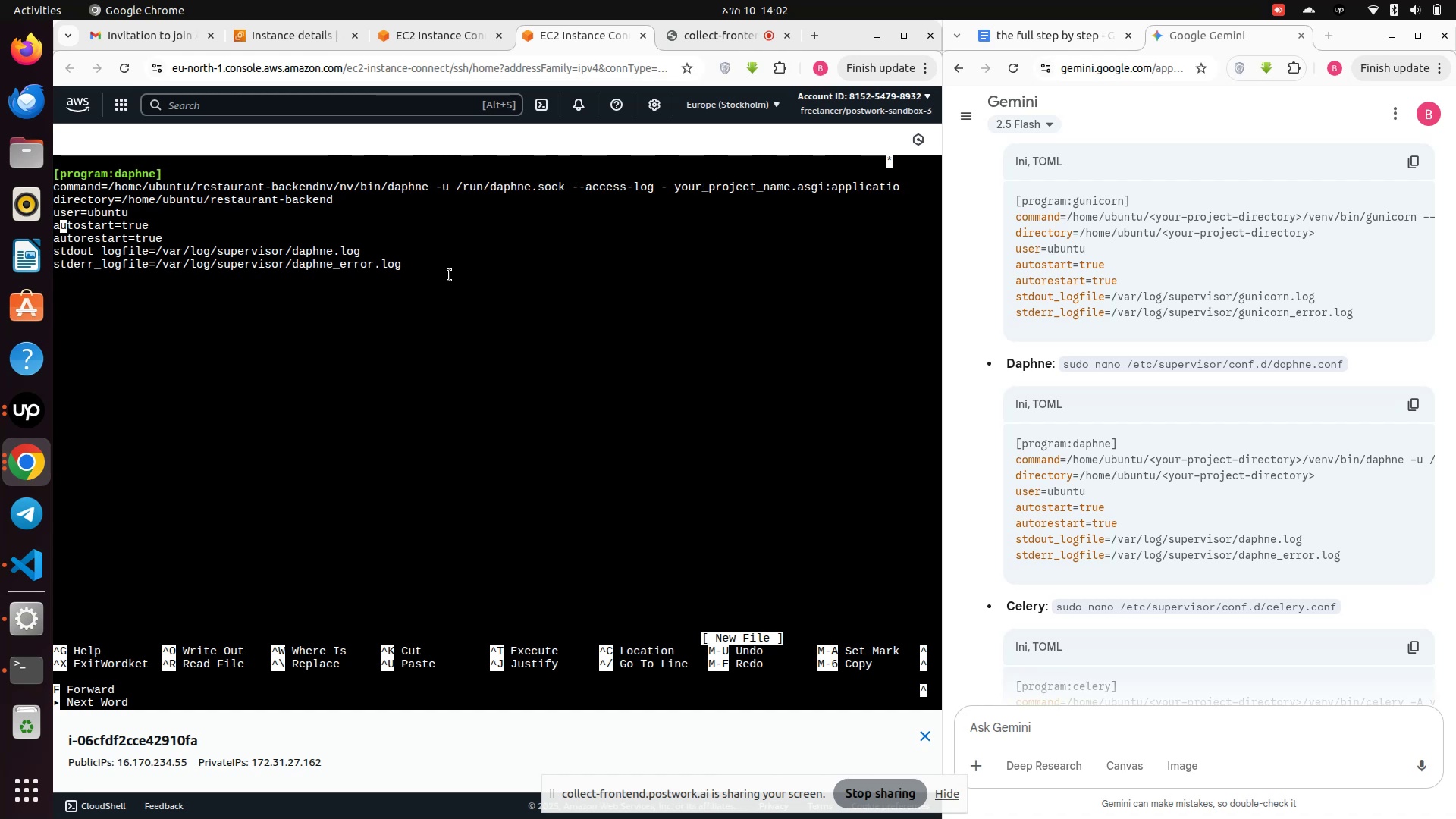 
key(Control+S)
 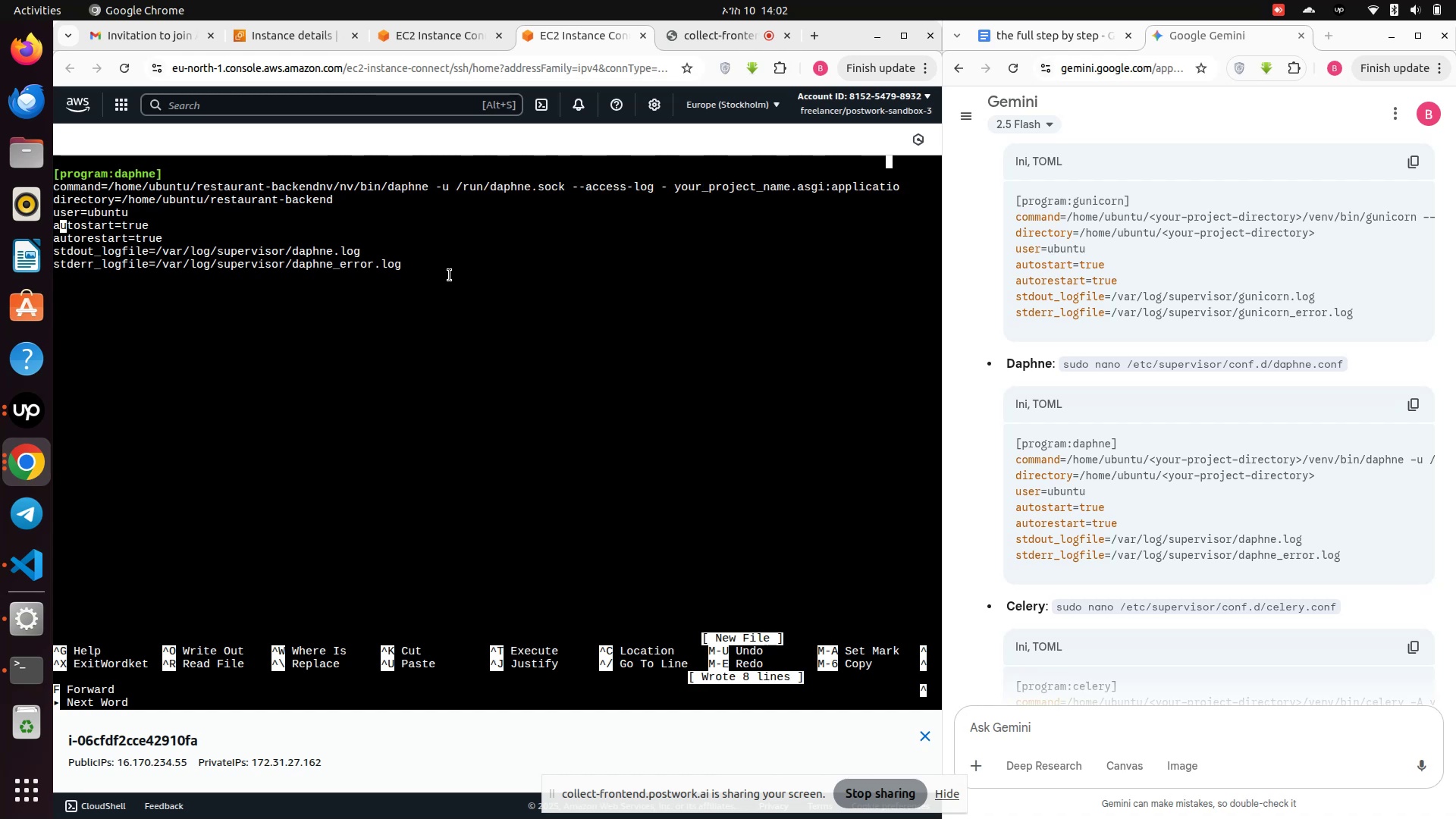 
key(Control+X)
 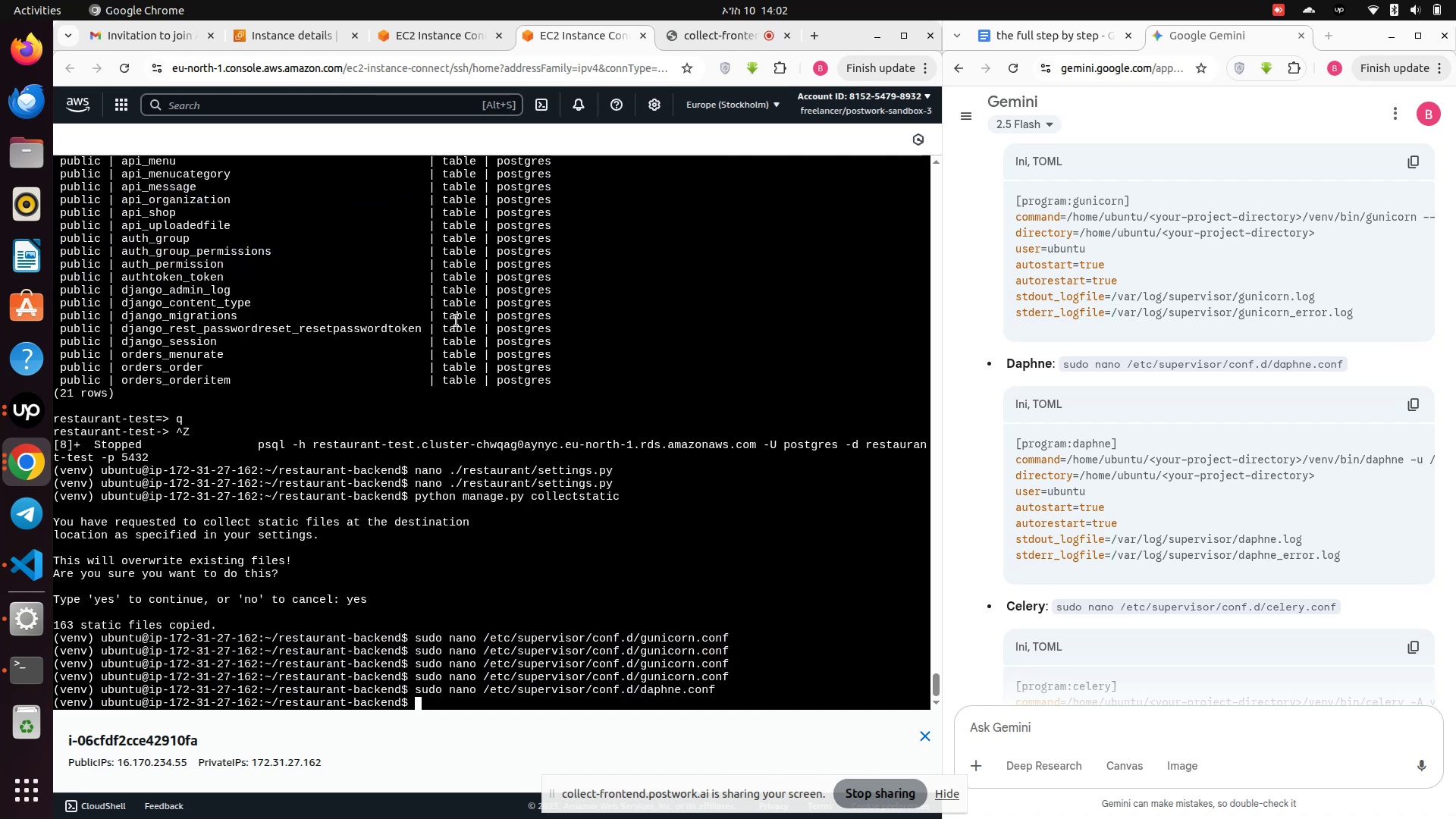 
wait(7.92)
 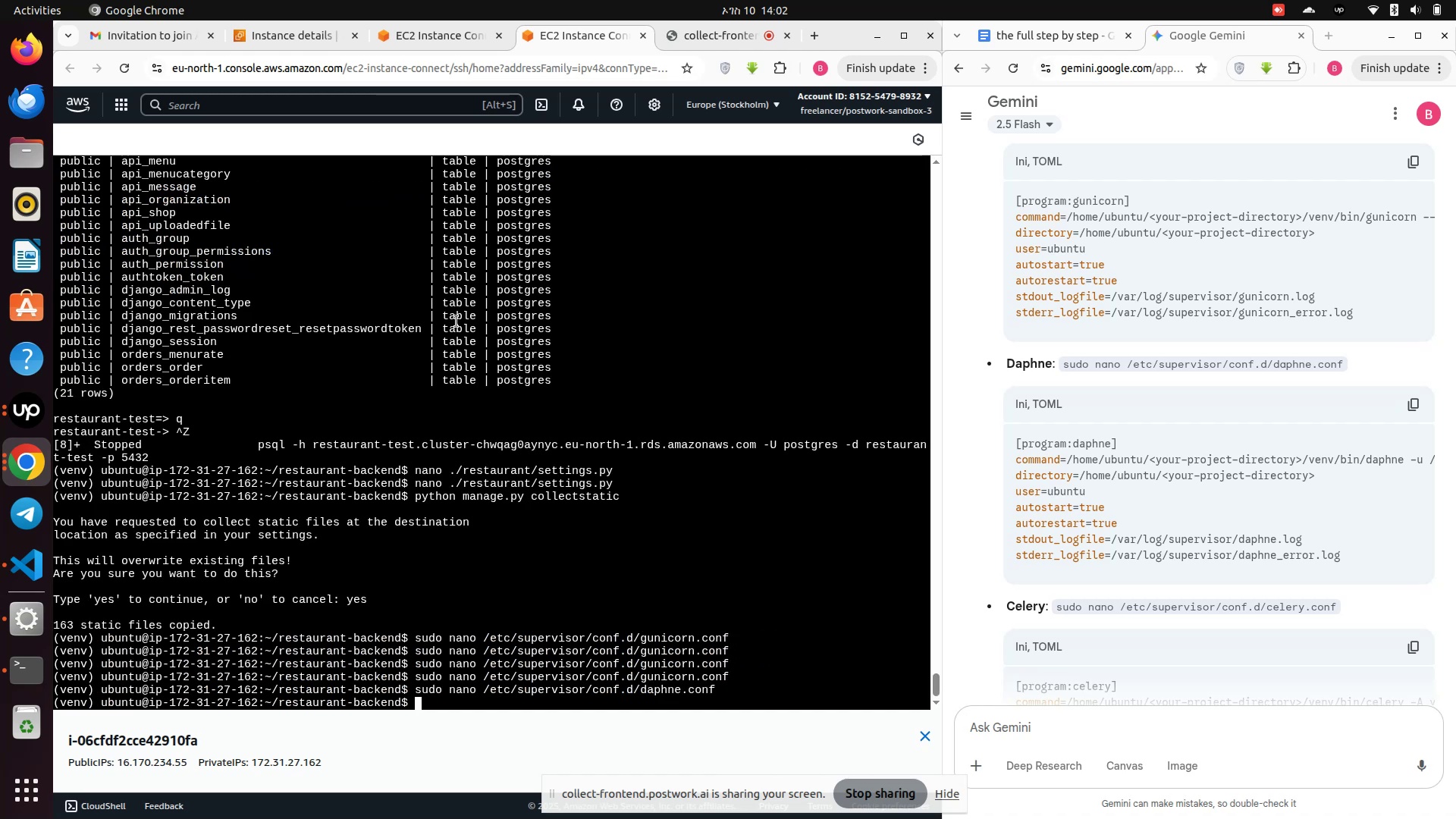 
scroll: coordinate [1219, 457], scroll_direction: down, amount: 3.0
 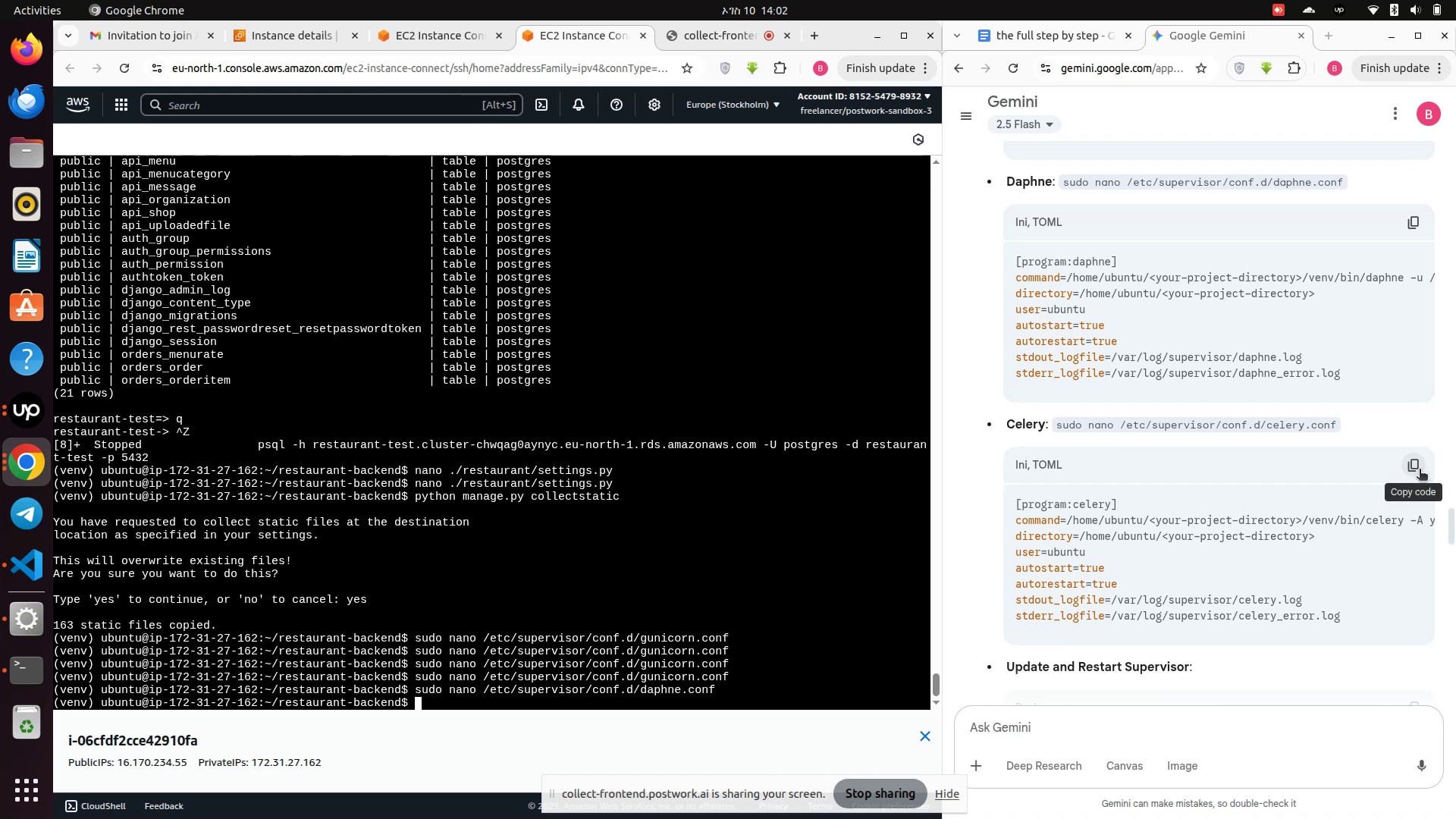 
left_click([1419, 470])
 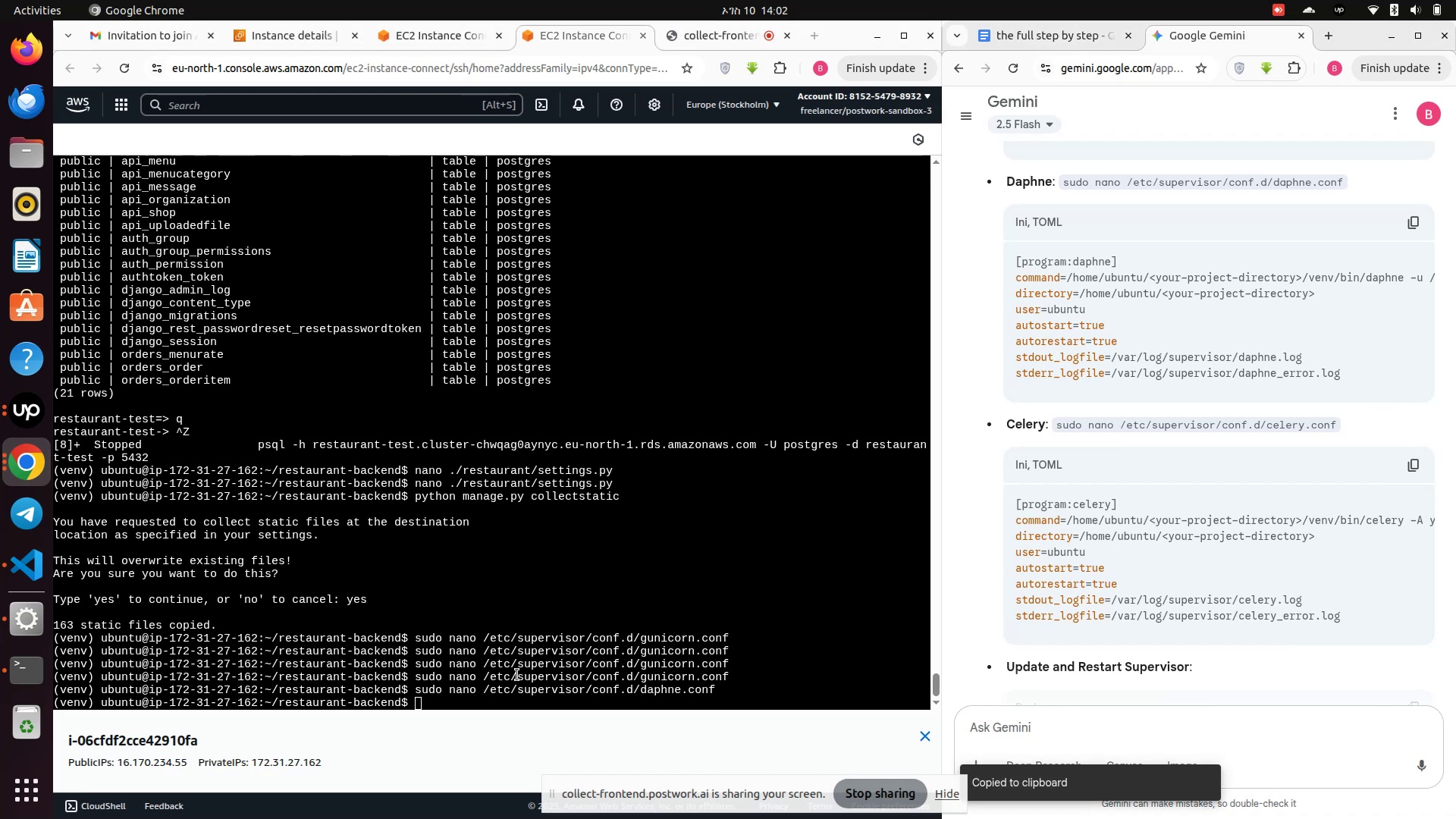 
left_click([511, 698])
 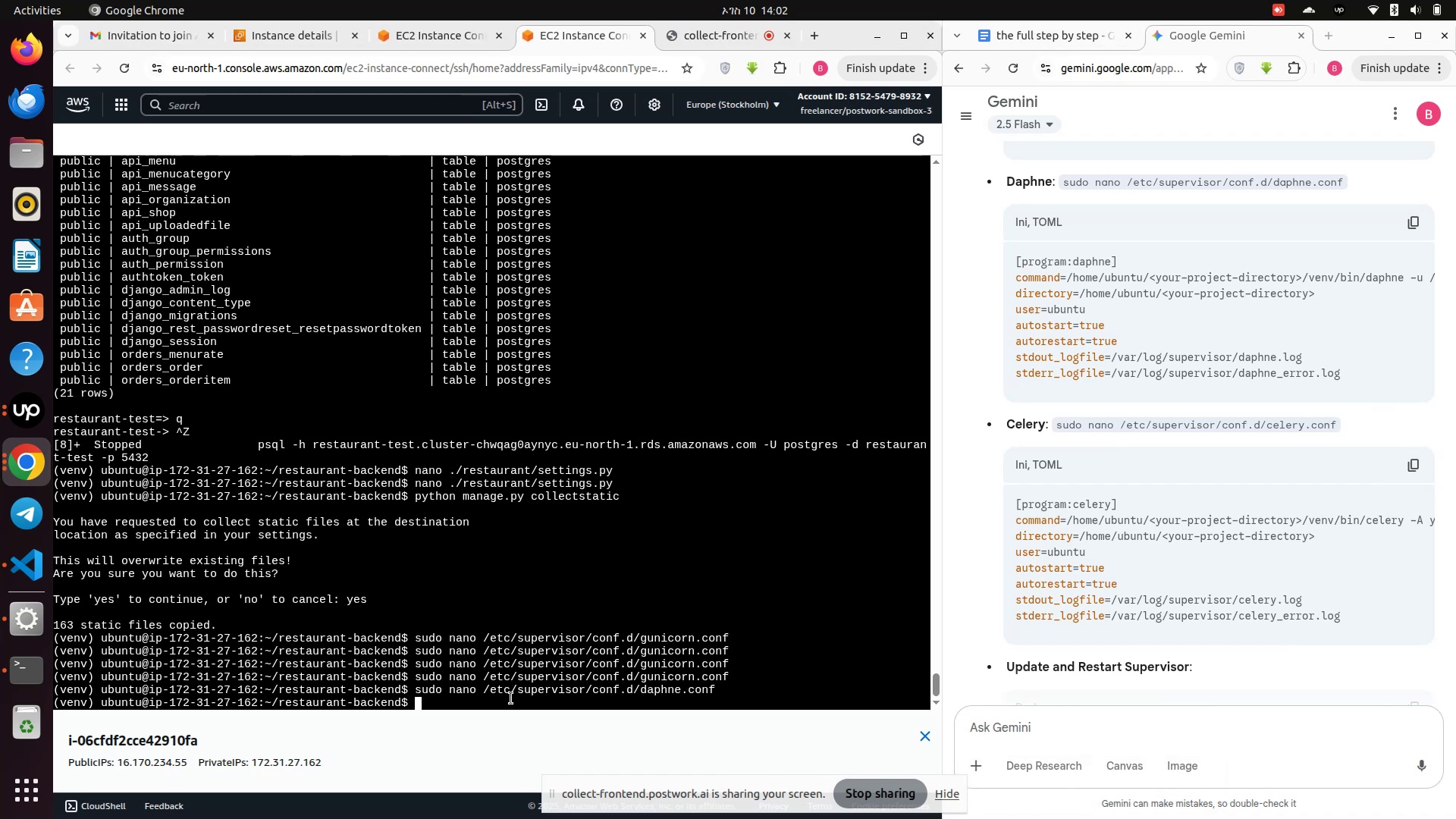 
key(ArrowUp)
 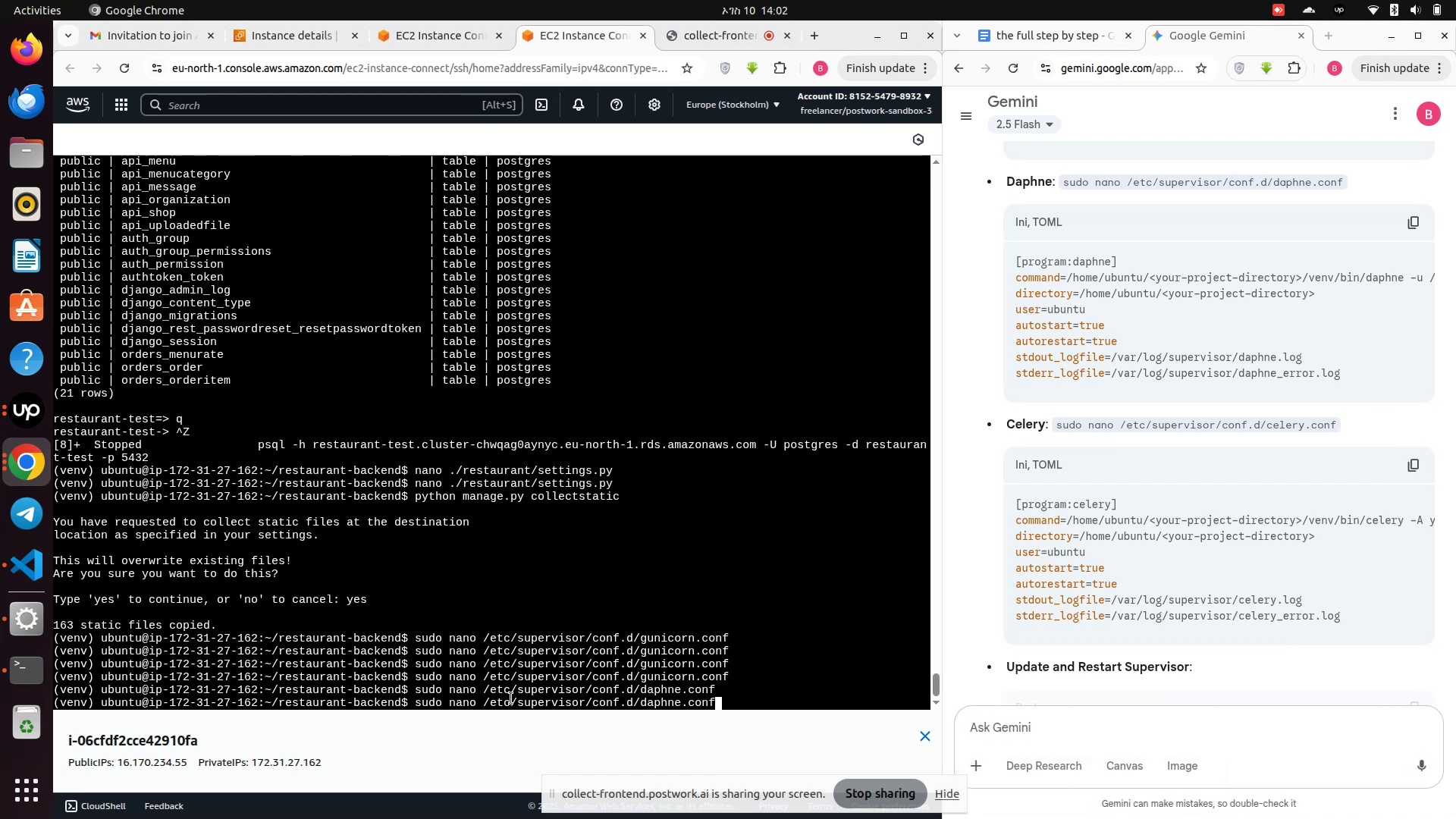 
key(Enter)
 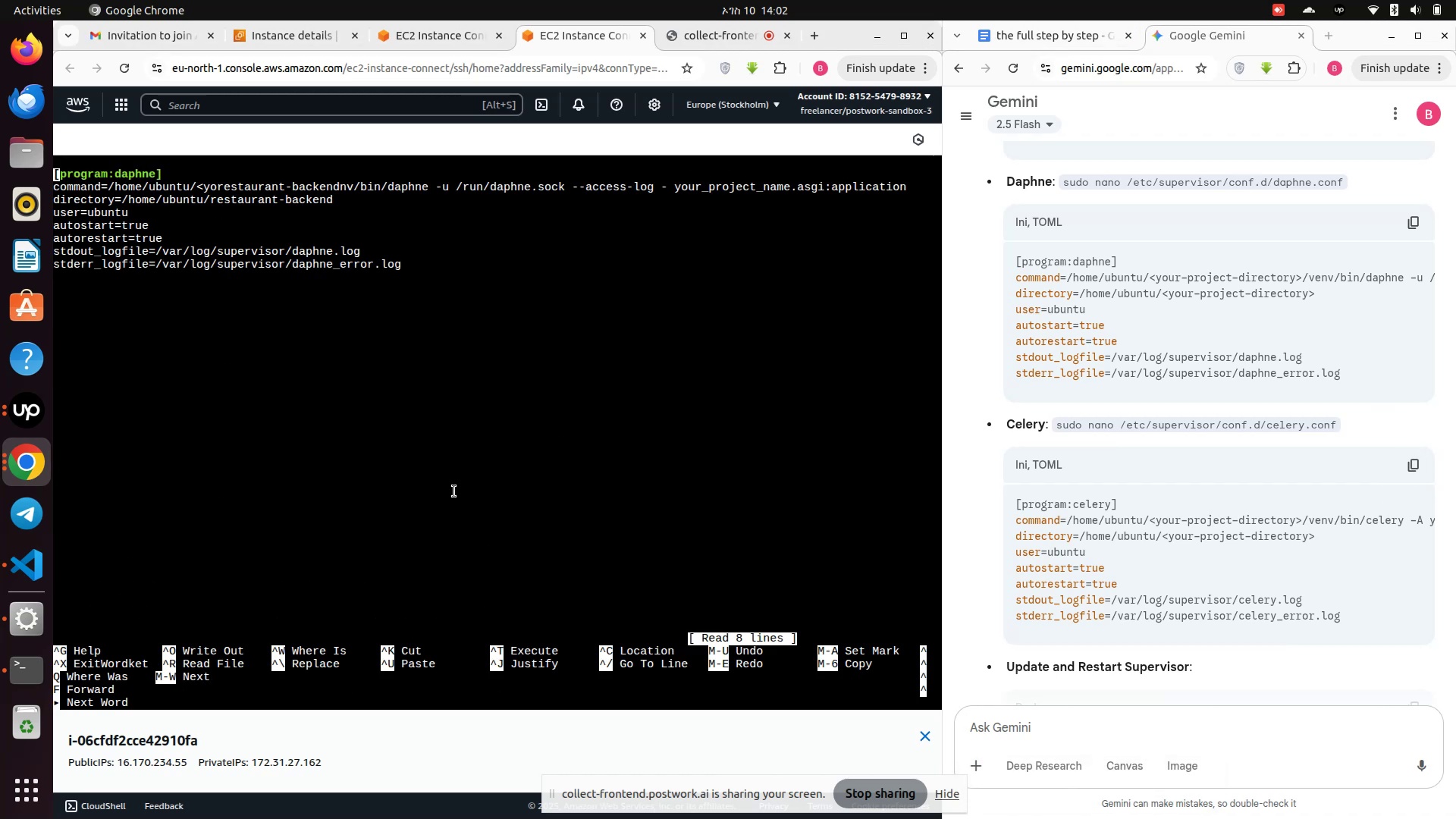 
wait(8.63)
 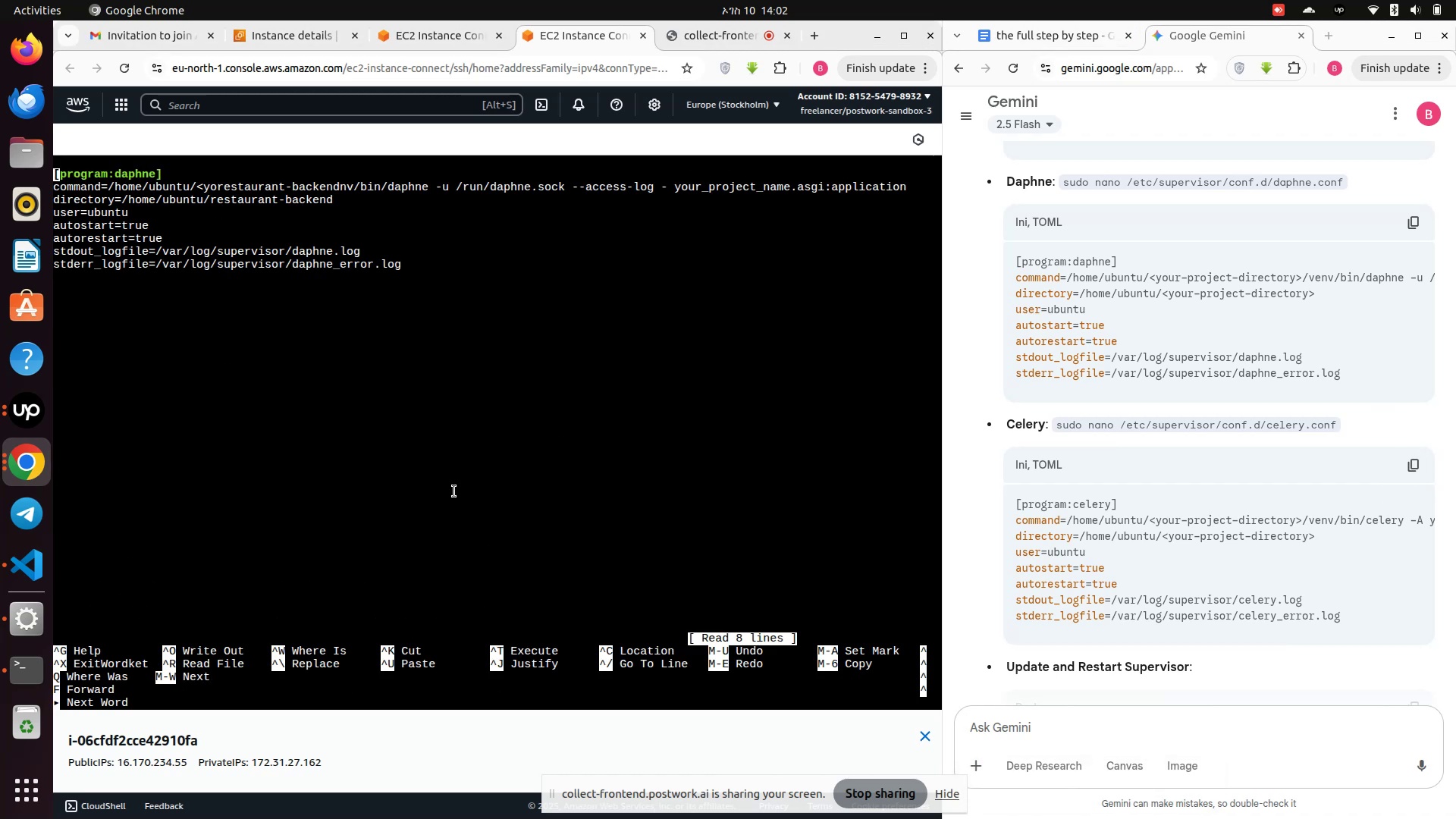 
key(ArrowDown)
 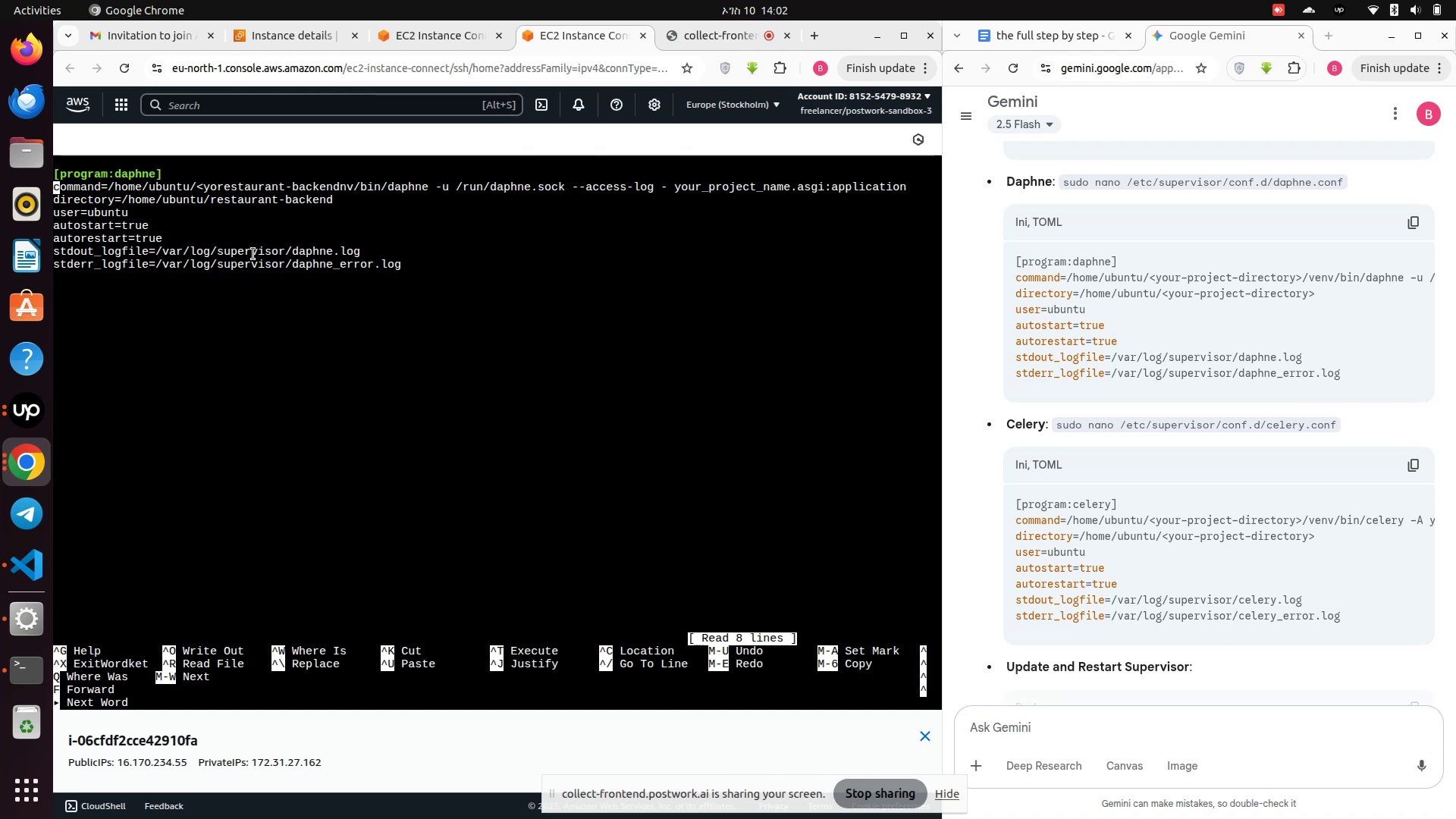 
hold_key(key=ArrowRight, duration=1.53)
 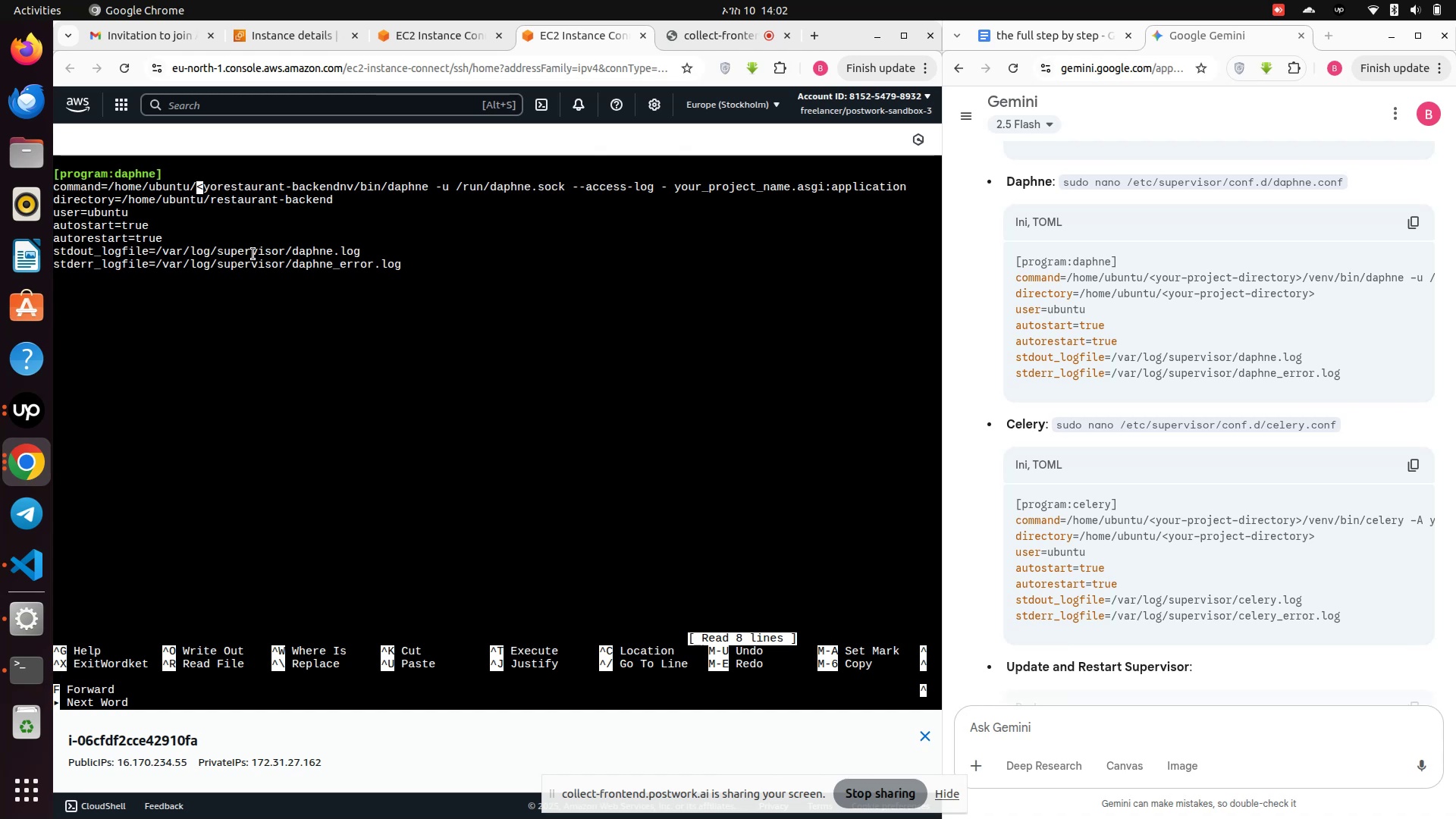 
key(ArrowRight)
 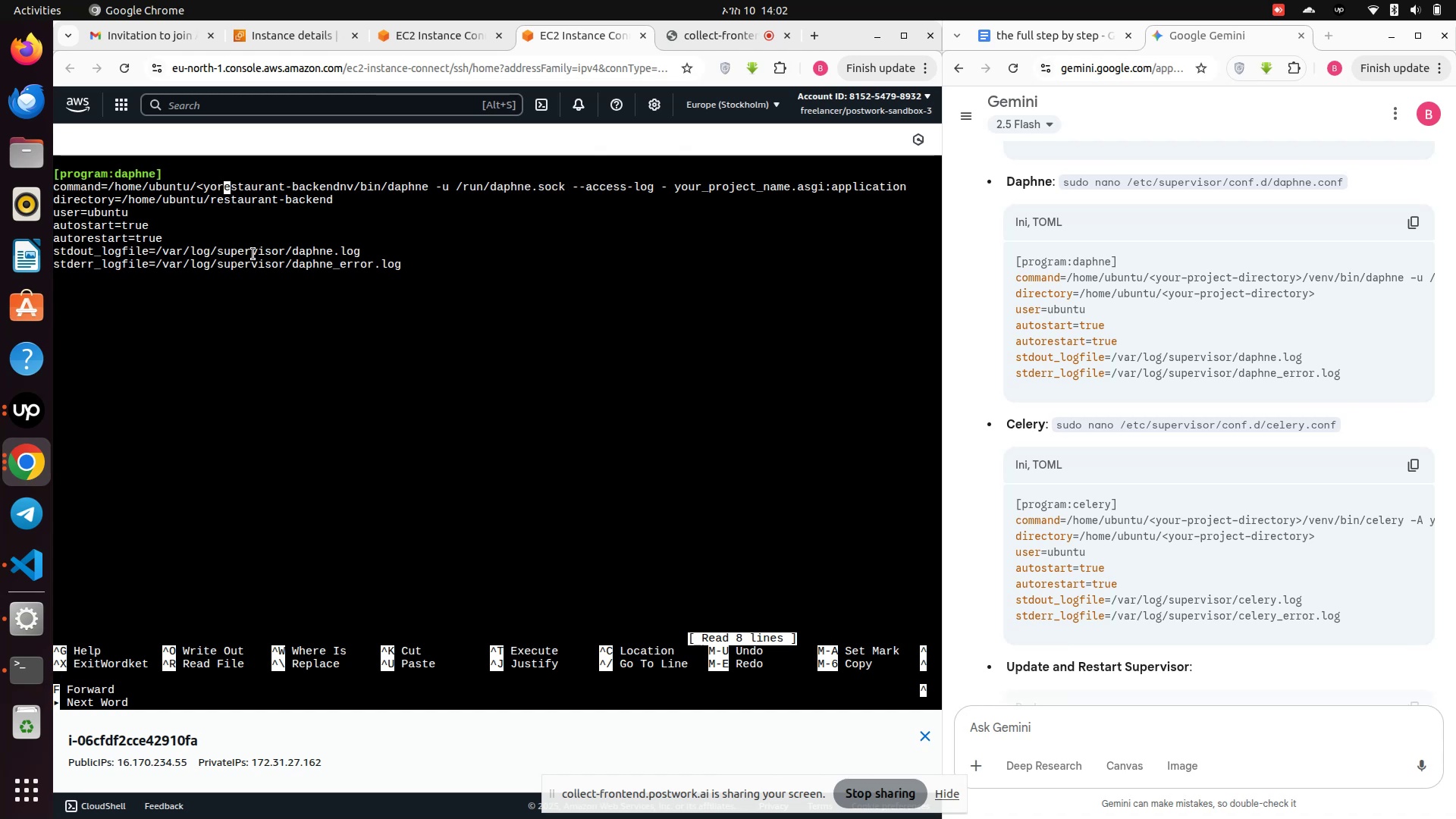 
key(ArrowRight)
 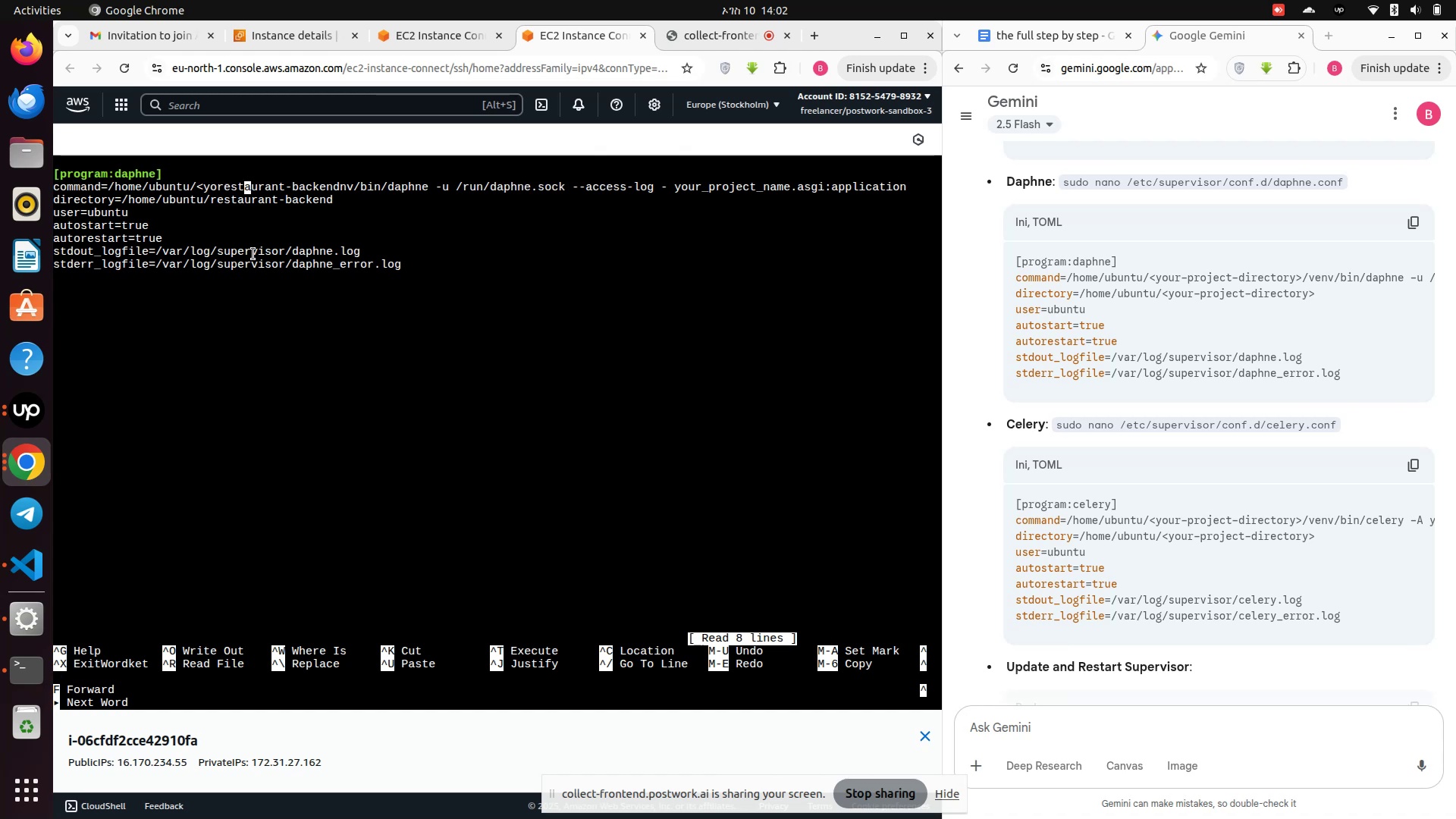 
key(ArrowRight)
 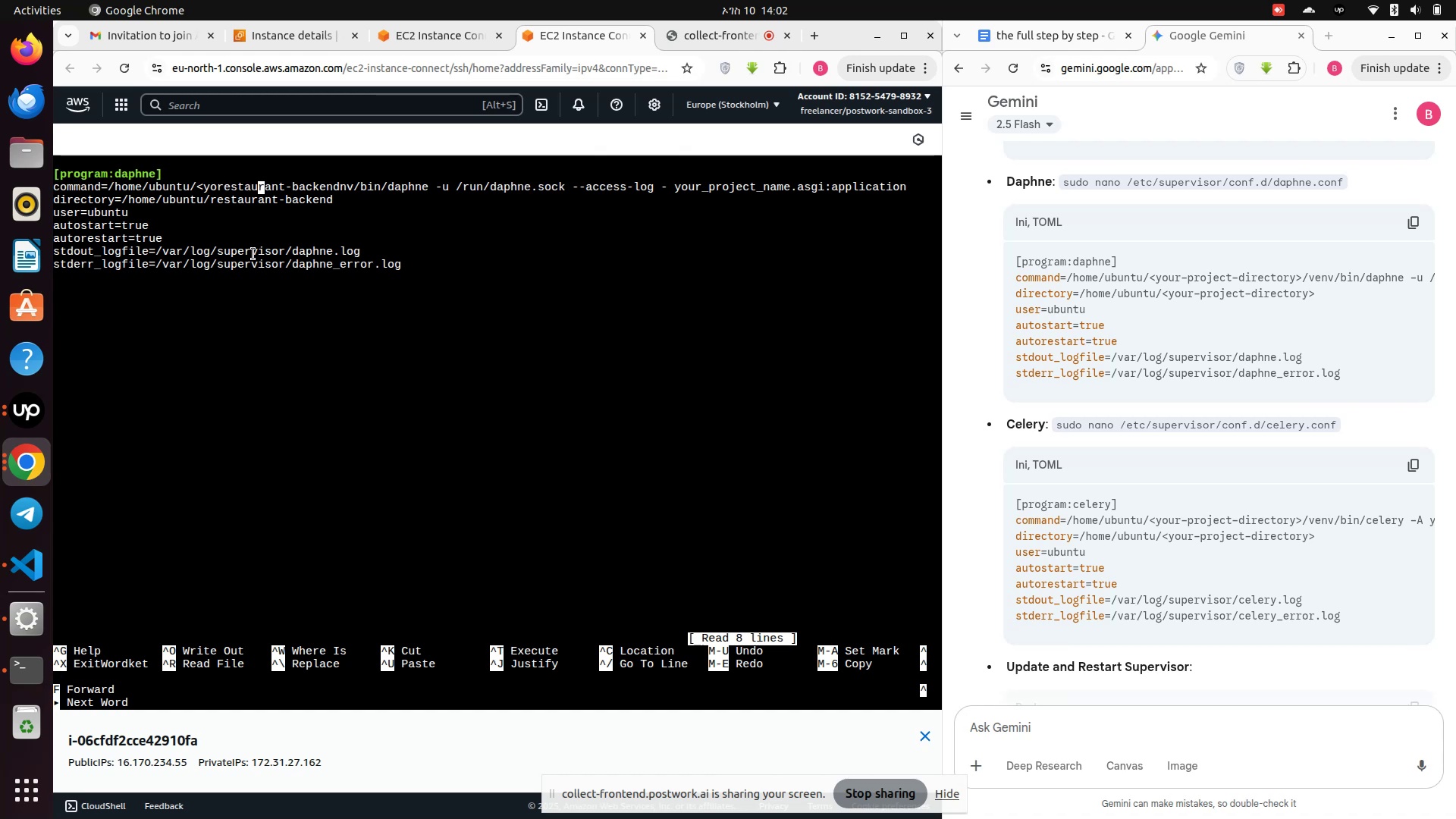 
key(ArrowRight)
 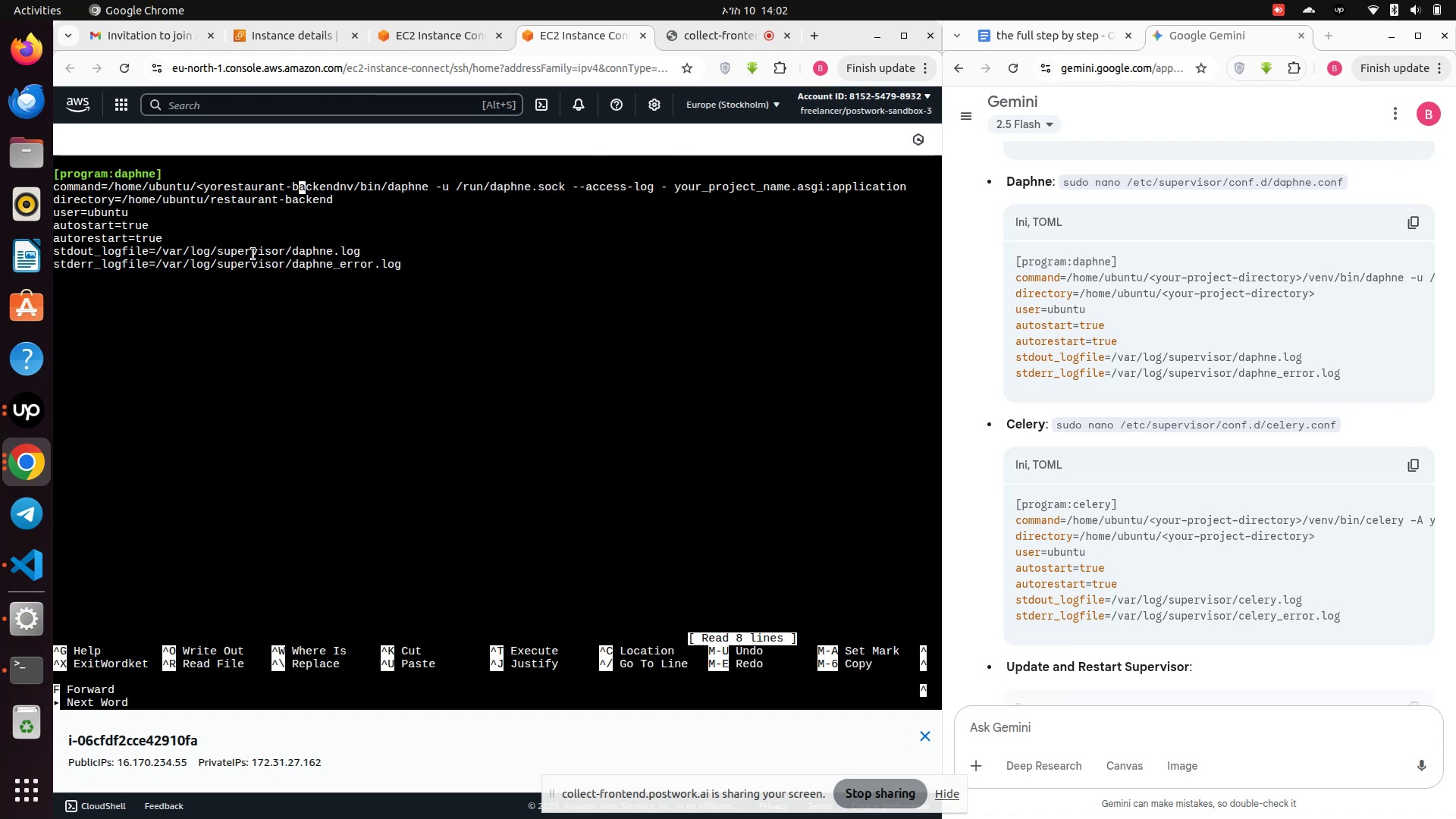 
key(ArrowRight)
 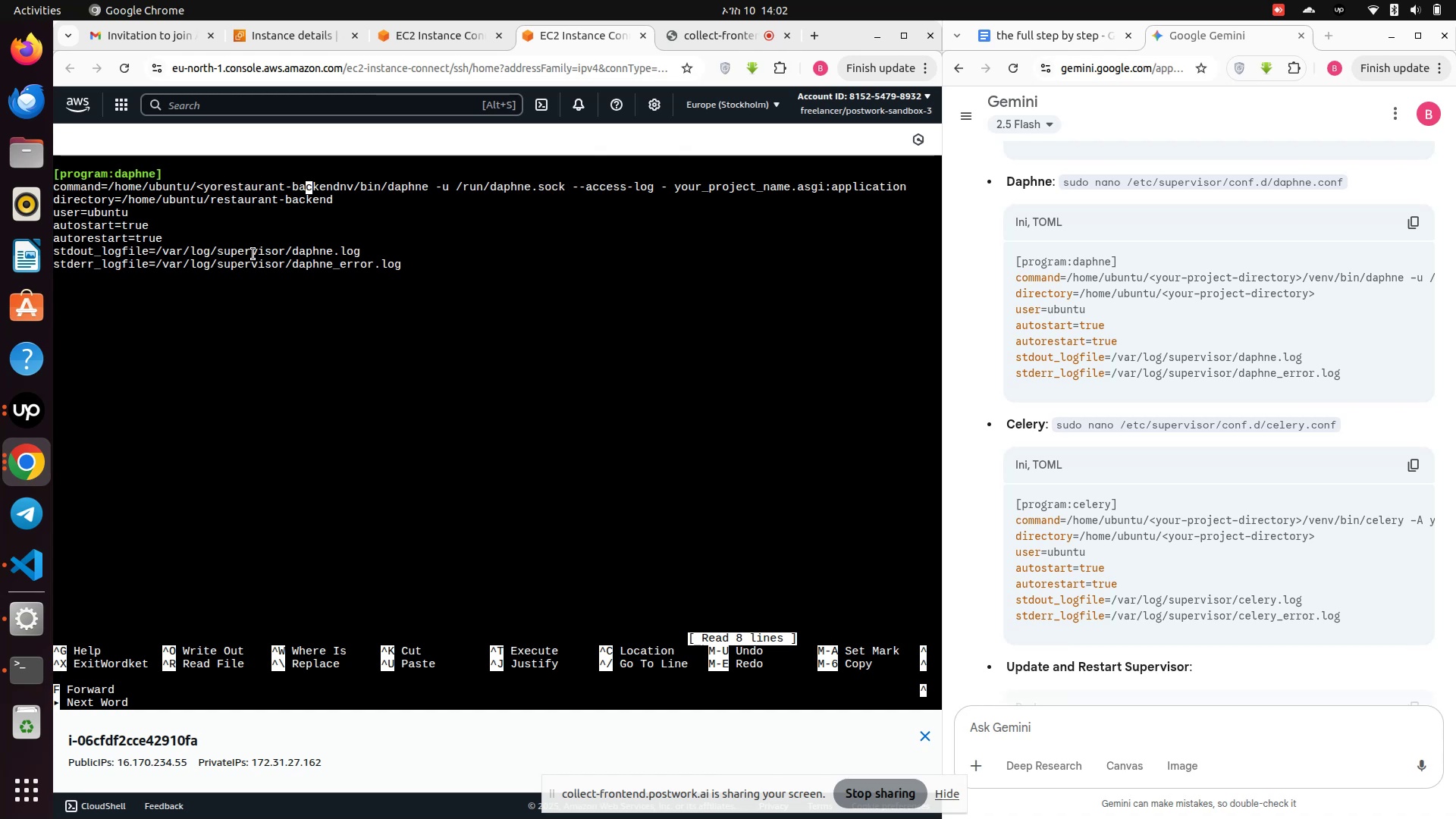 
key(ArrowRight)
 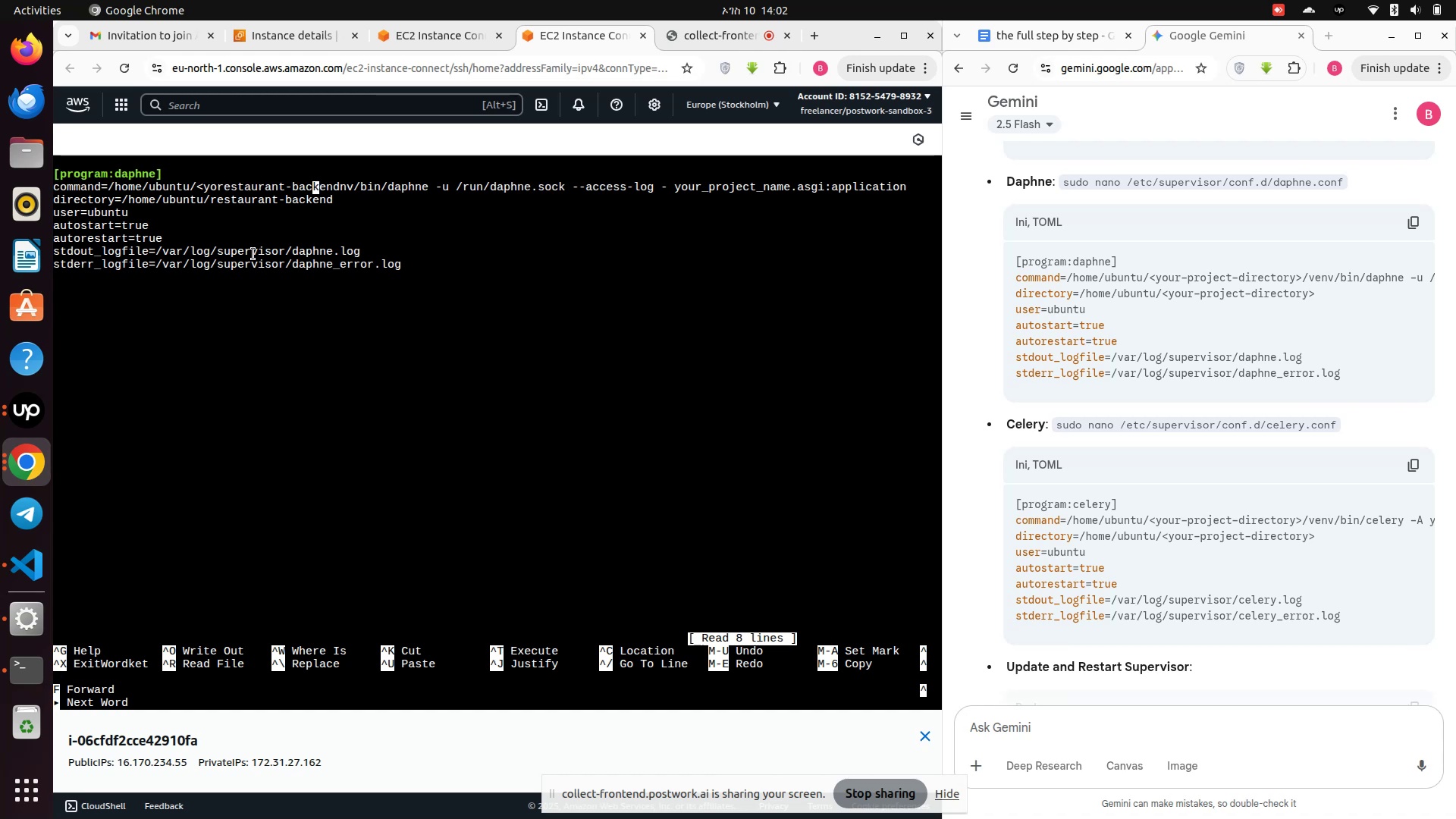 
key(ArrowRight)
 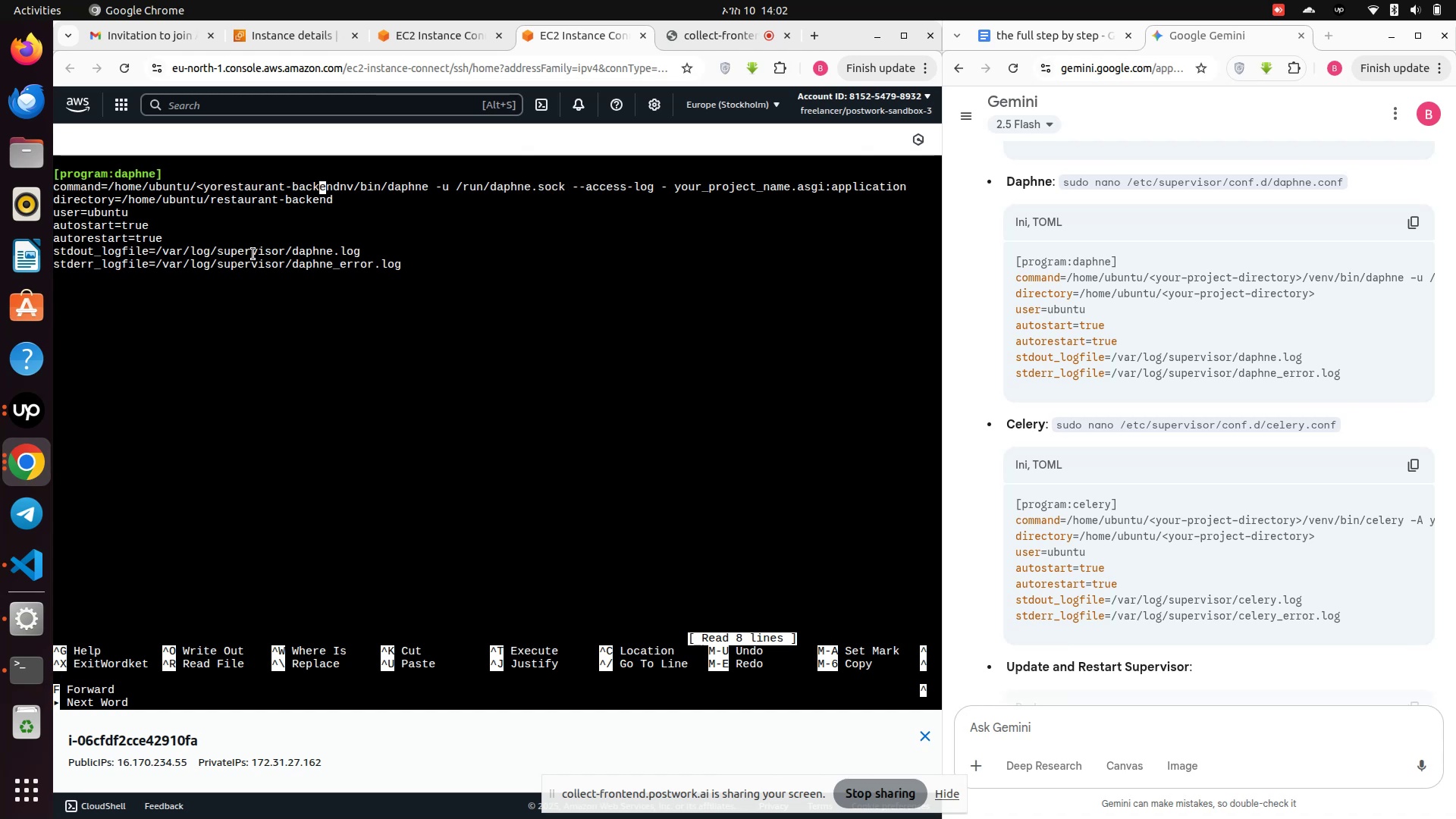 
key(ArrowRight)
 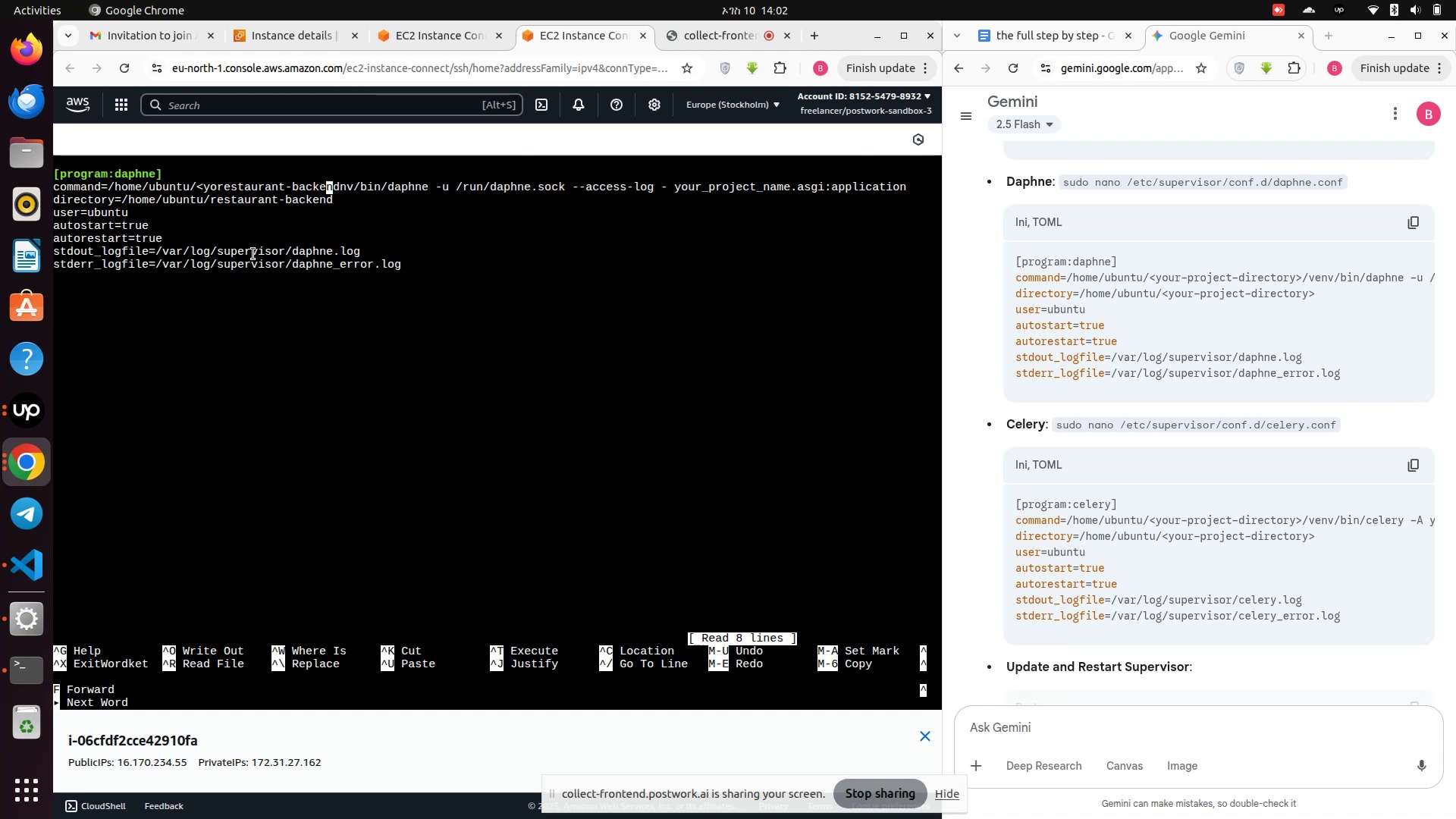 
key(ArrowRight)
 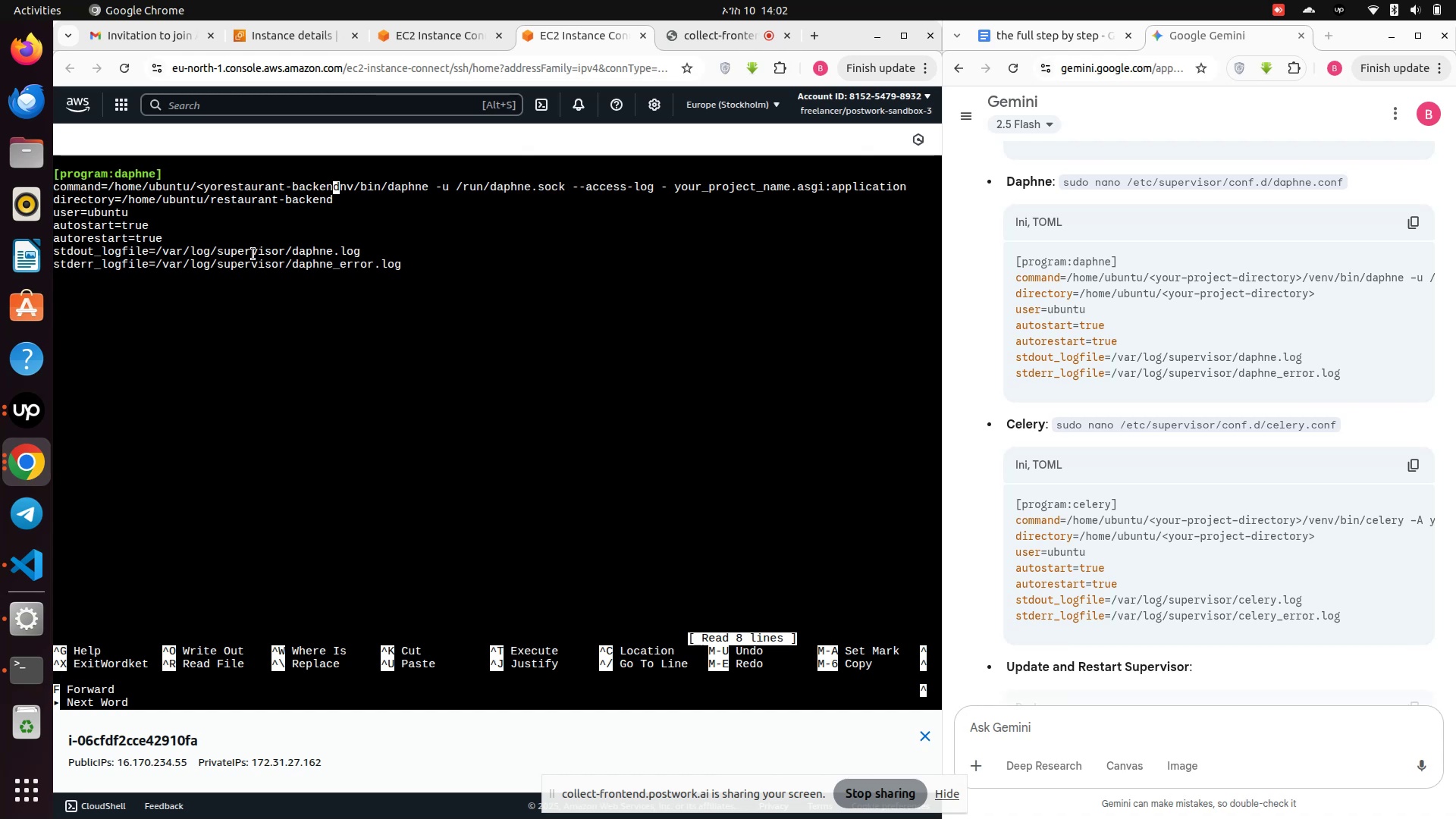 
key(ArrowRight)
 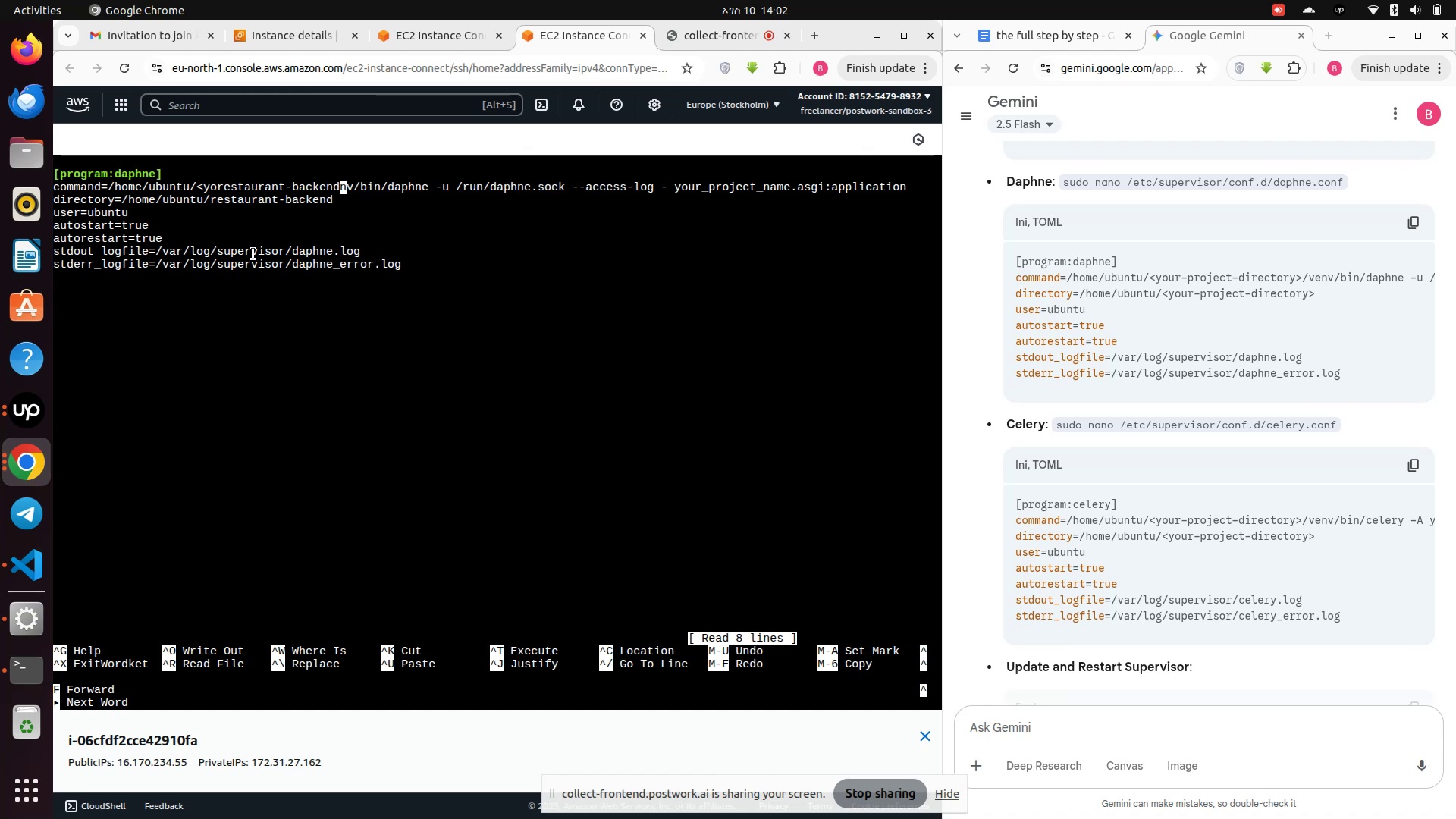 
key(ArrowRight)
 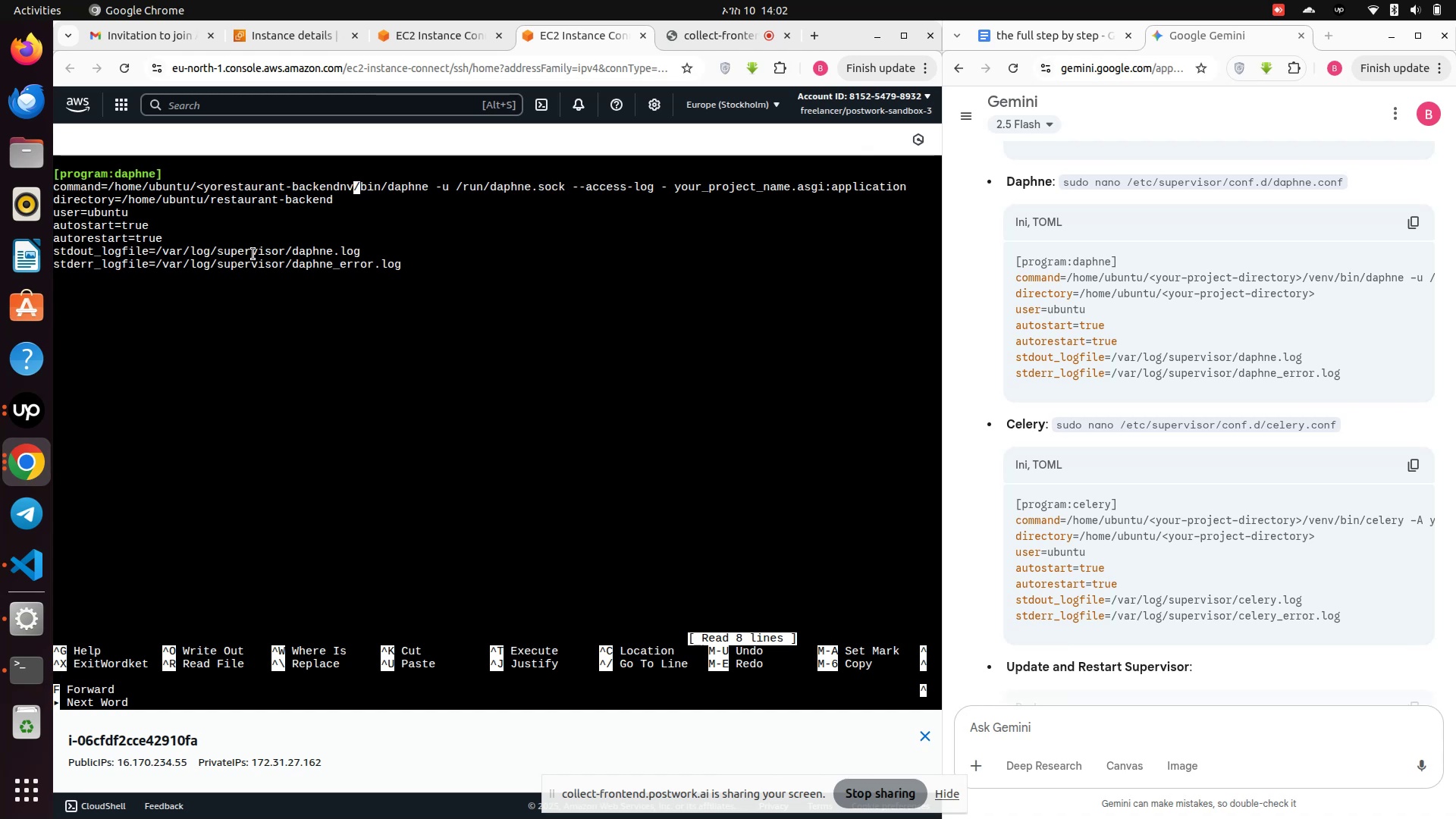 
key(Backspace)
key(Backspace)
key(Backspace)
key(Backspace)
key(Backspace)
key(Backspace)
key(Backspace)
key(Backspace)
key(Backspace)
key(Backspace)
key(Backspace)
key(Backspace)
key(Backspace)
key(Backspace)
key(Backspace)
key(Backspace)
key(Backspace)
key(Backspace)
key(Backspace)
key(Backspace)
key(Backspace)
key(Backspace)
key(Backspace)
type(restaurant-backend)
 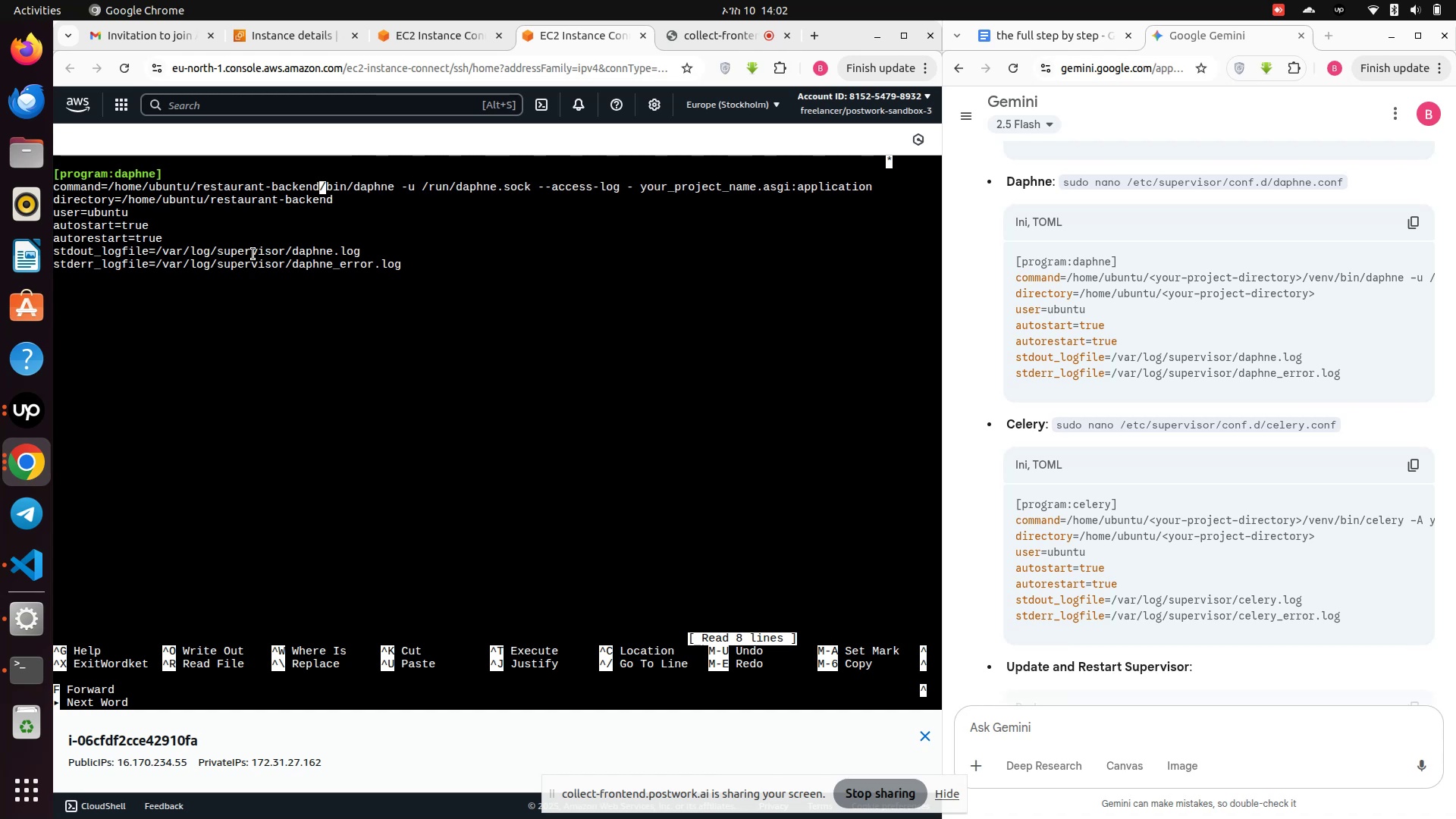 
hold_key(key=ArrowRight, duration=1.51)
 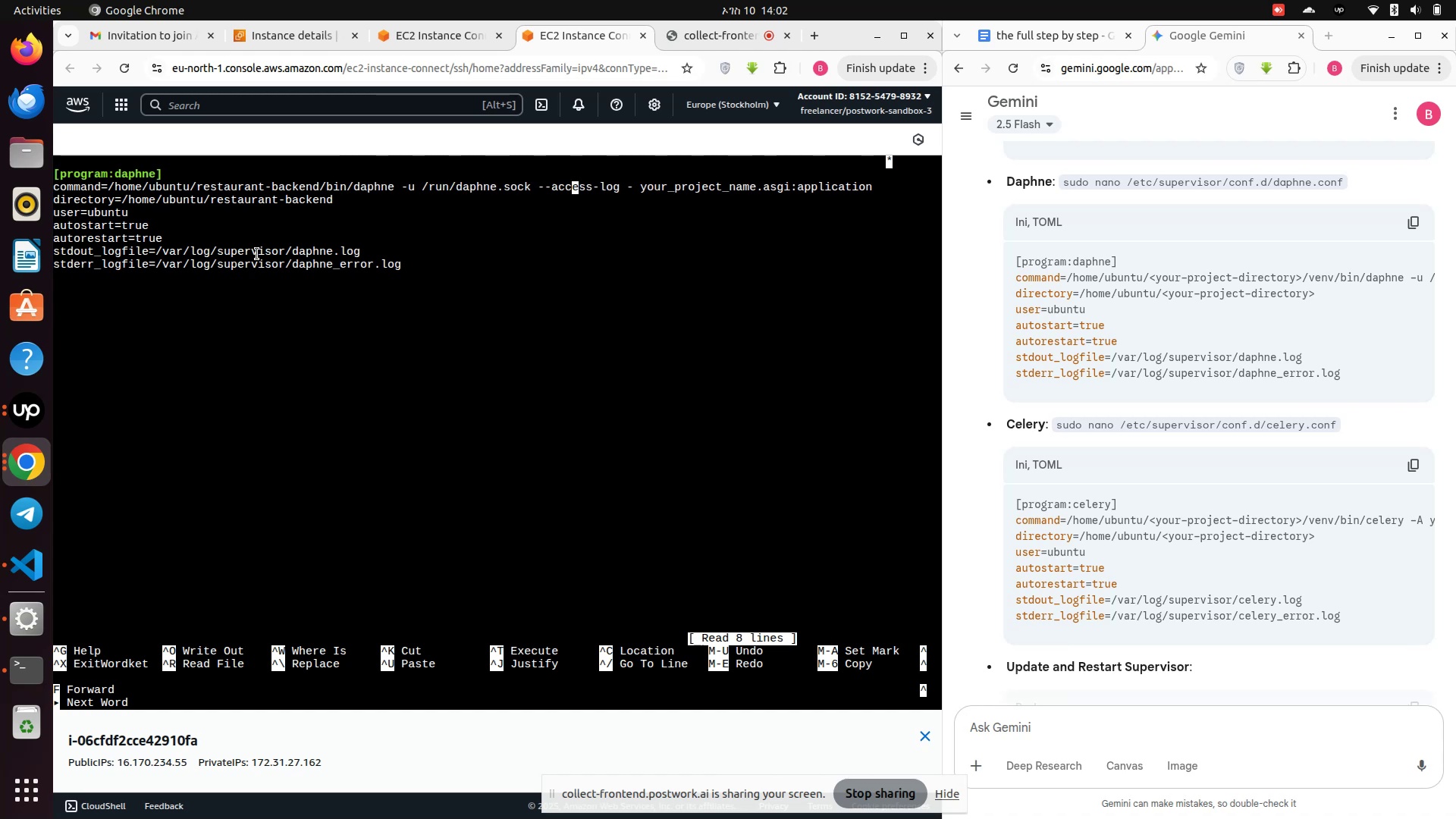 
hold_key(key=ArrowRight, duration=0.7)
 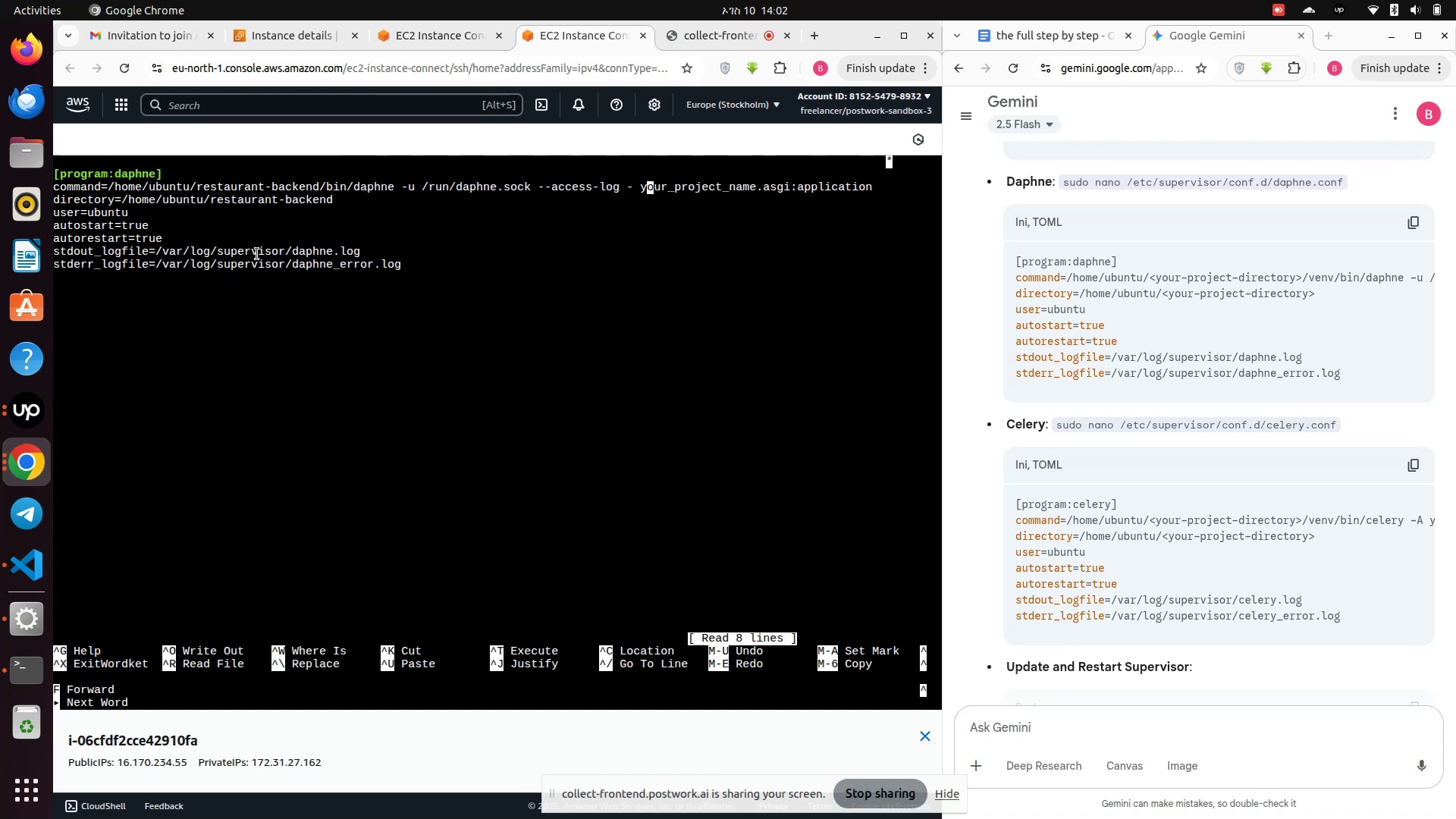 
hold_key(key=ArrowRight, duration=0.45)
 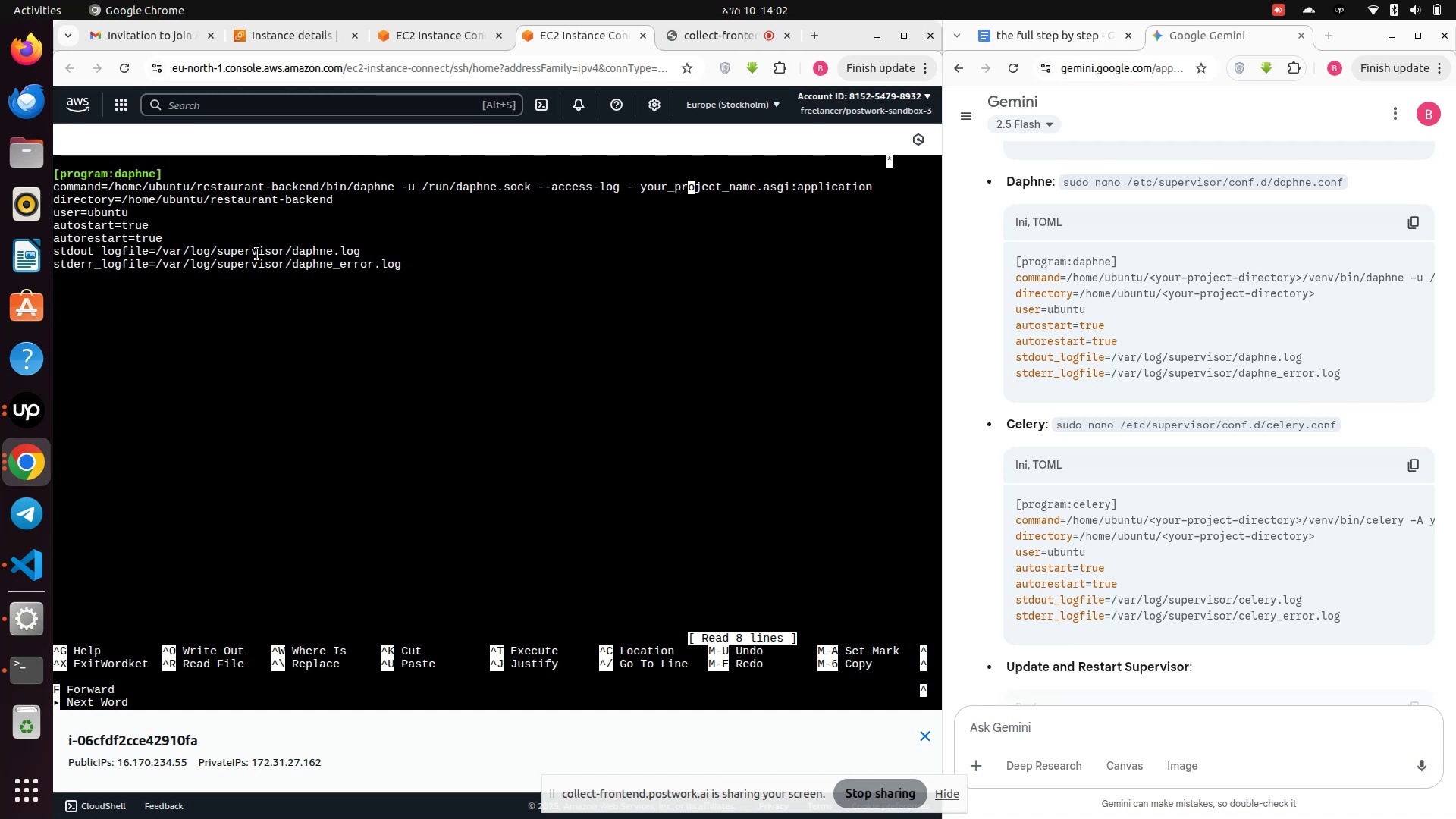 
key(ArrowRight)
 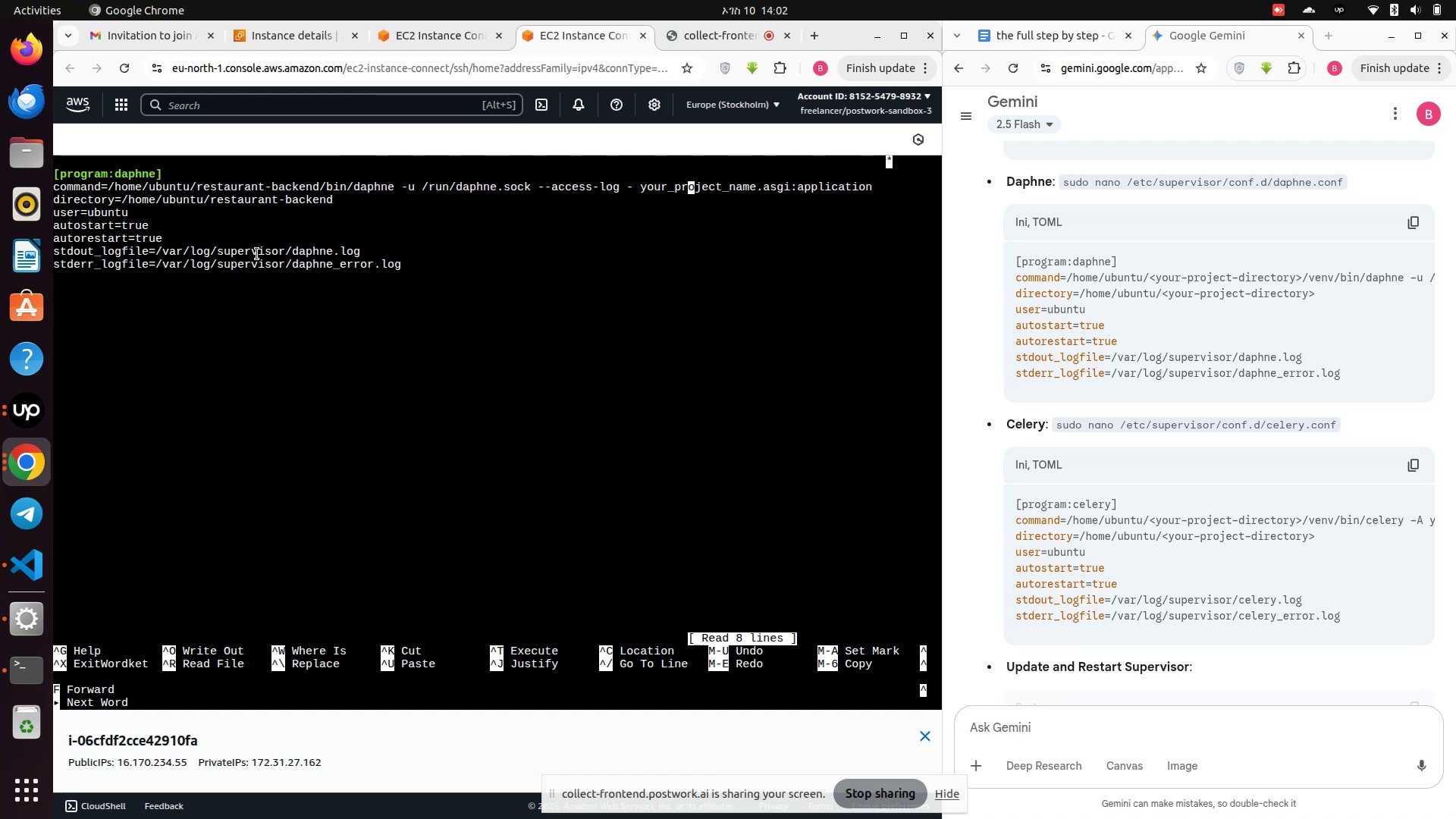 
key(ArrowRight)
 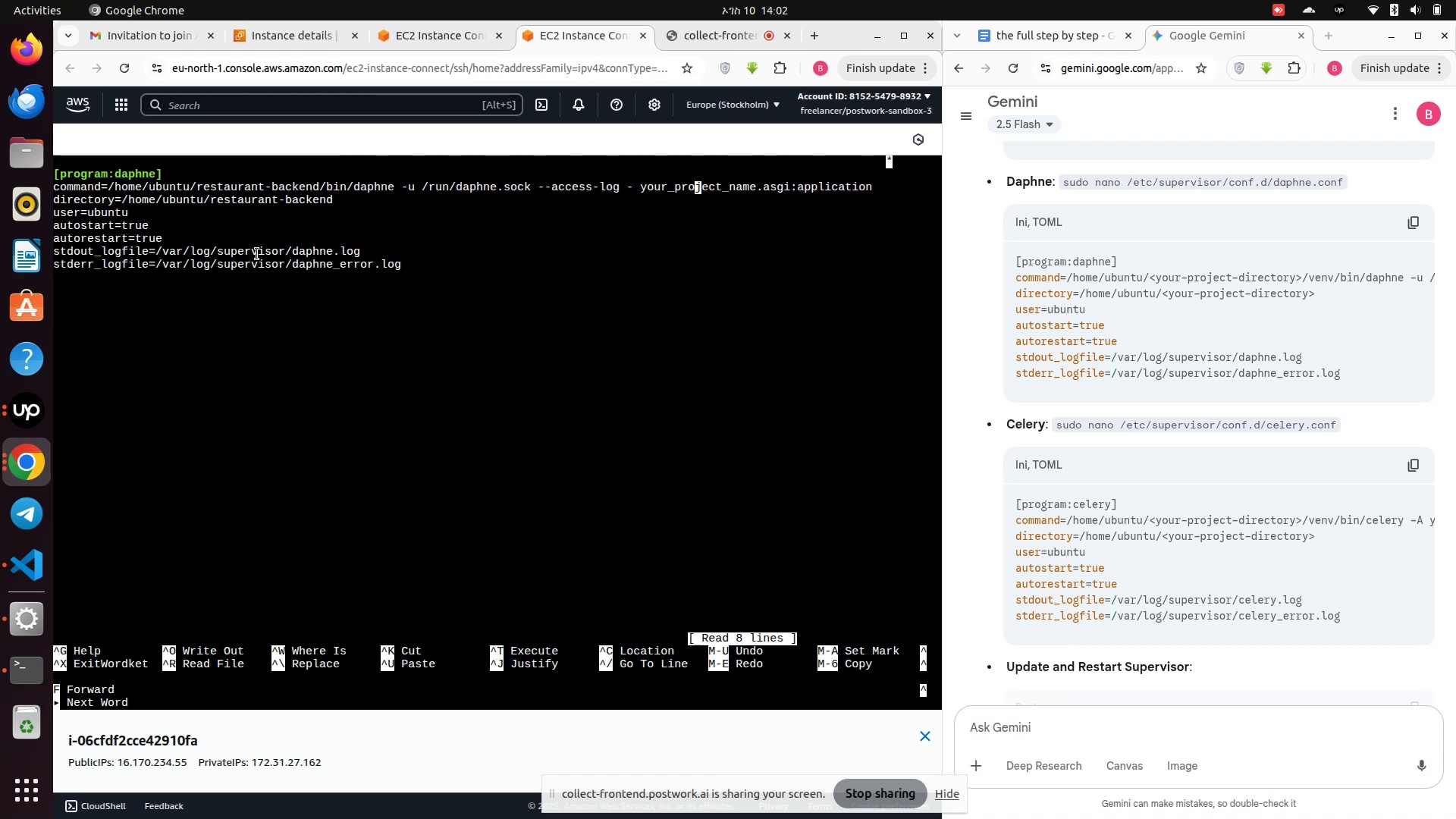 
key(ArrowRight)
 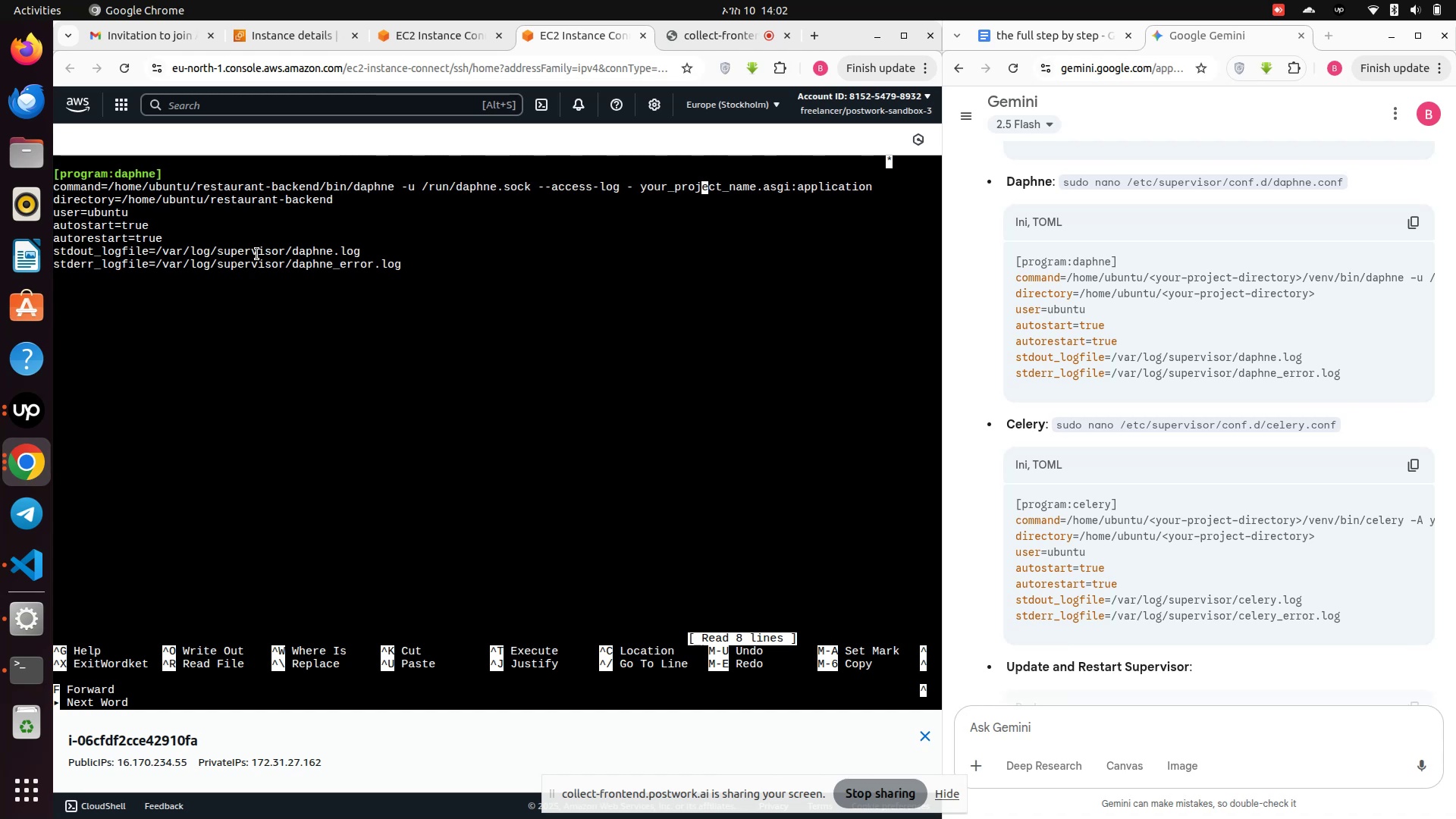 
key(ArrowRight)
 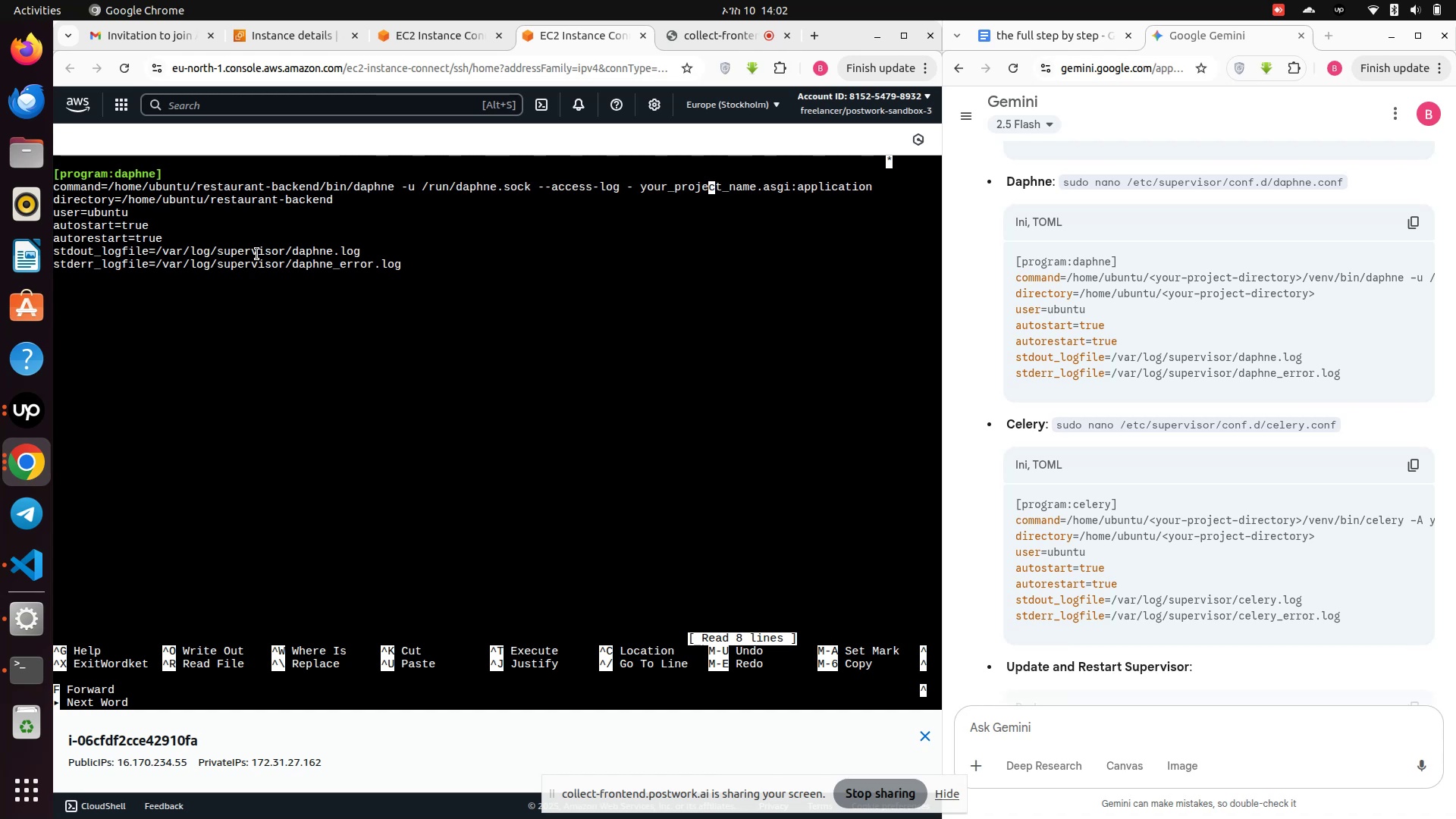 
key(ArrowRight)
 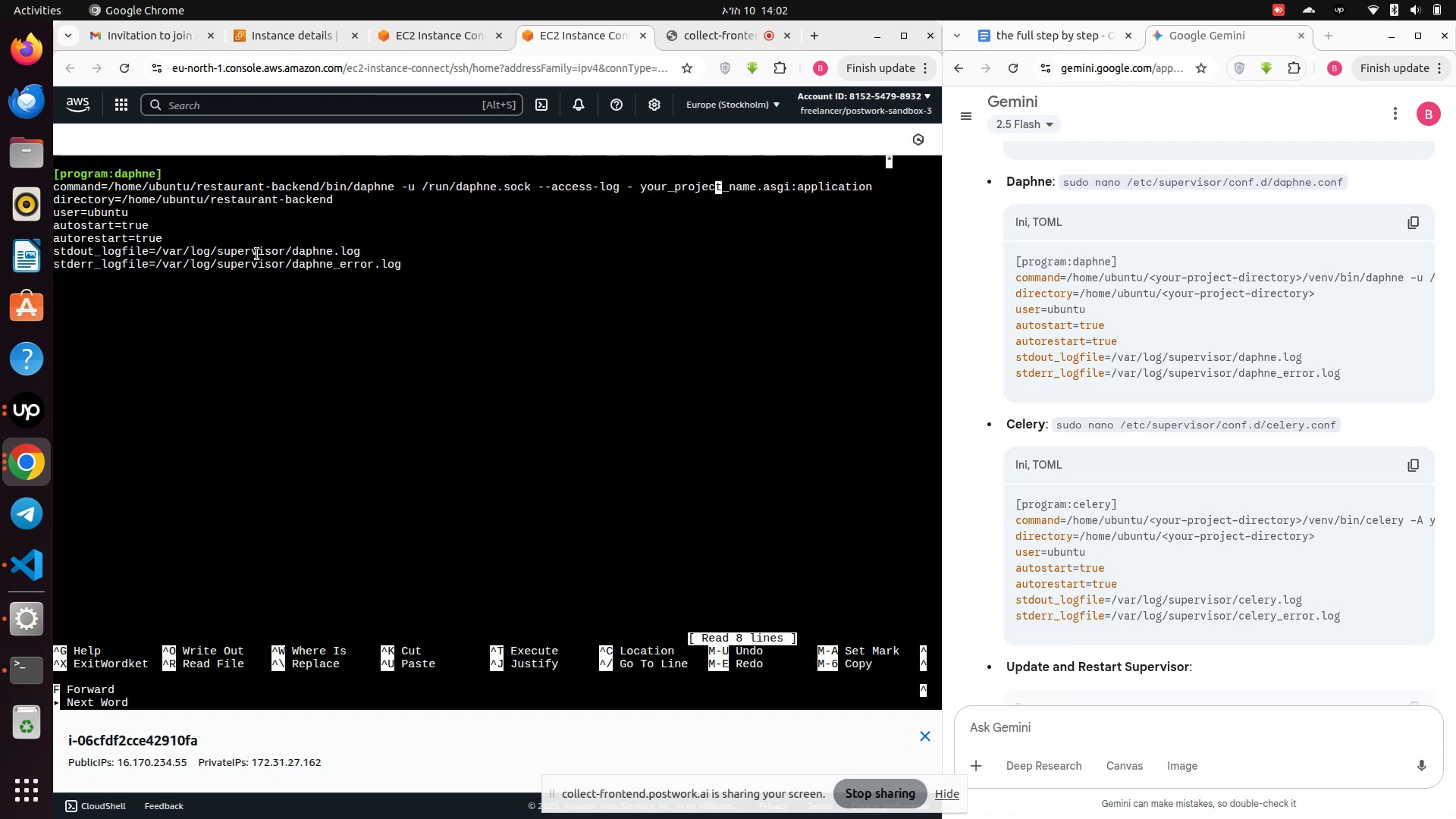 
key(ArrowRight)
 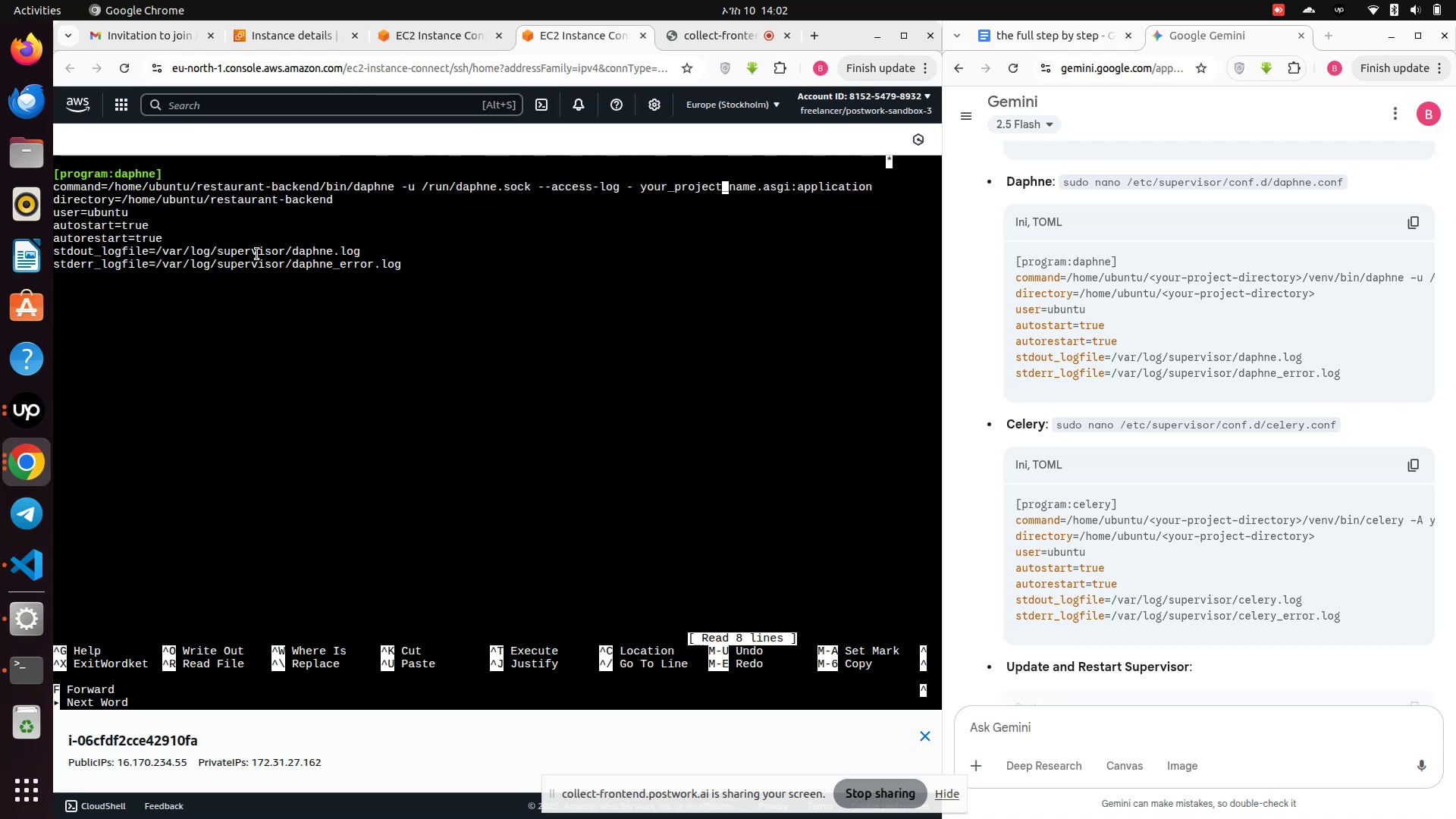 
key(ArrowRight)
 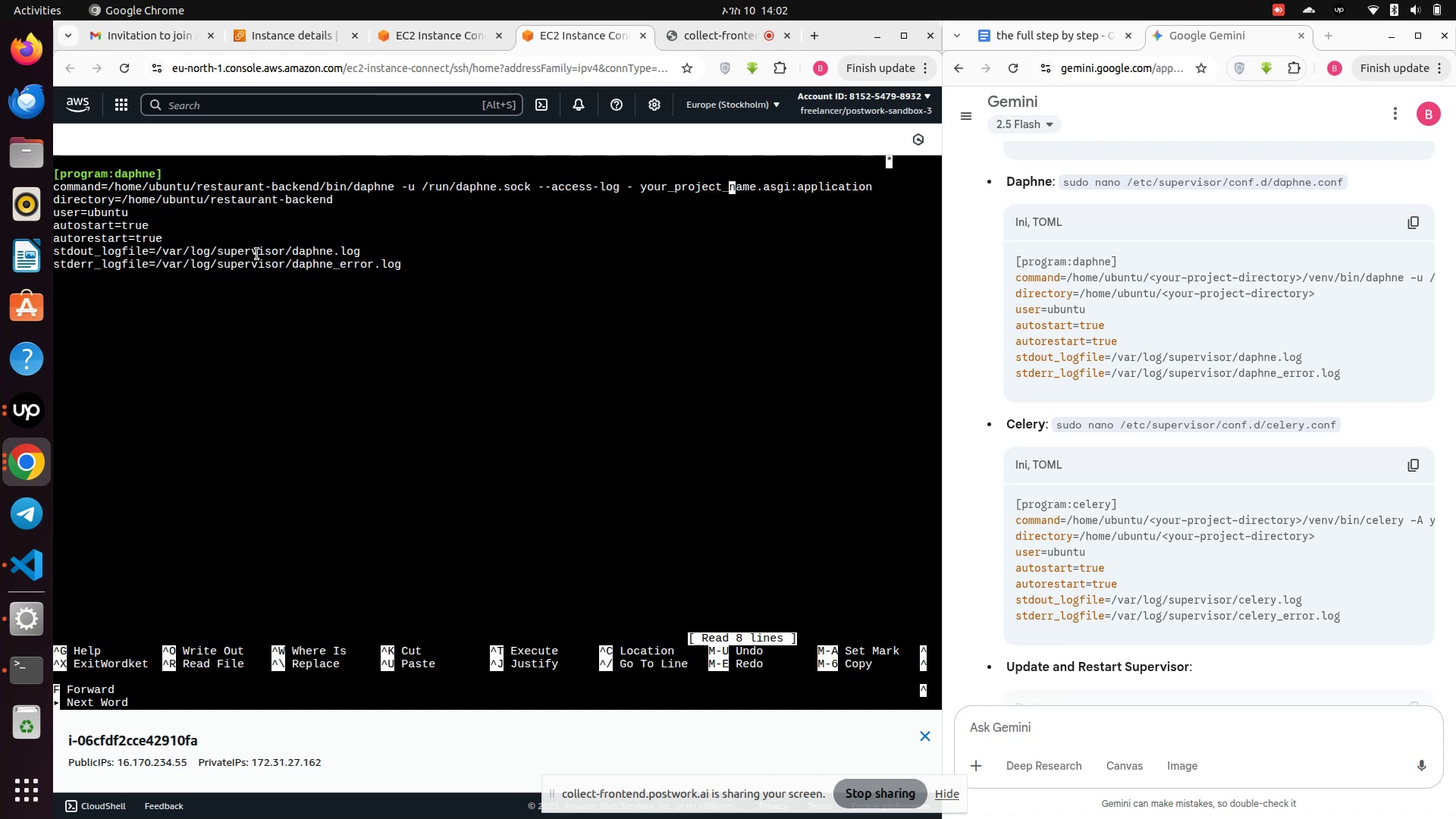 
key(ArrowRight)
 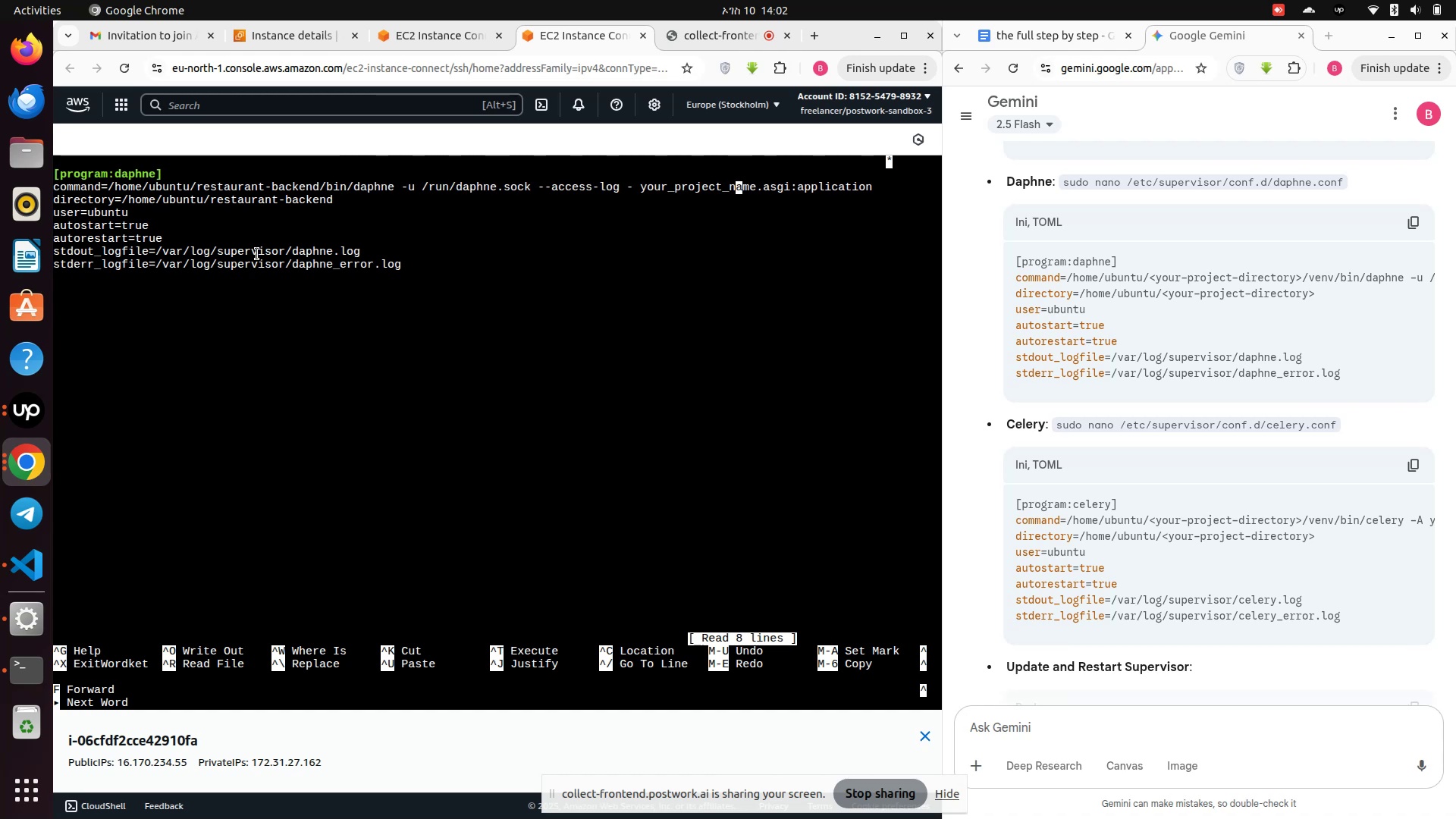 
key(ArrowRight)
 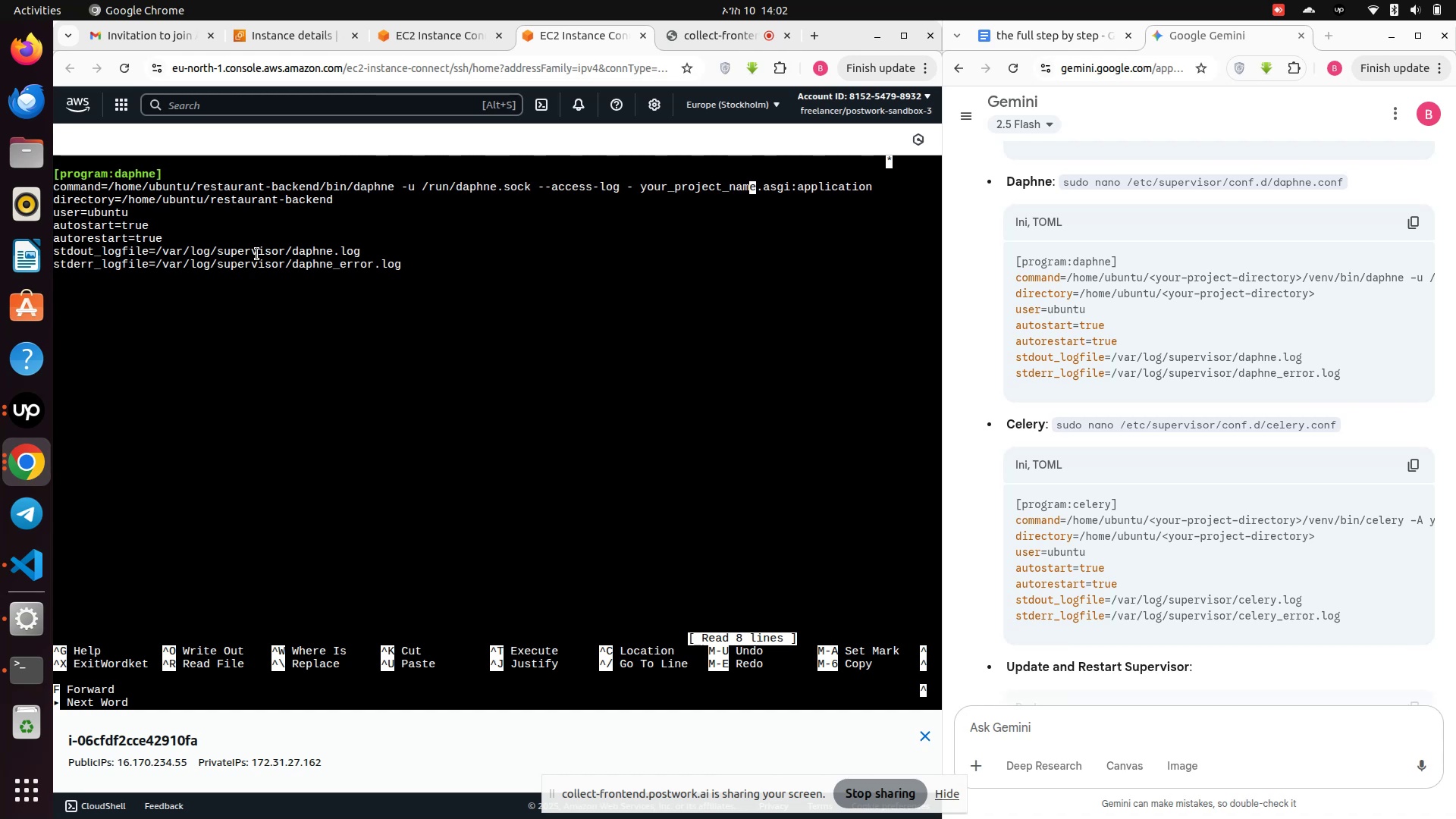 
key(ArrowRight)
 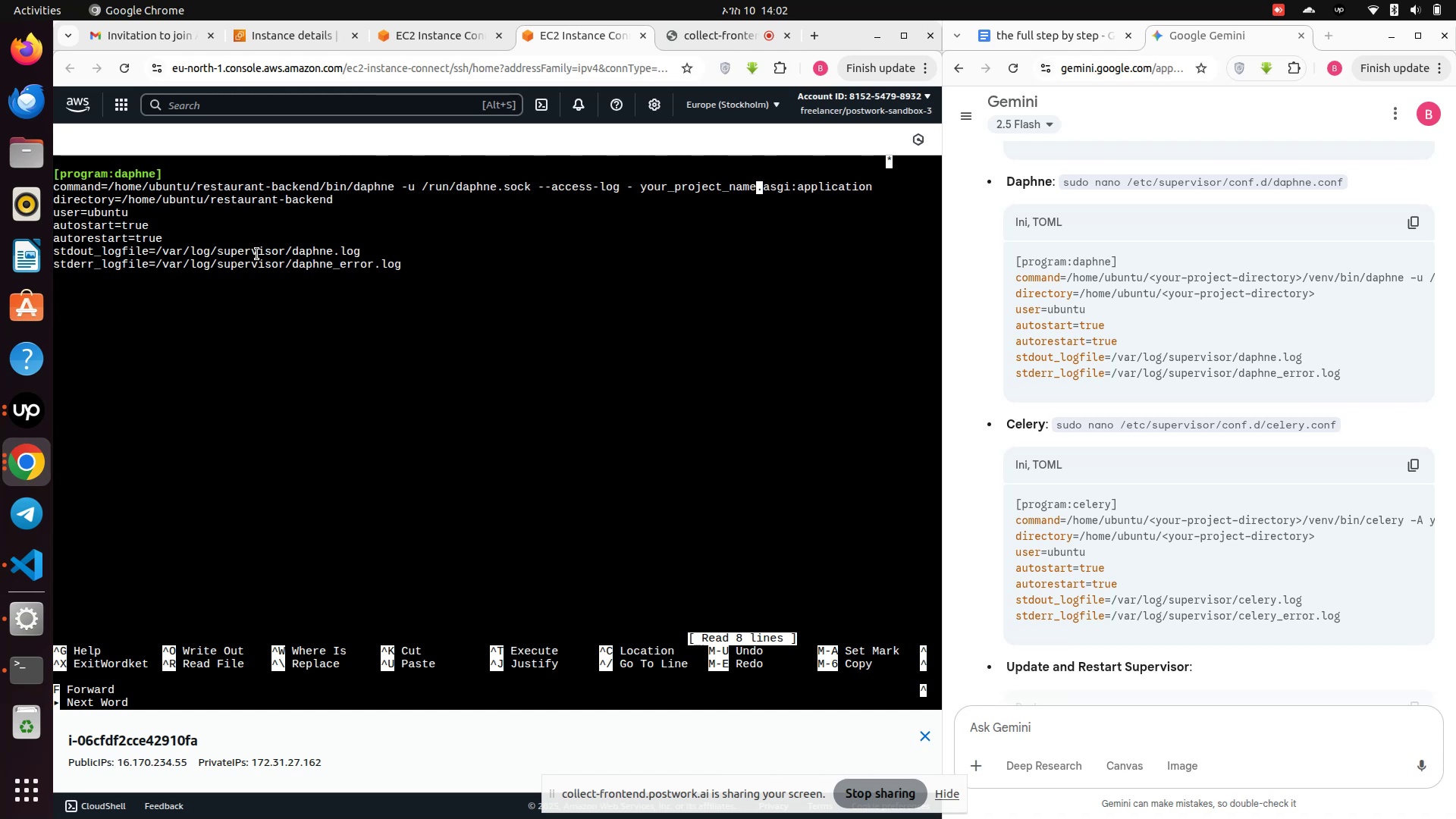 
hold_key(key=Backspace, duration=0.7)
 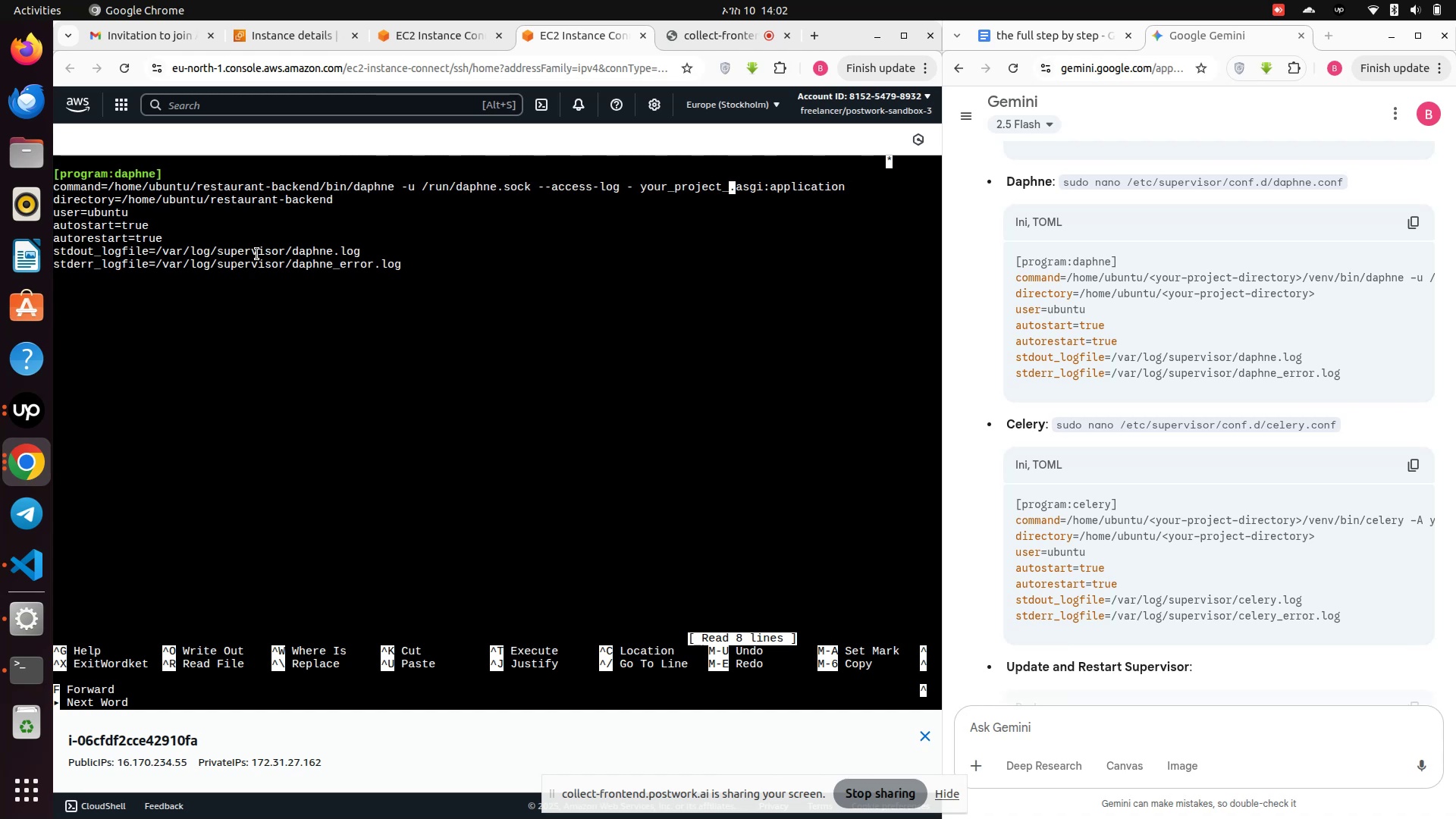 
key(Backspace)
 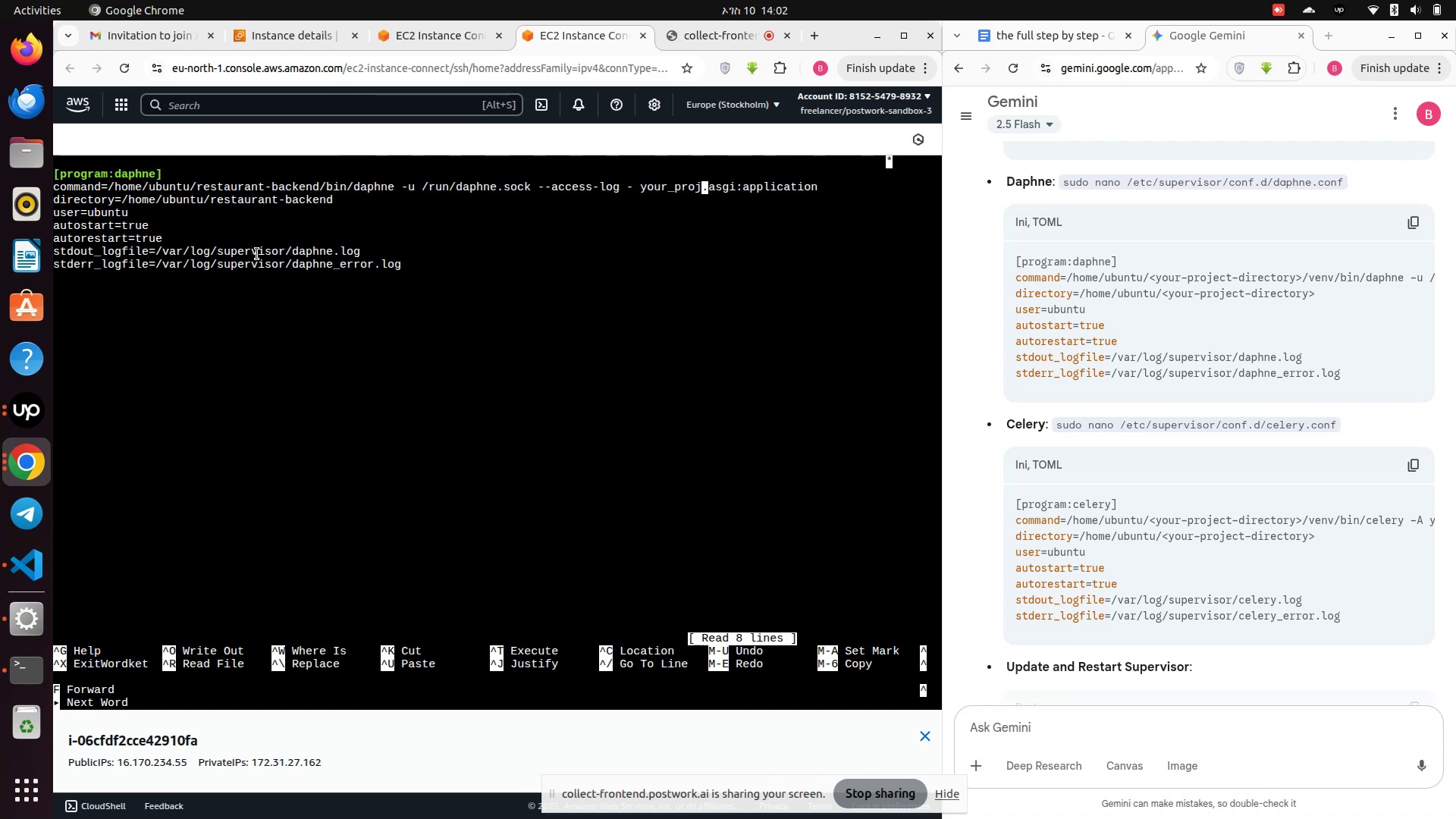 
key(Backspace)
 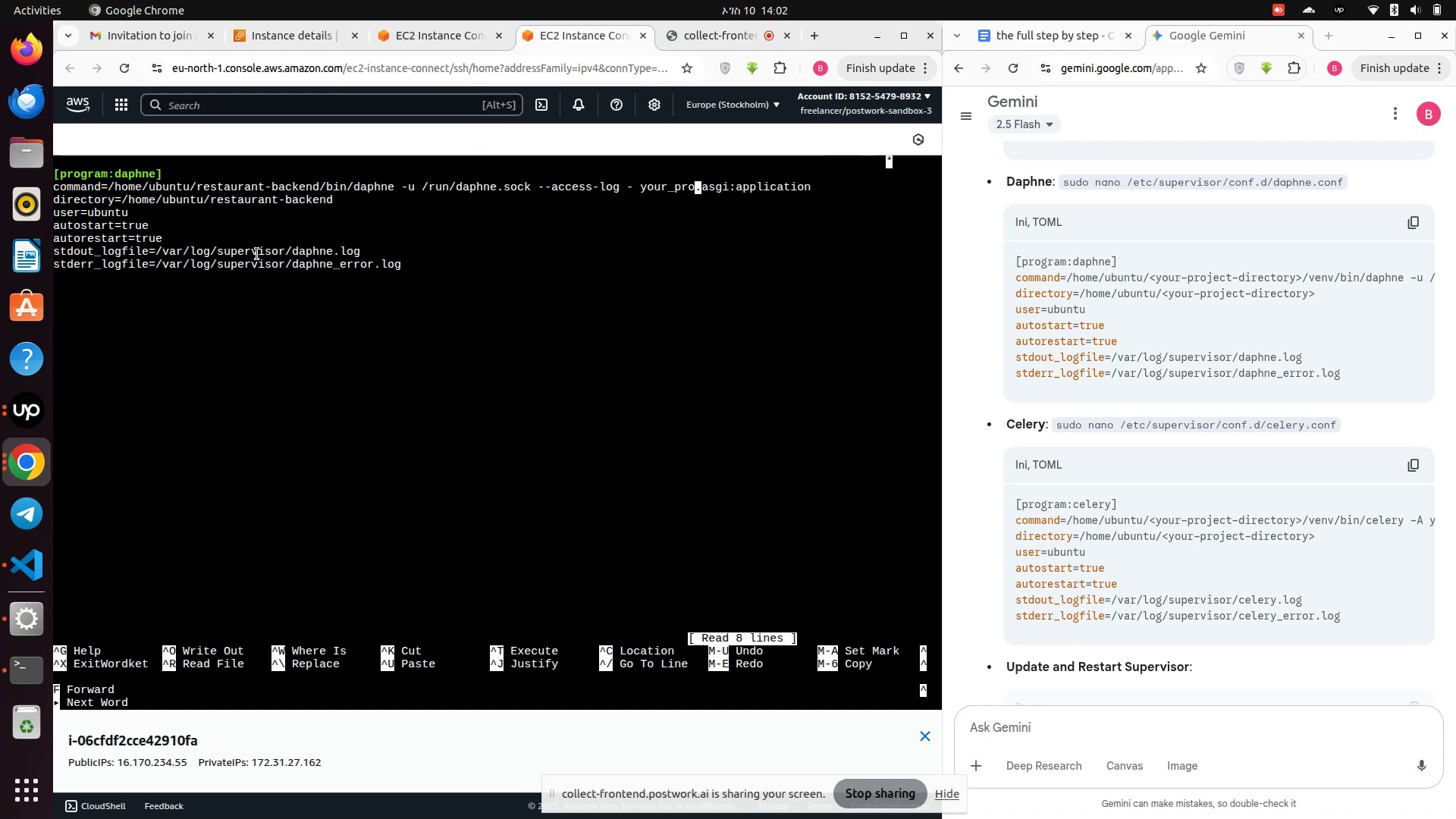 
key(Backspace)
 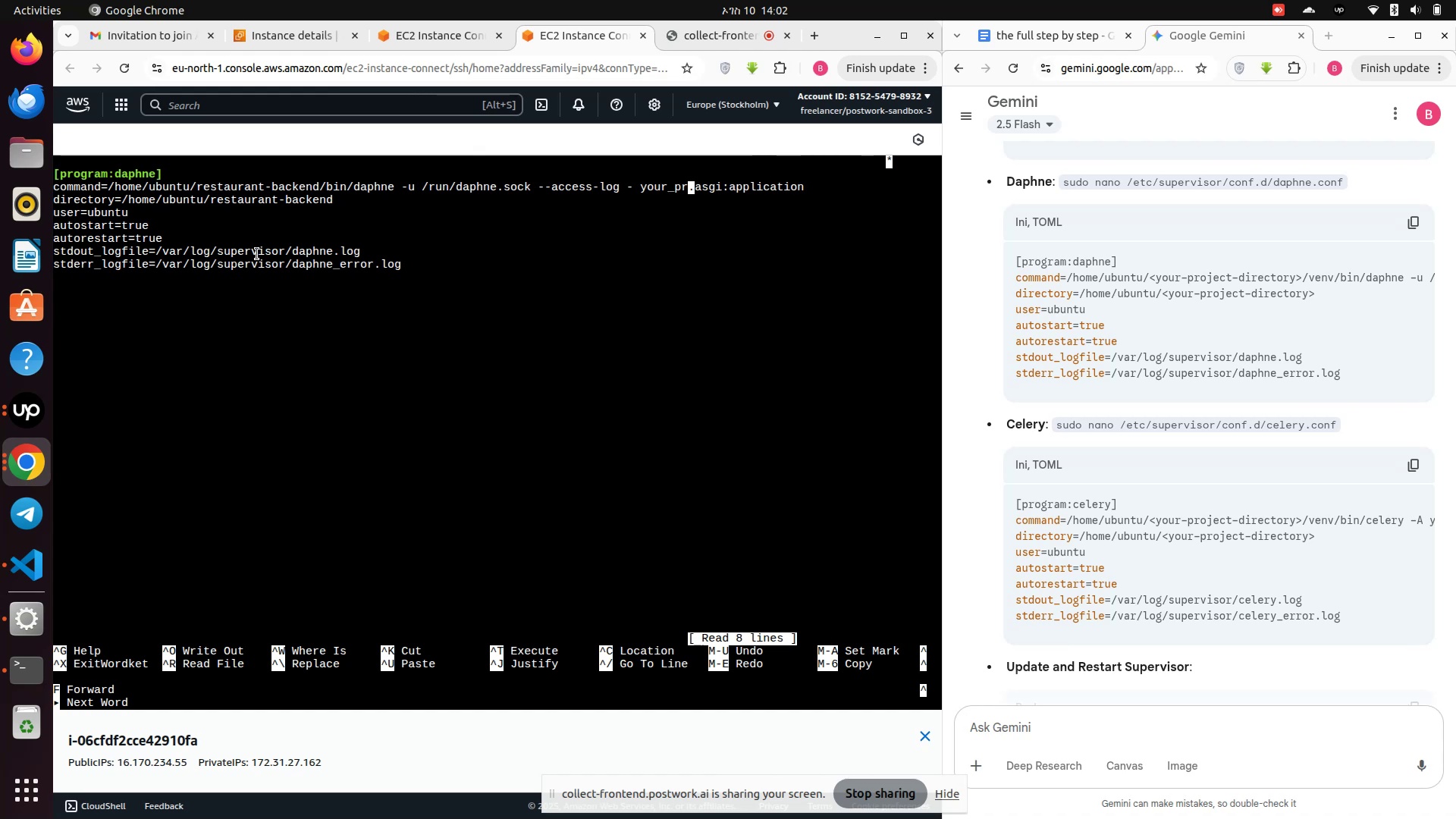 
key(Backspace)
 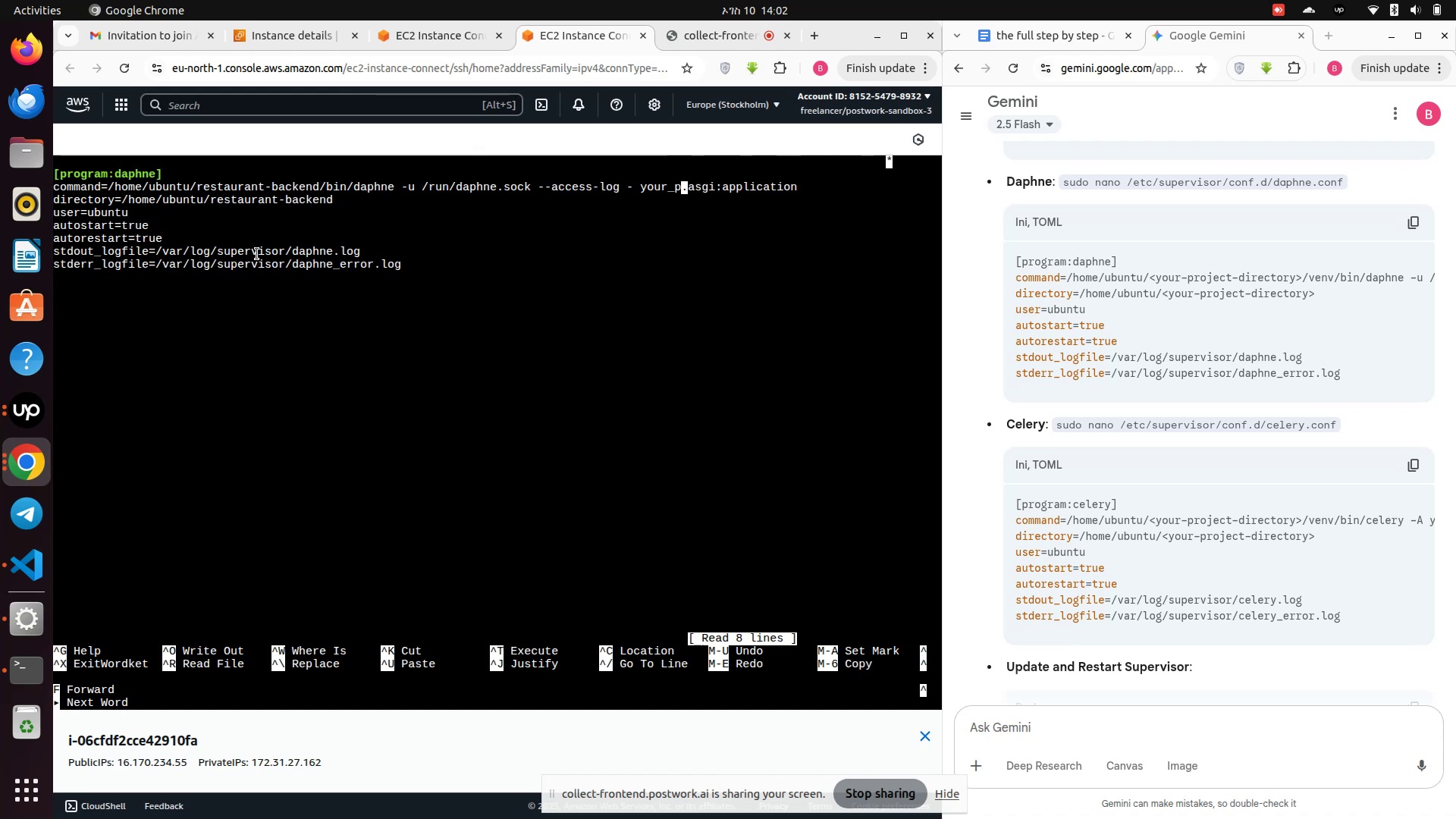 
key(Backspace)
 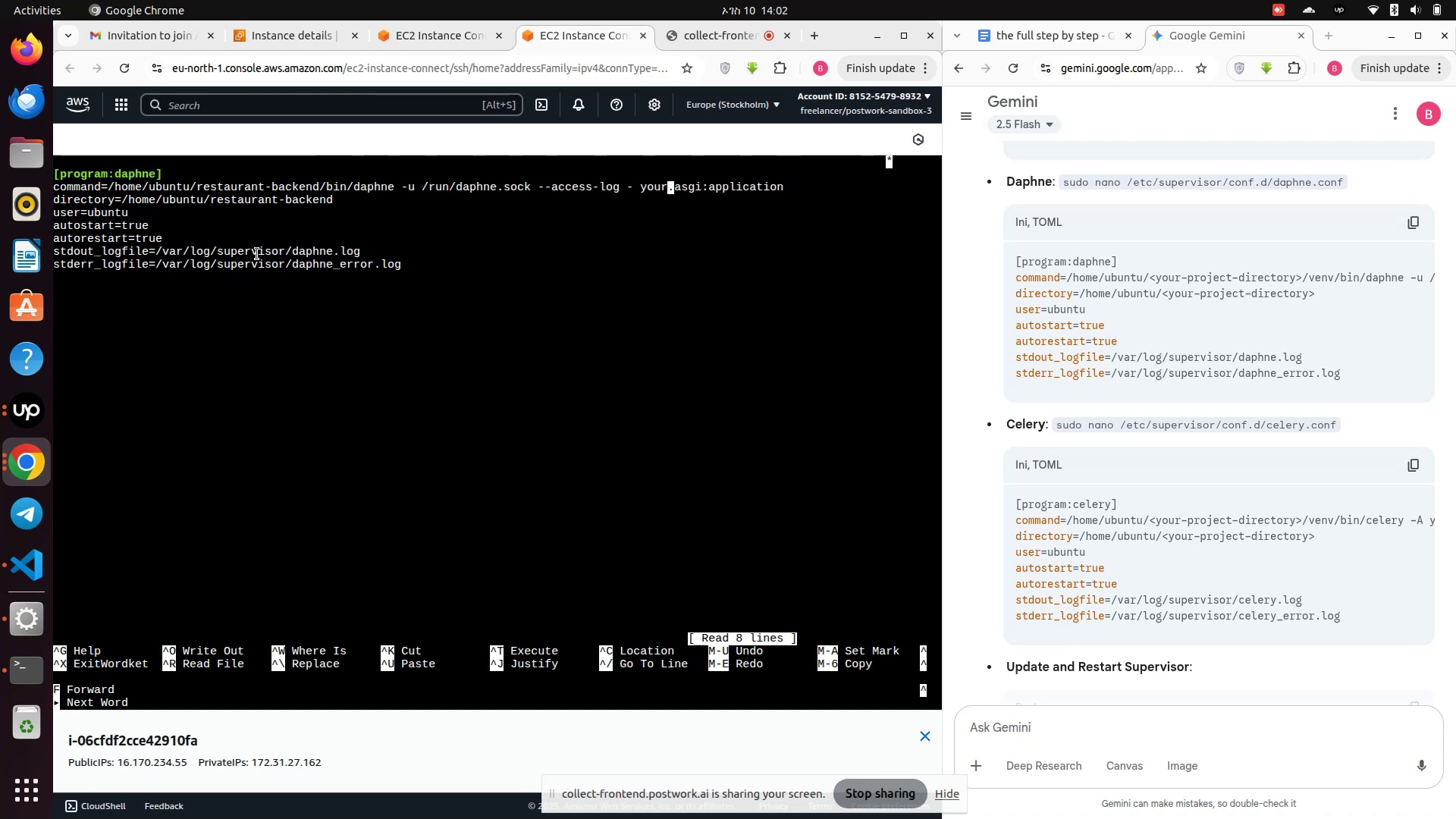 
key(Backspace)
 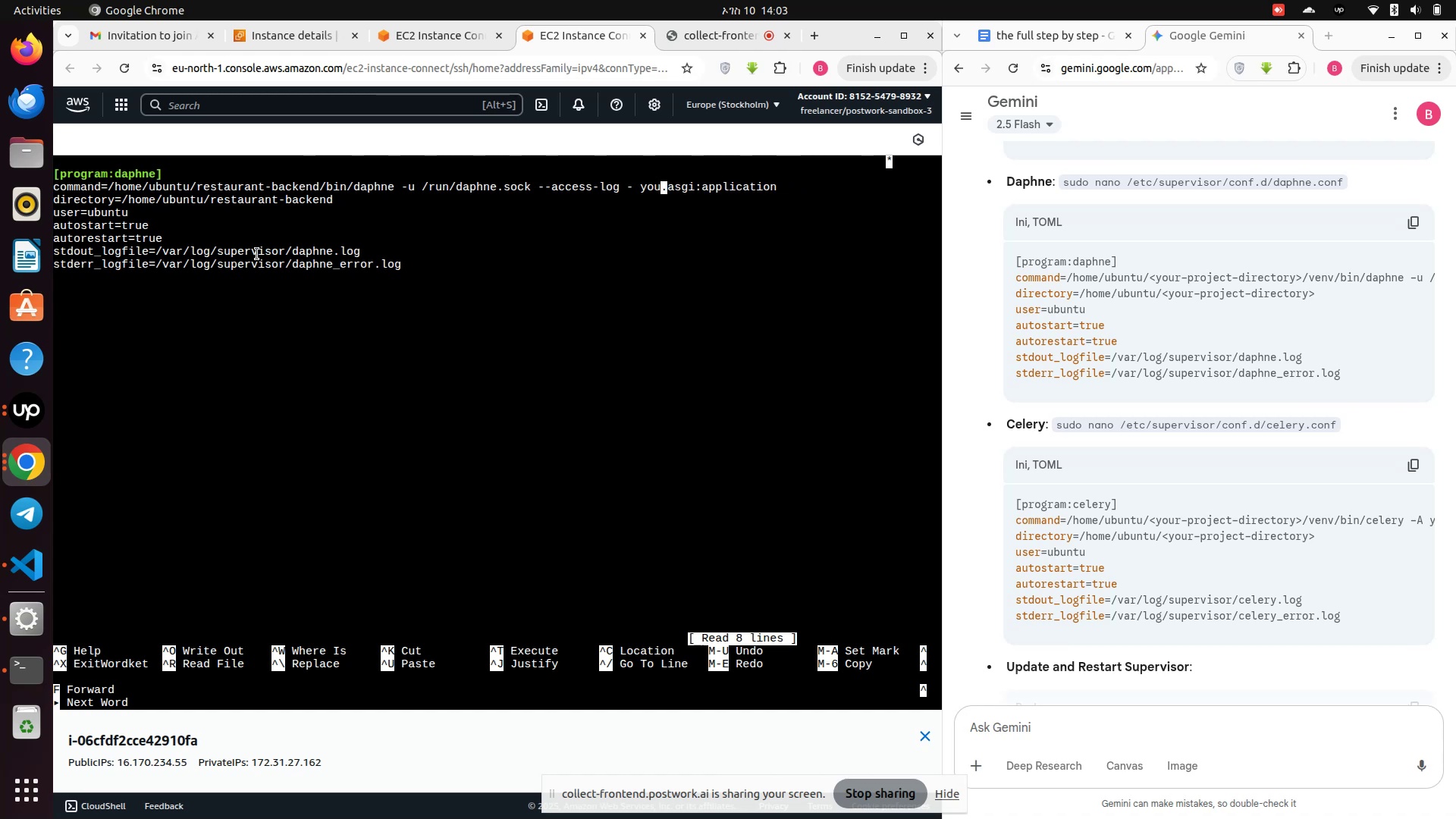 
wait(9.03)
 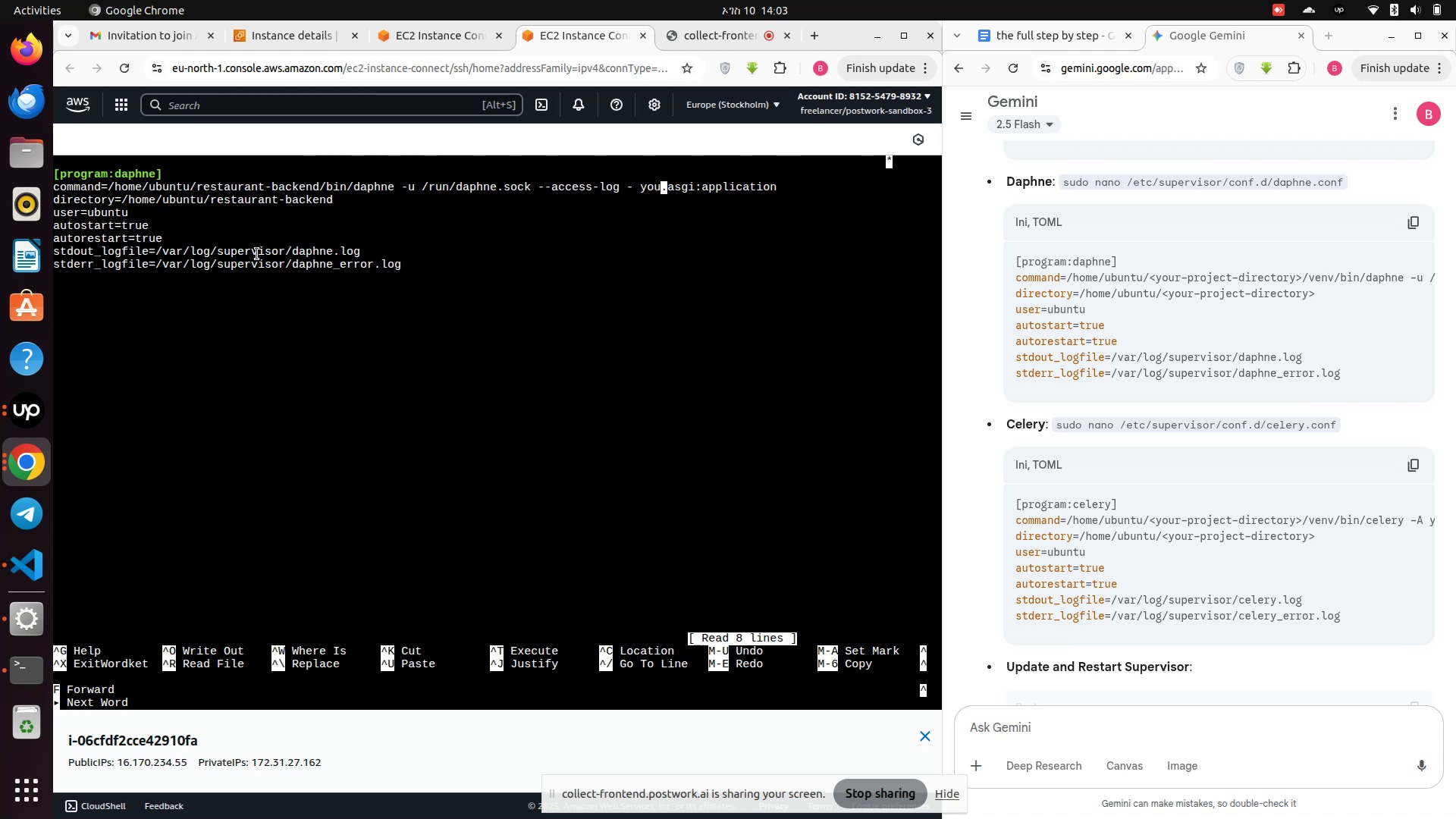 
left_click([1254, 319])
 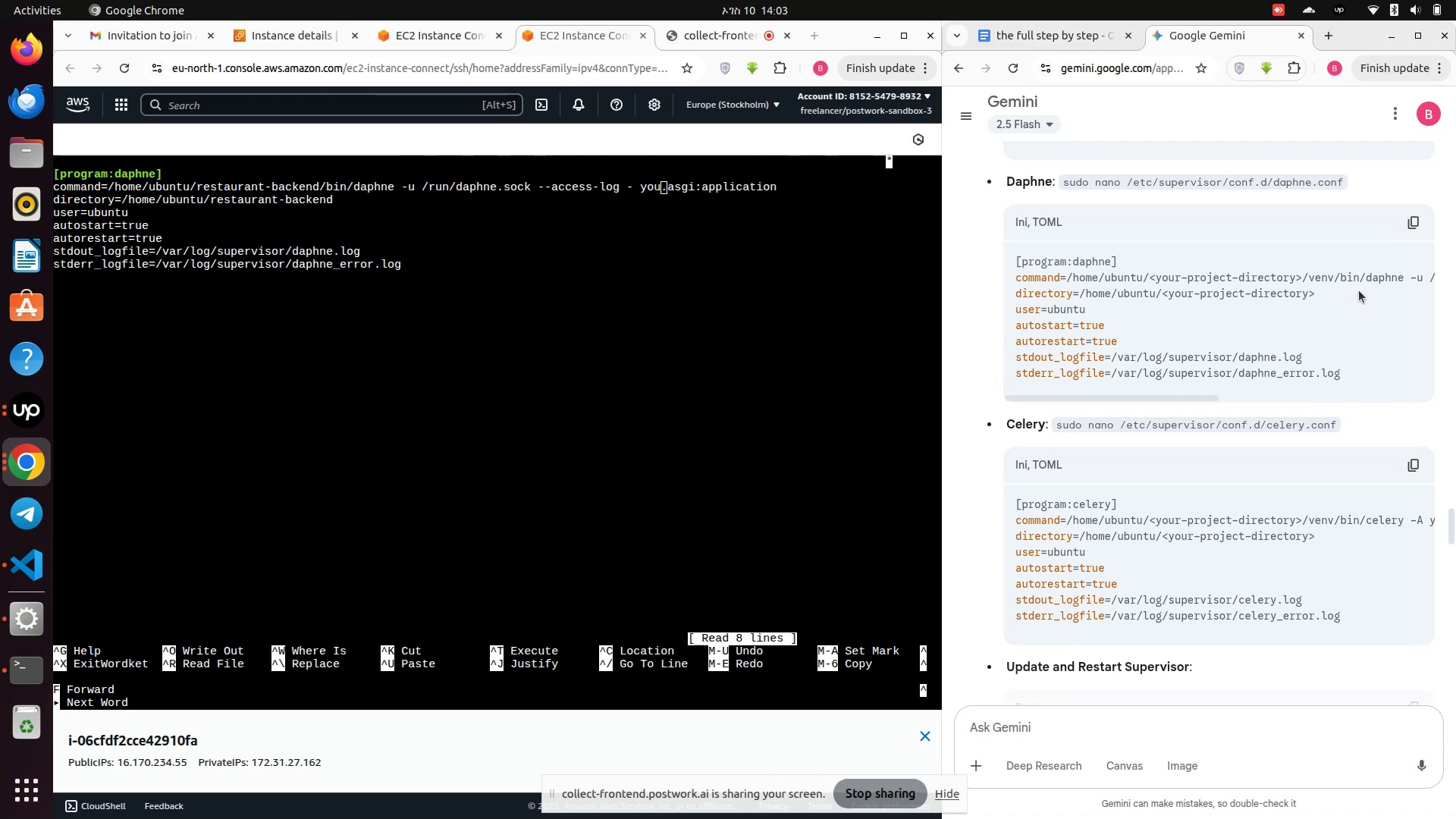 
left_click([1365, 288])
 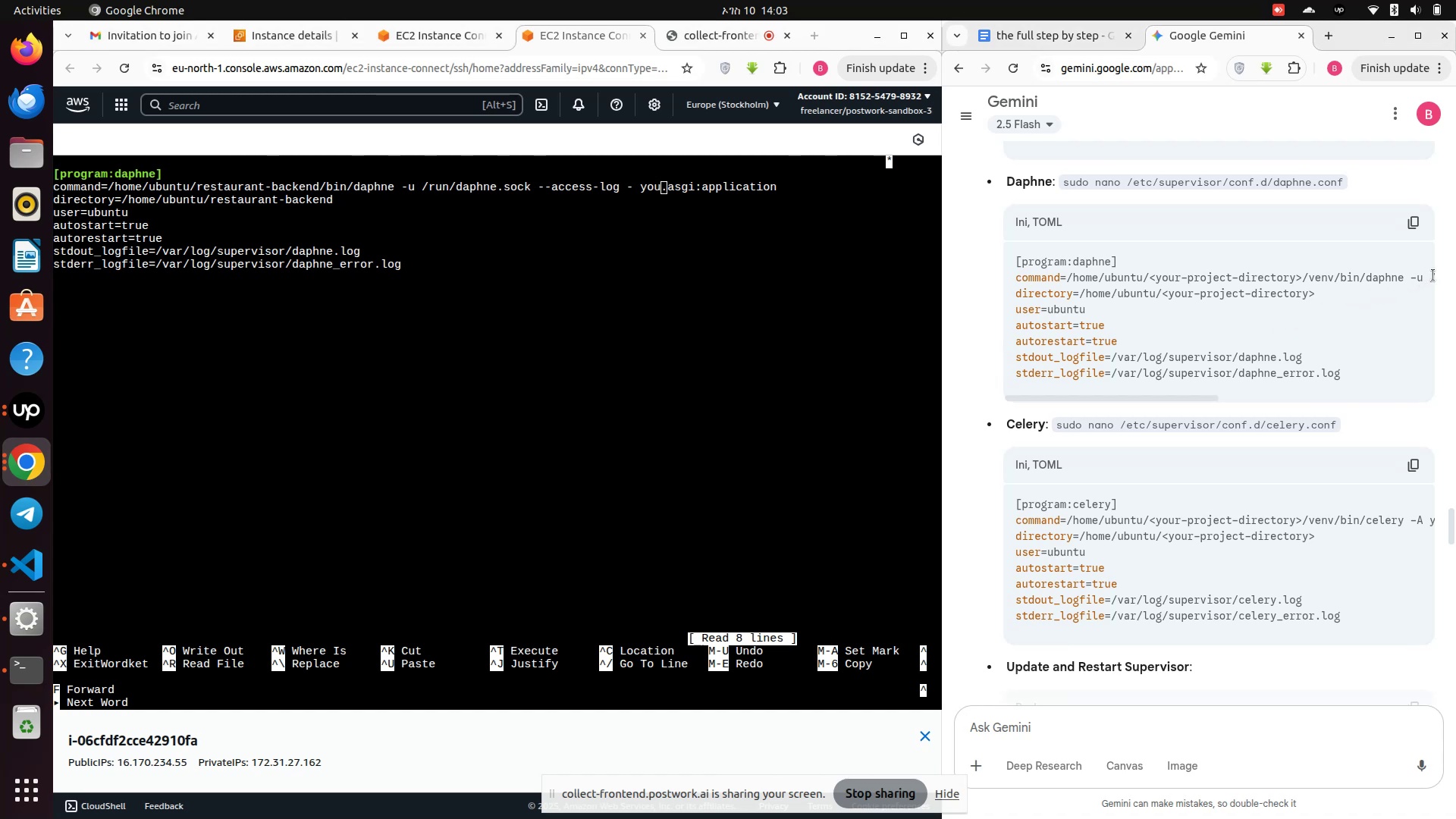 
left_click([1435, 275])
 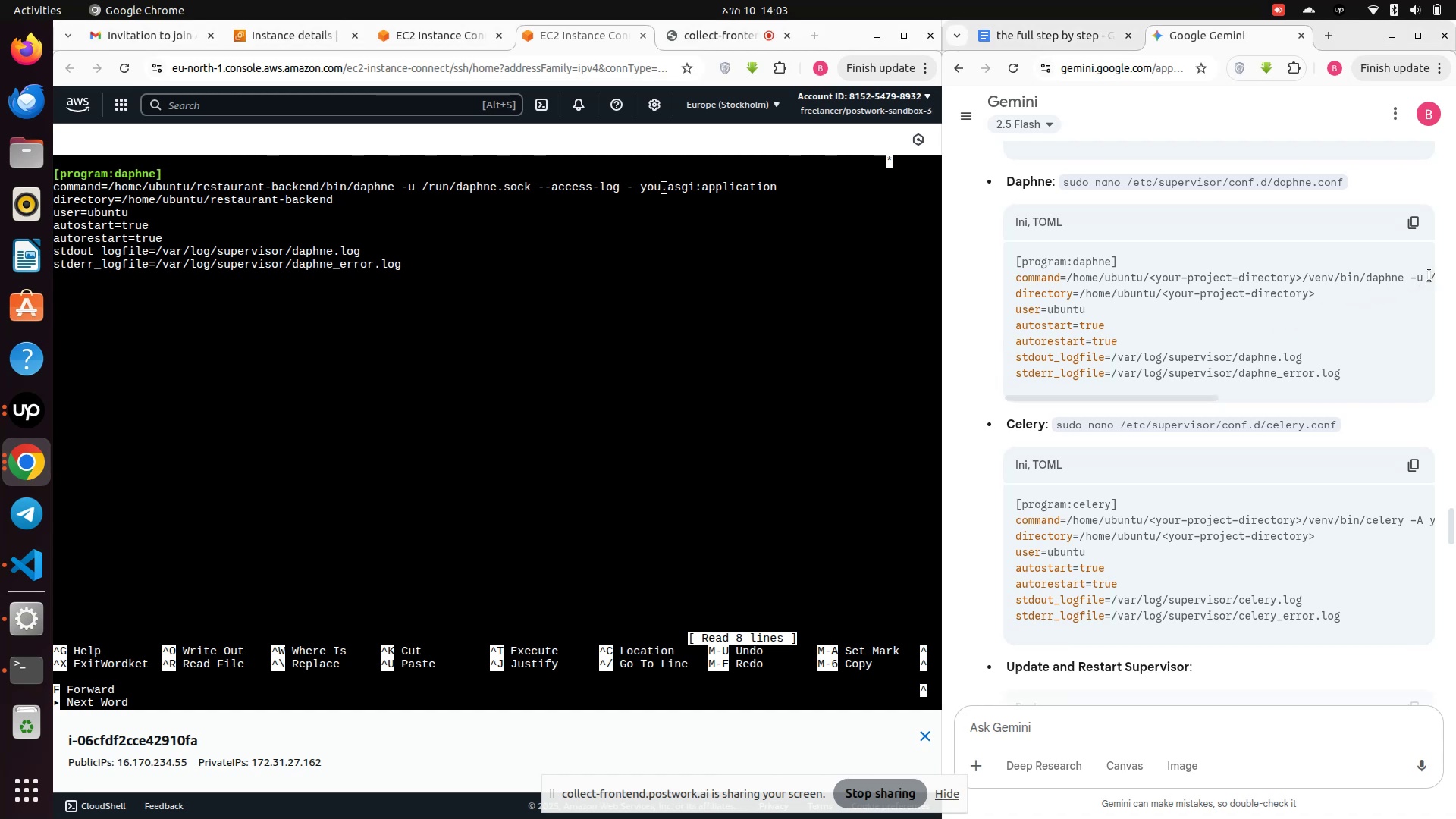 
left_click([1429, 275])
 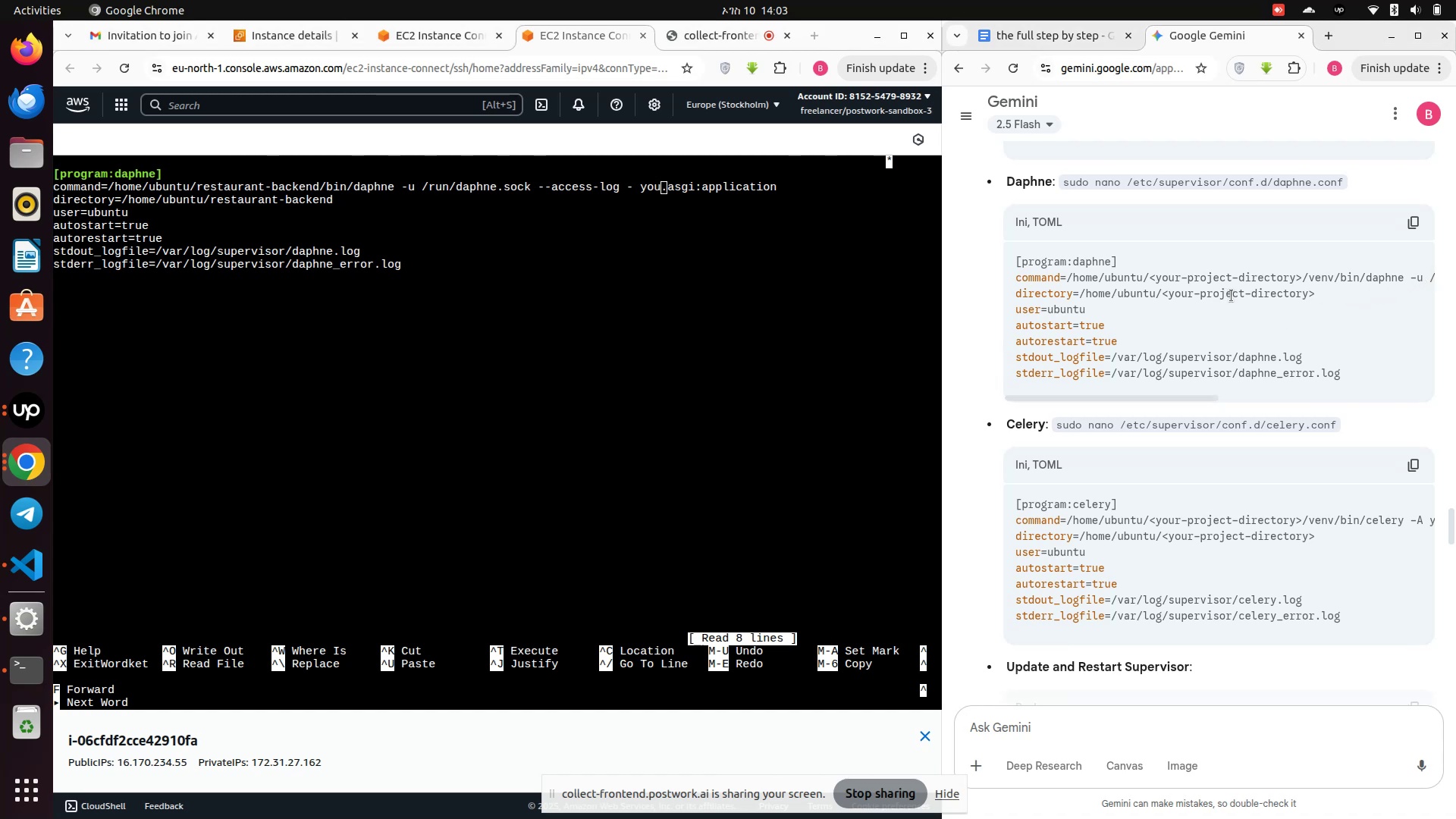 
left_click([1241, 285])
 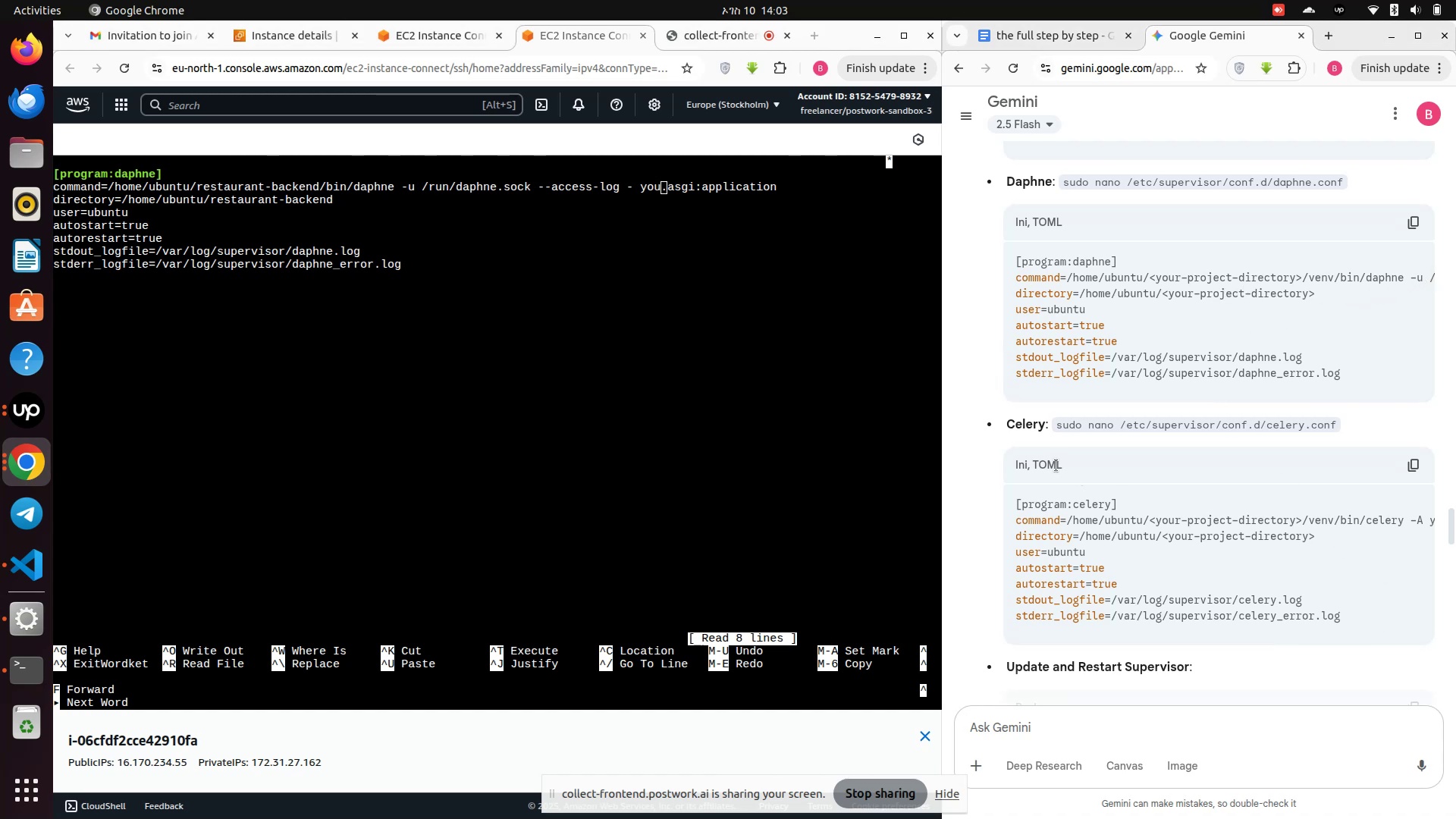 
key(Backspace)
 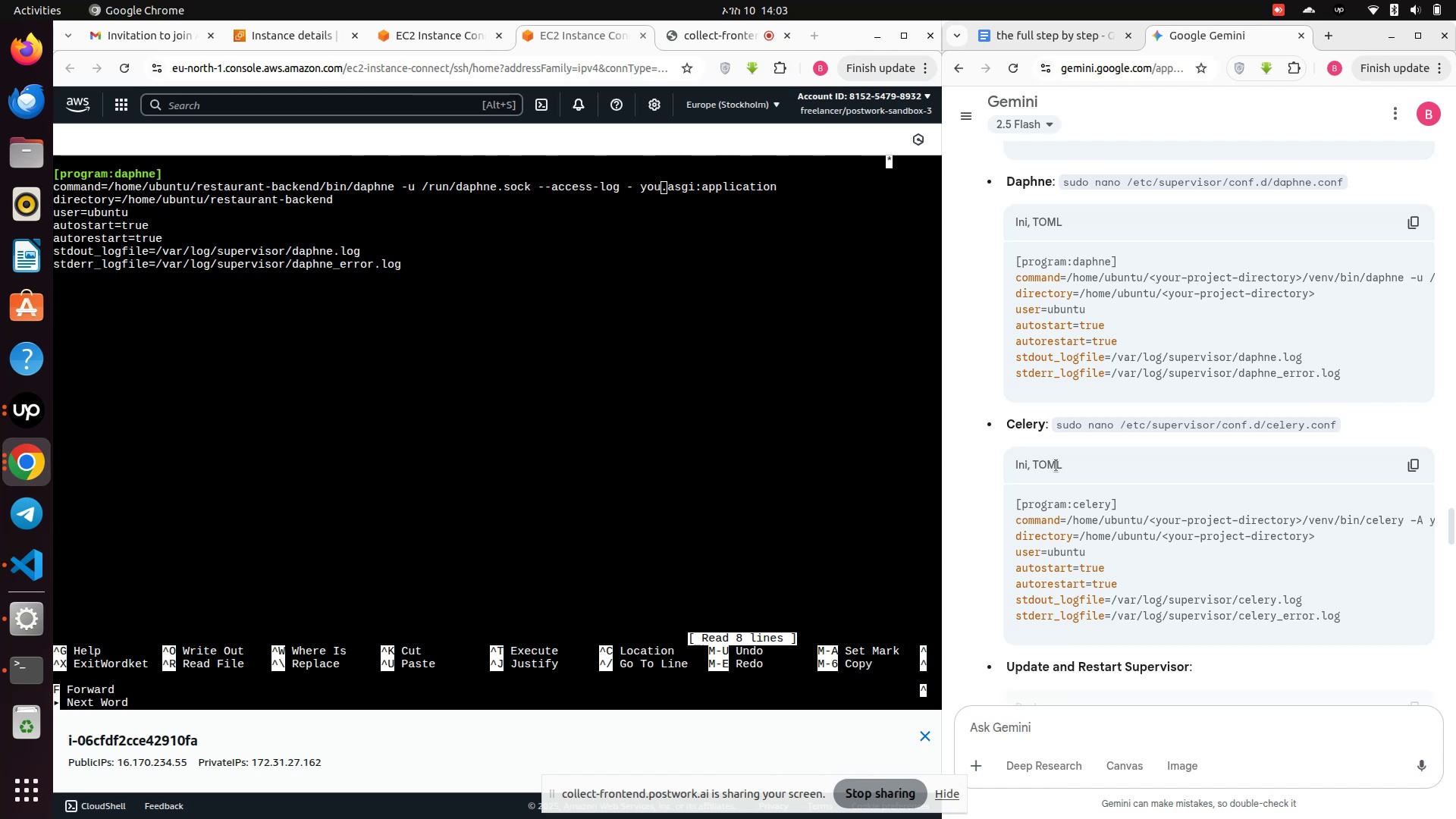 
key(Backspace)
 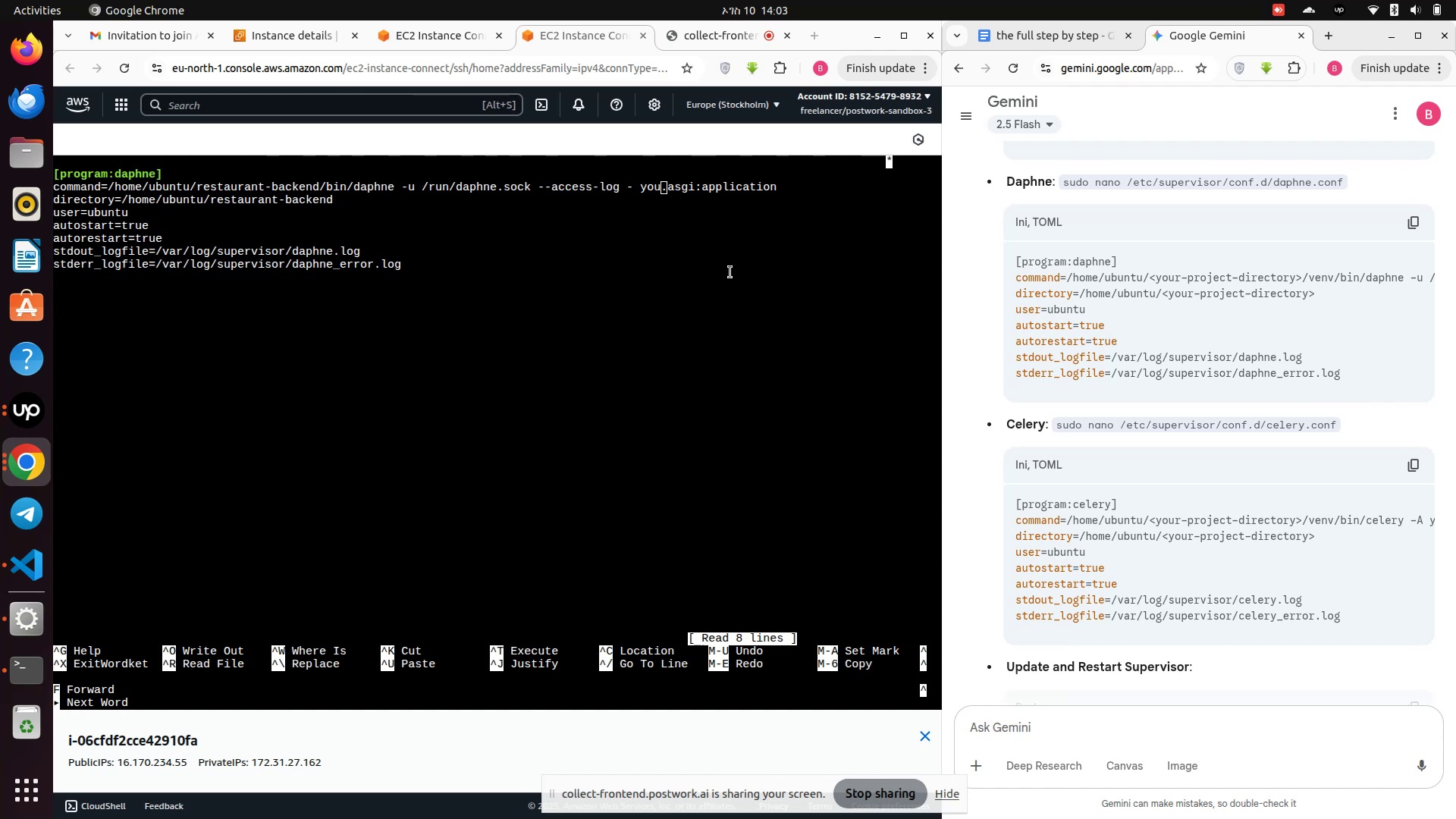 
left_click([651, 187])
 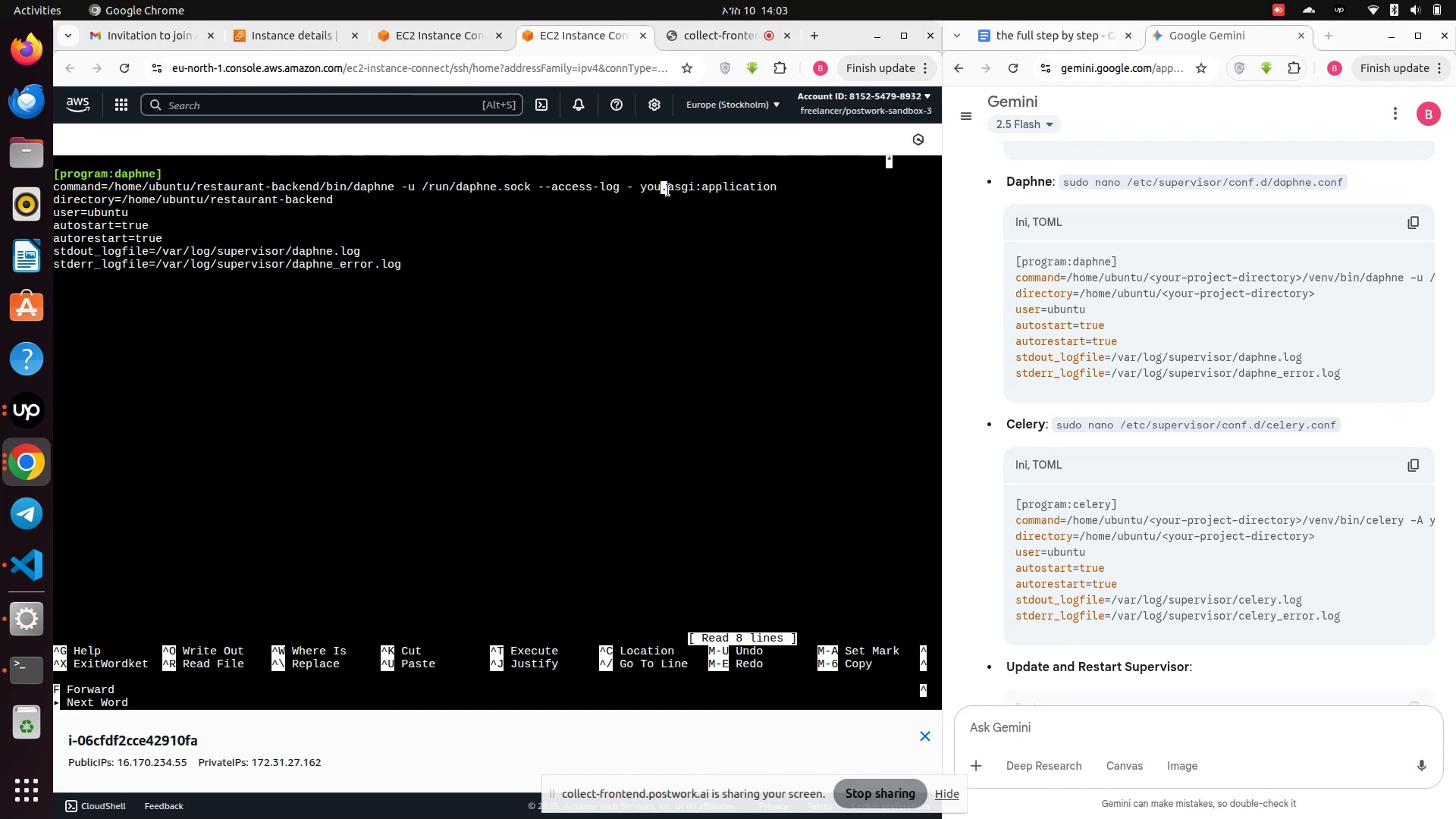 
key(Backspace)
key(Backspace)
key(Backspace)
type(restaurant)
 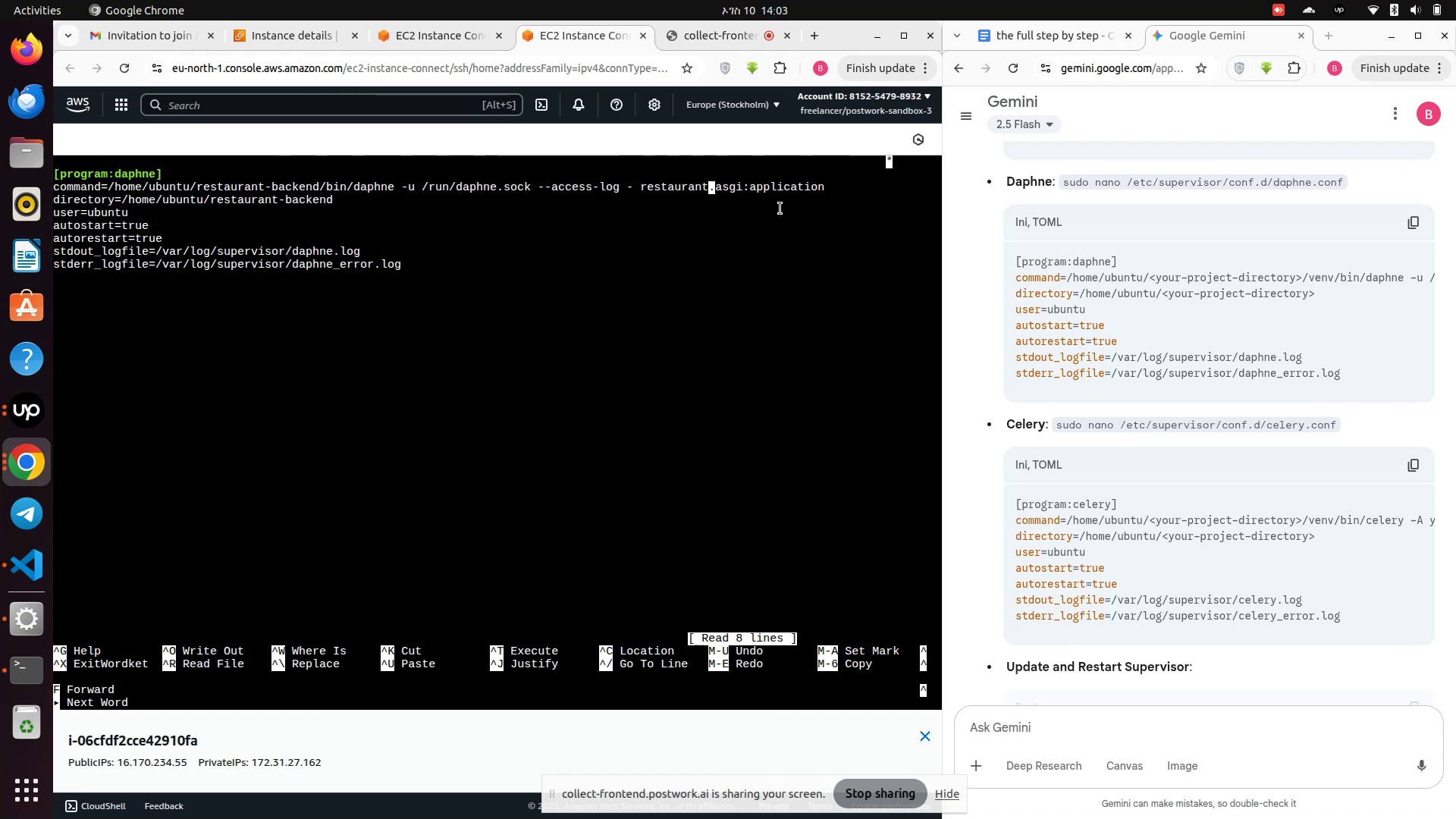 
key(Control+S)
 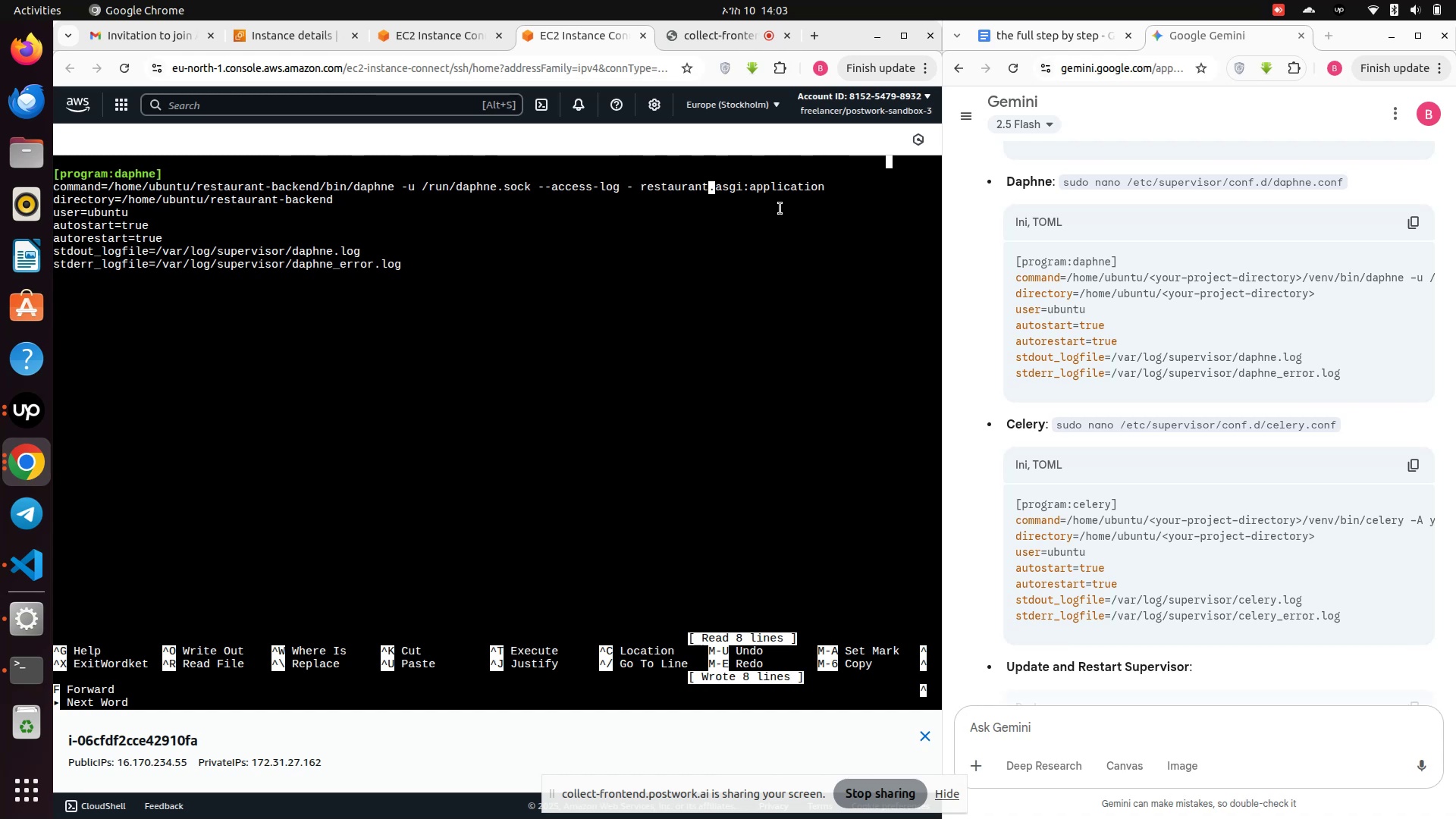 
hold_key(key=S, duration=0.3)
 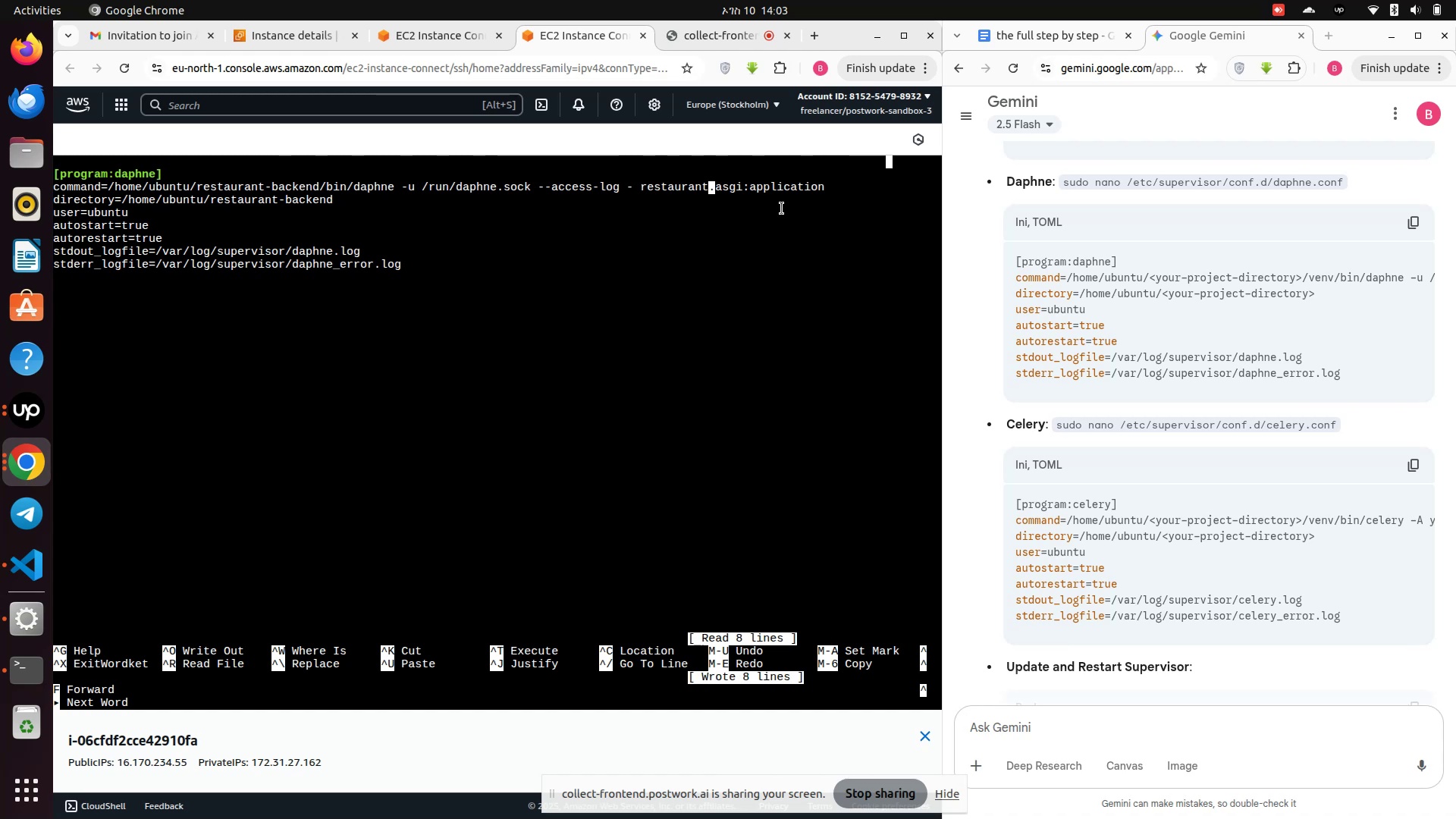 
hold_key(key=ControlLeft, duration=1.62)
 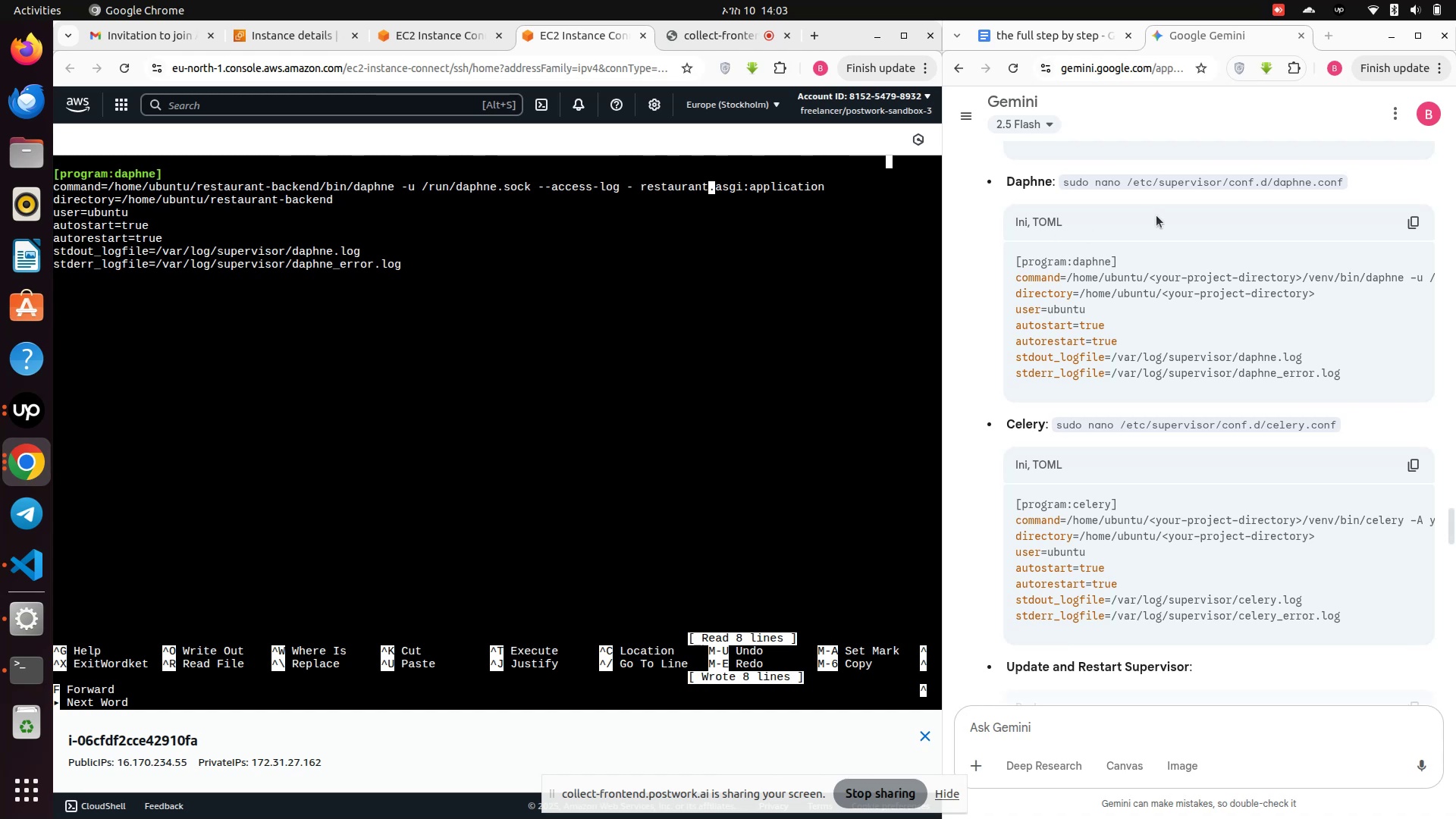 
scroll: coordinate [1156, 215], scroll_direction: up, amount: 2.0
 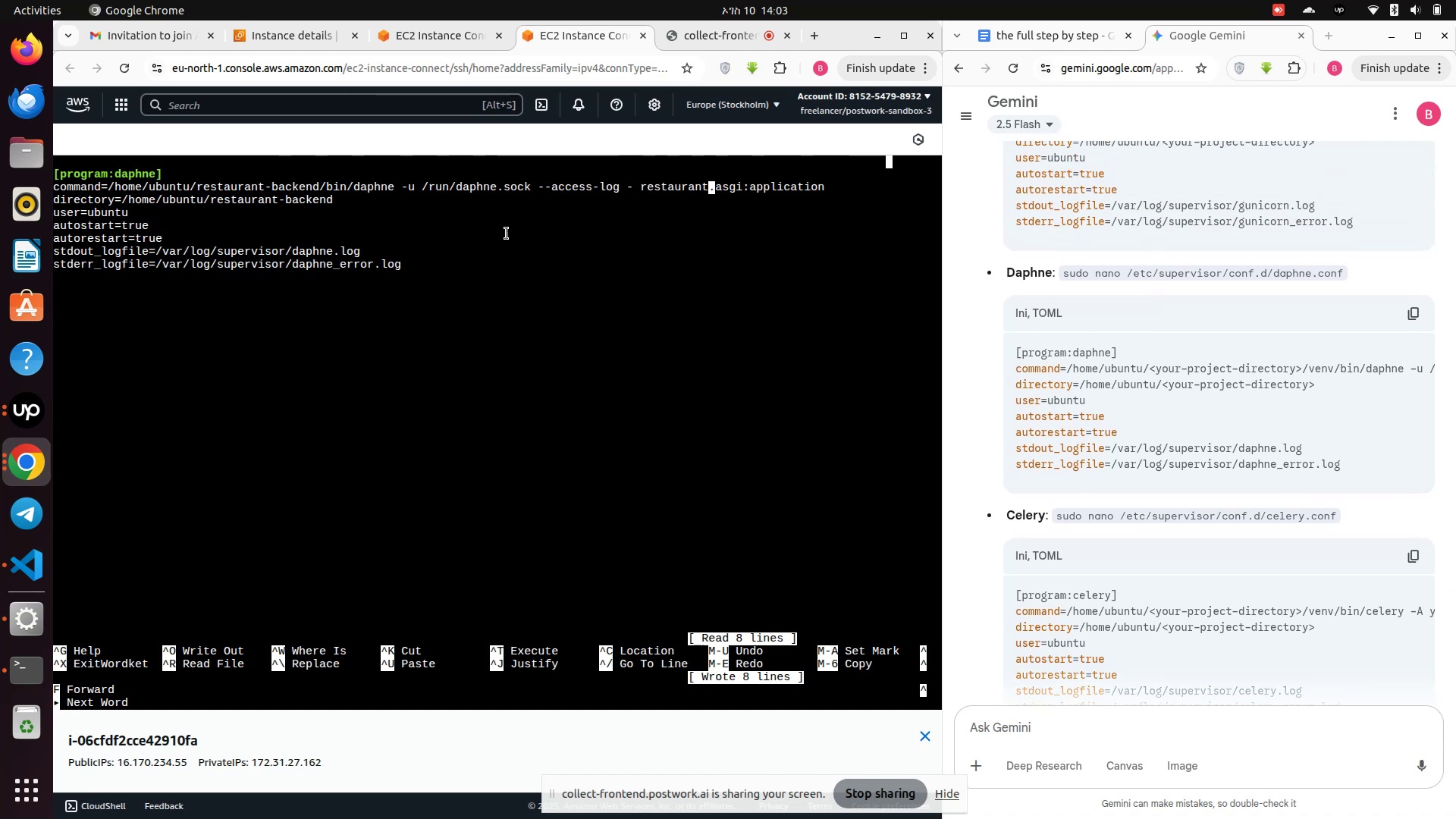 
key(Control+X)
 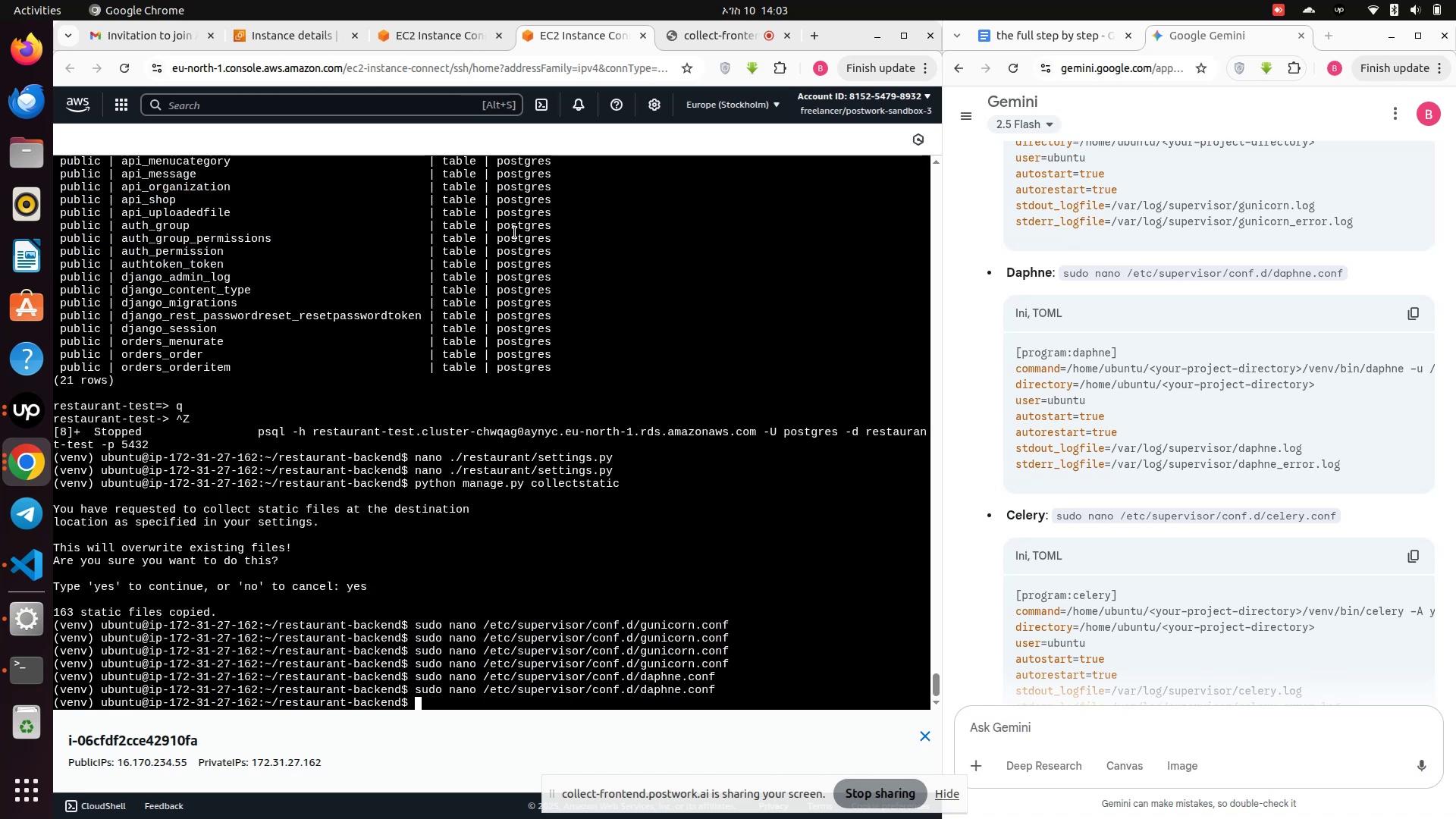 
key(ArrowUp)
 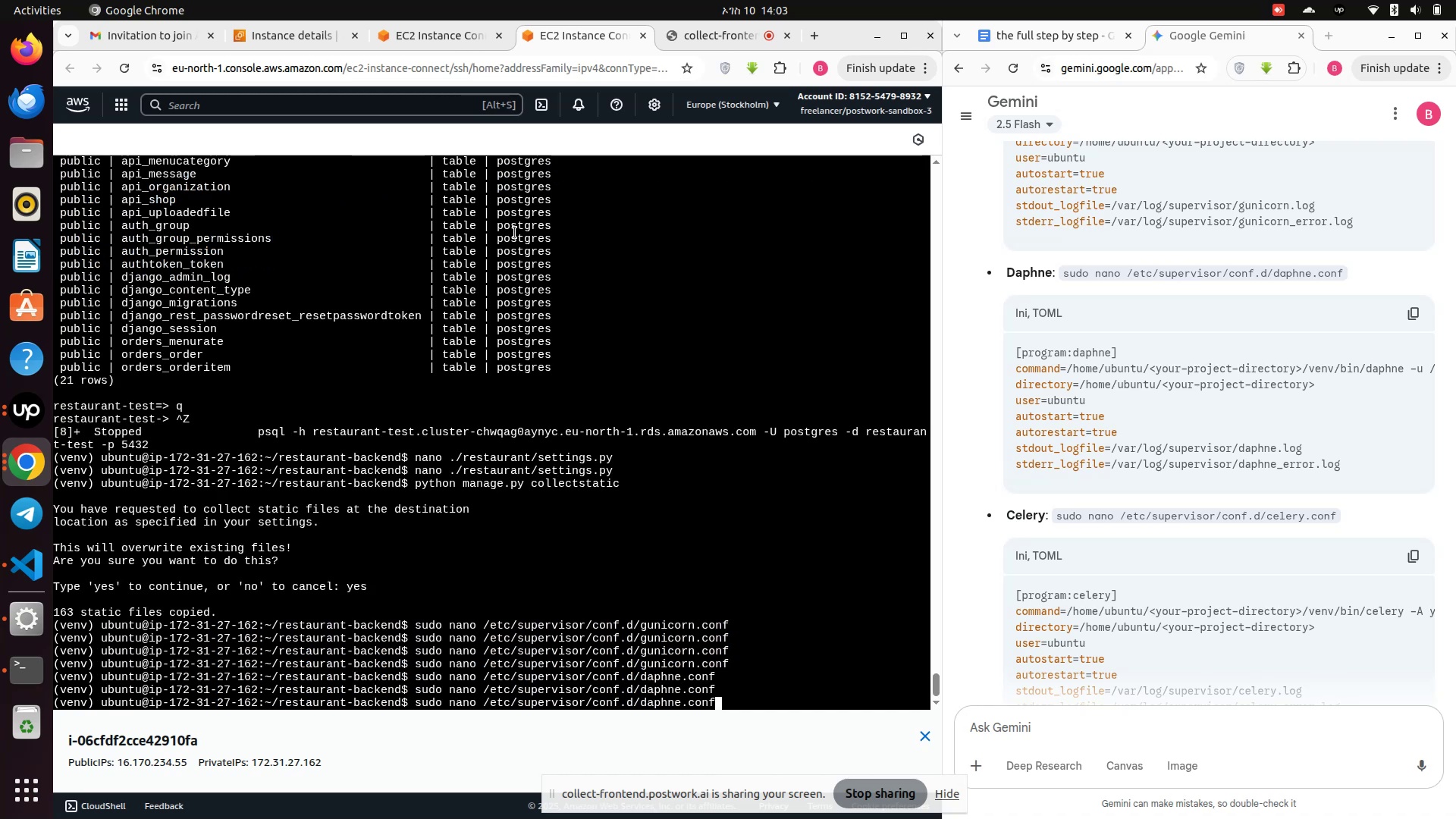 
key(ArrowUp)
 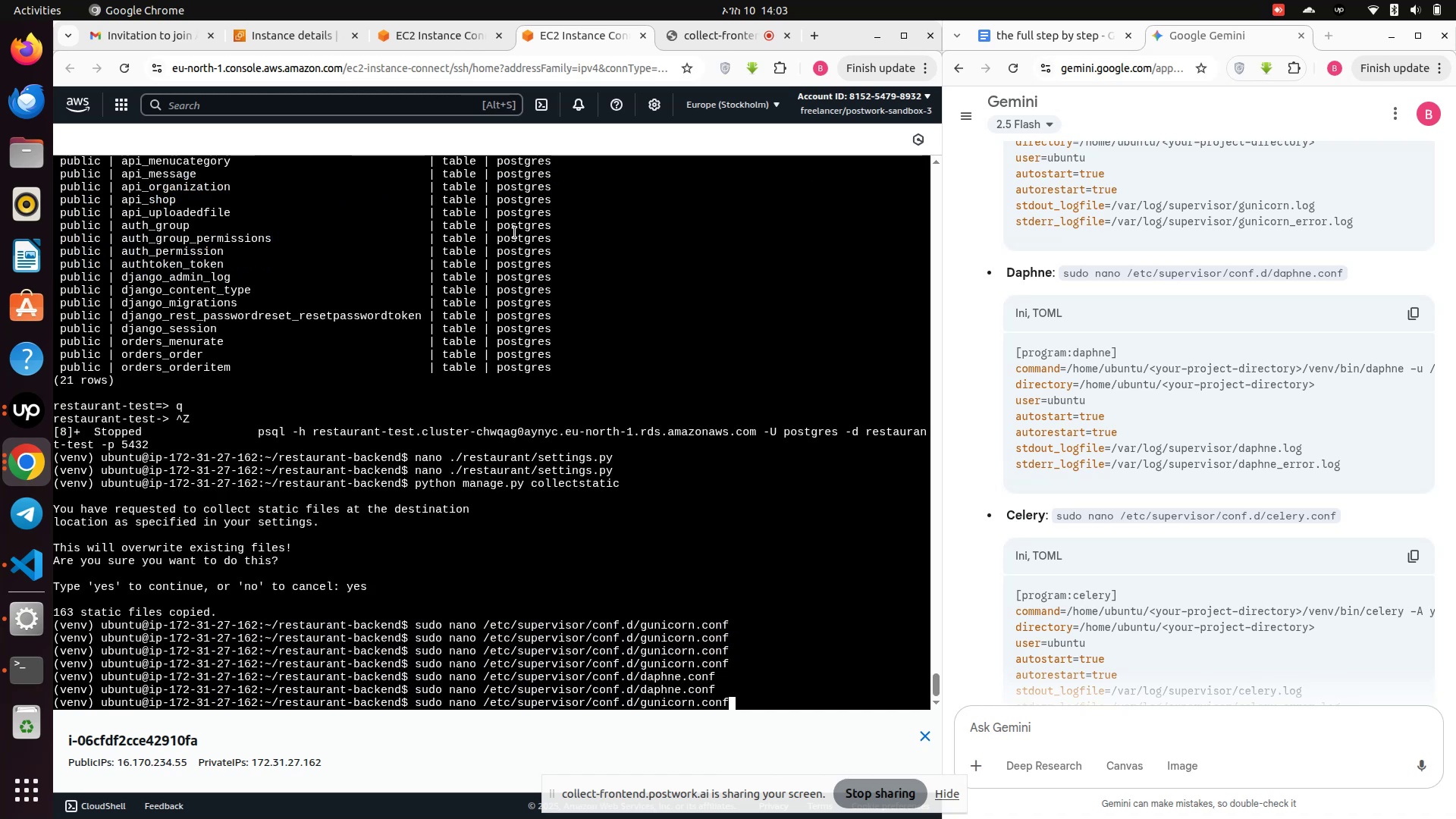 
key(Enter)
 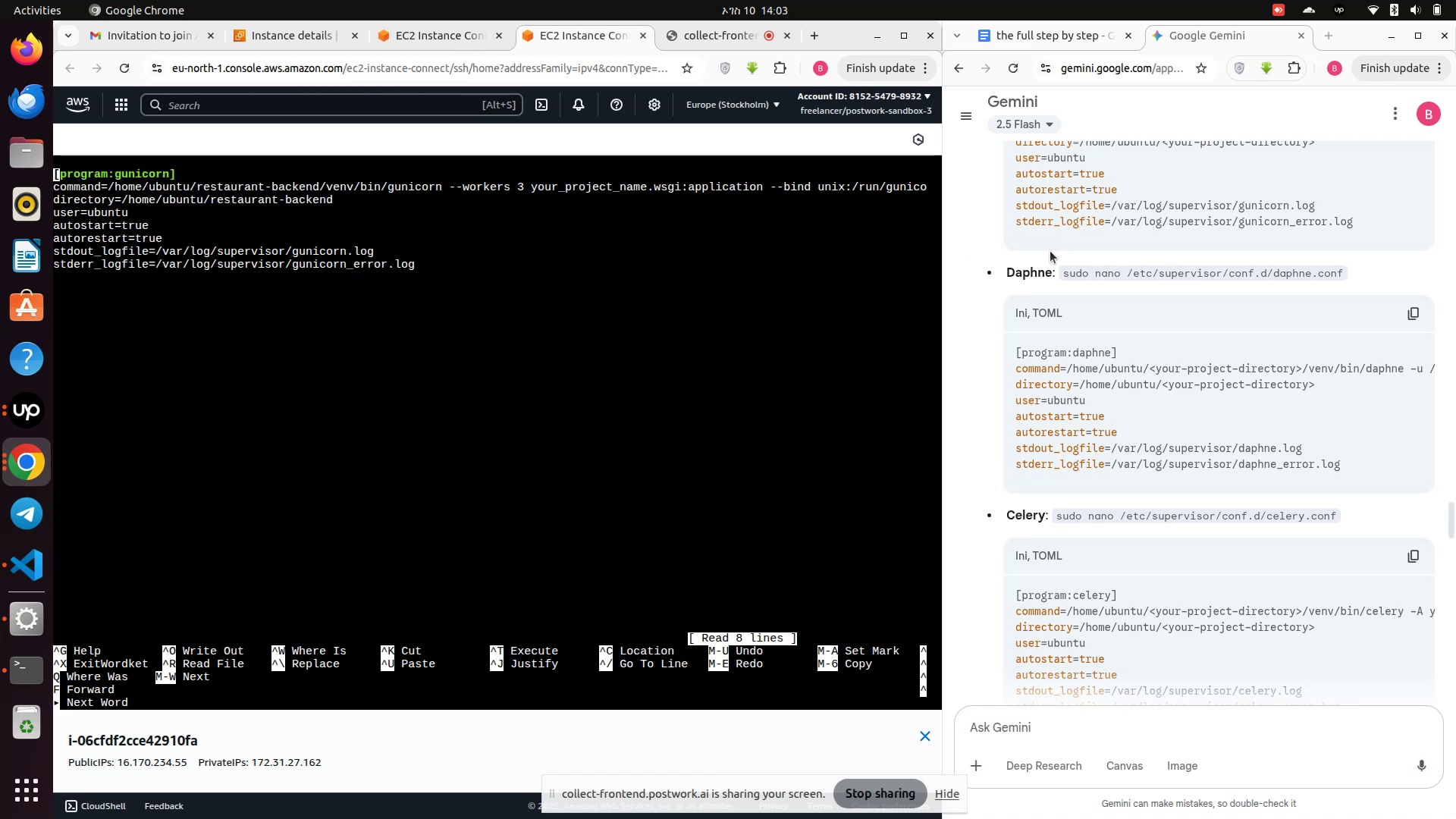 
left_click([383, 206])
 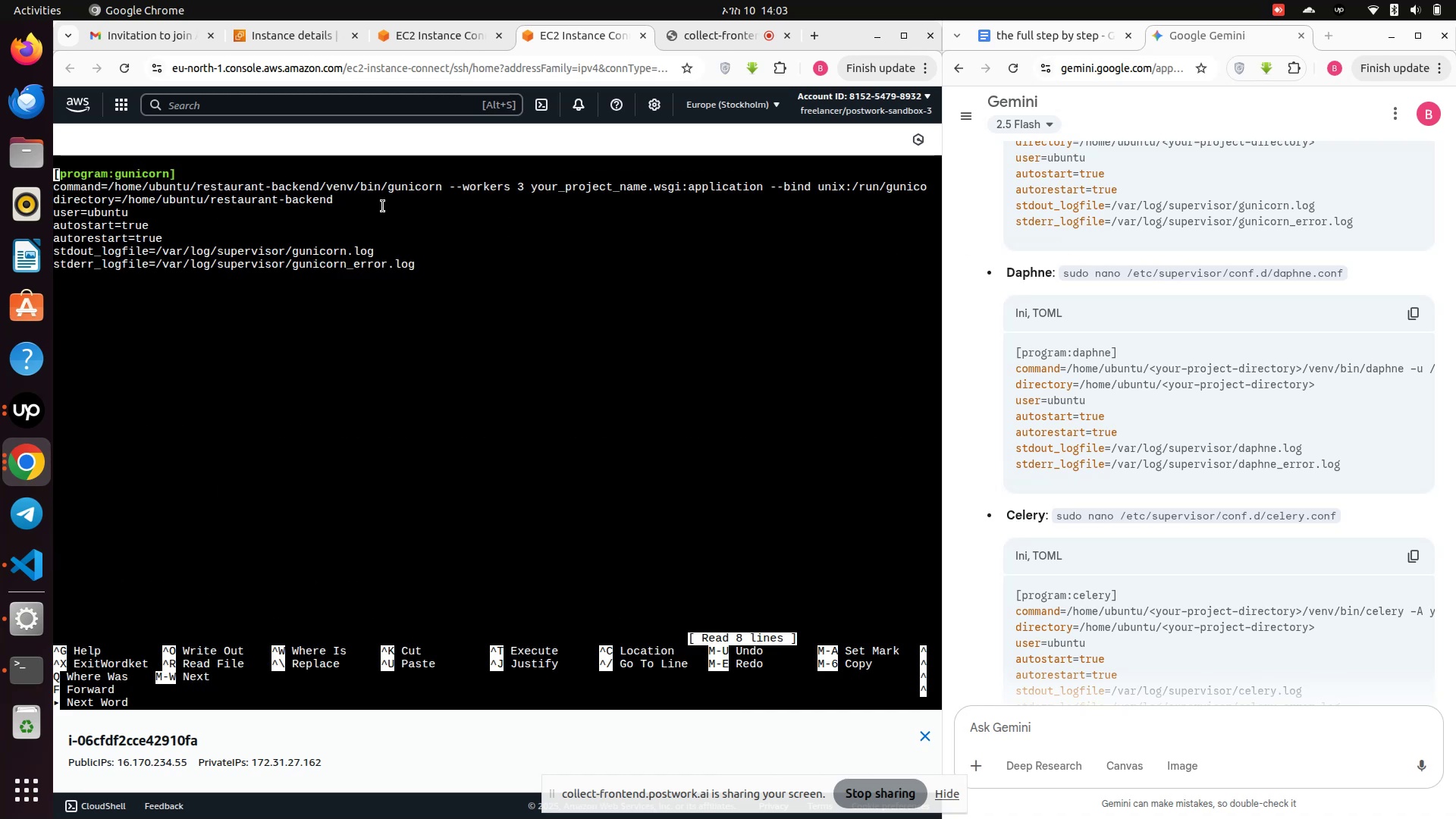 
key(ArrowDown)
 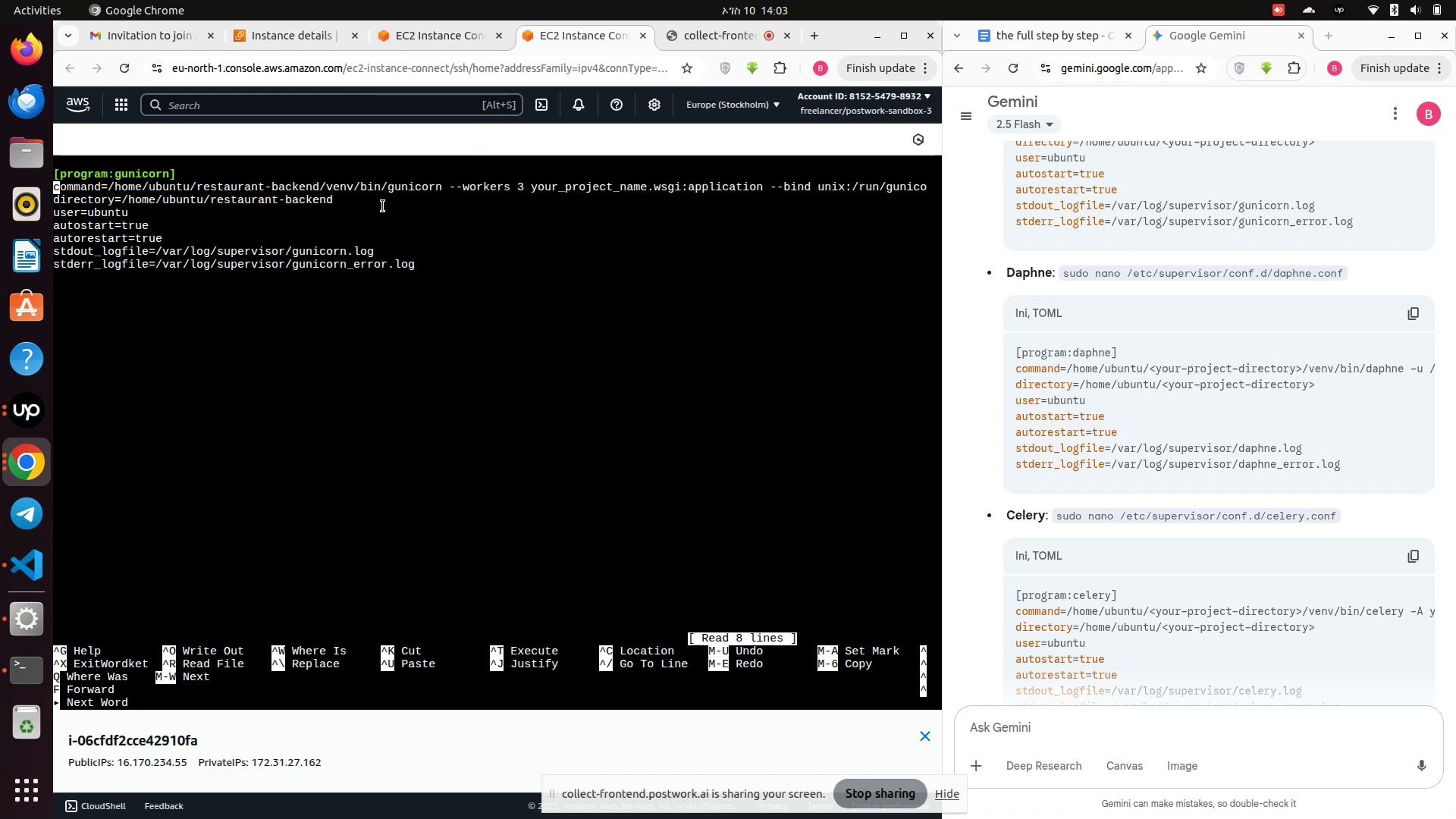 
hold_key(key=ArrowRight, duration=1.5)
 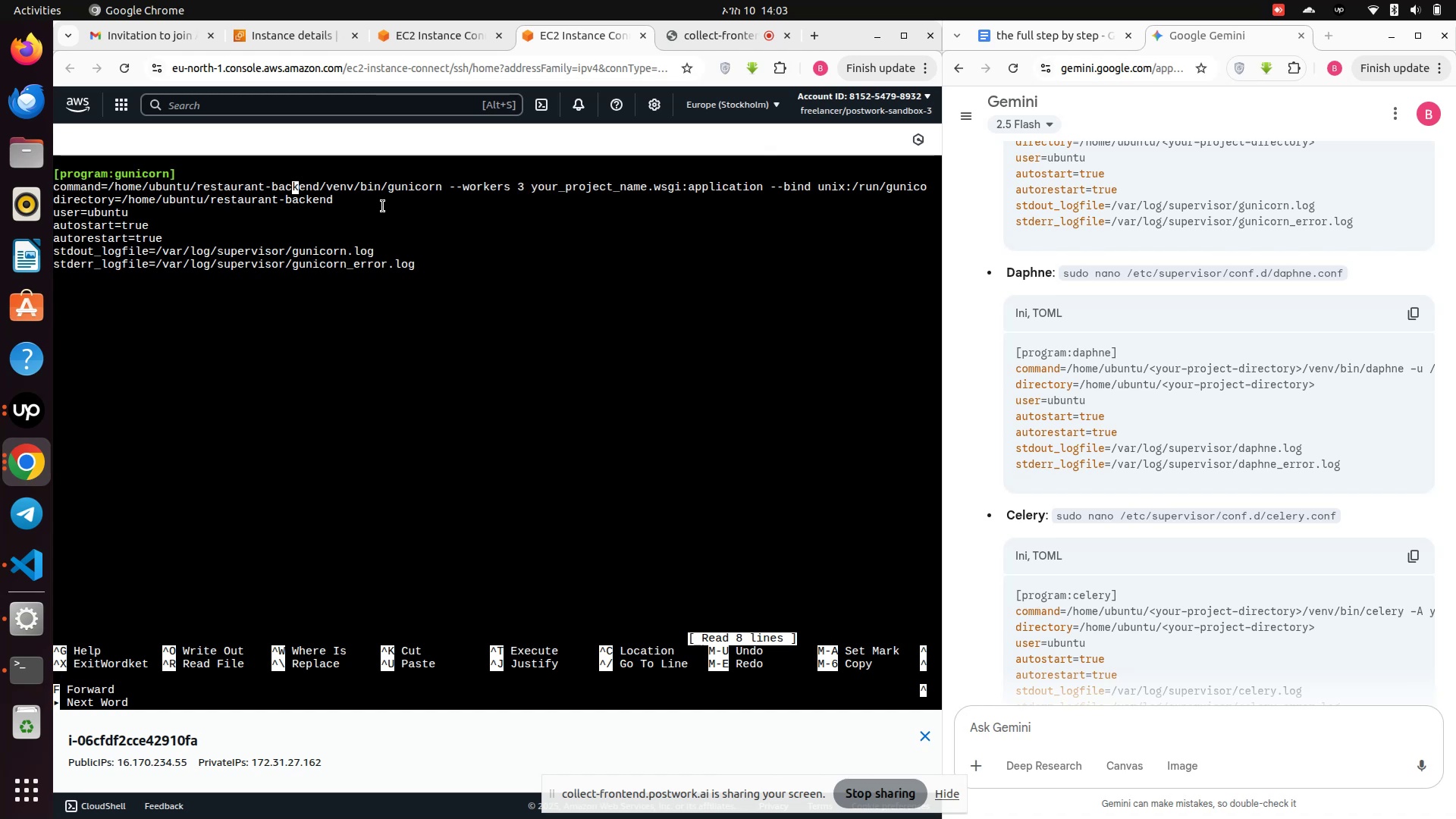 
hold_key(key=ArrowRight, duration=1.5)
 